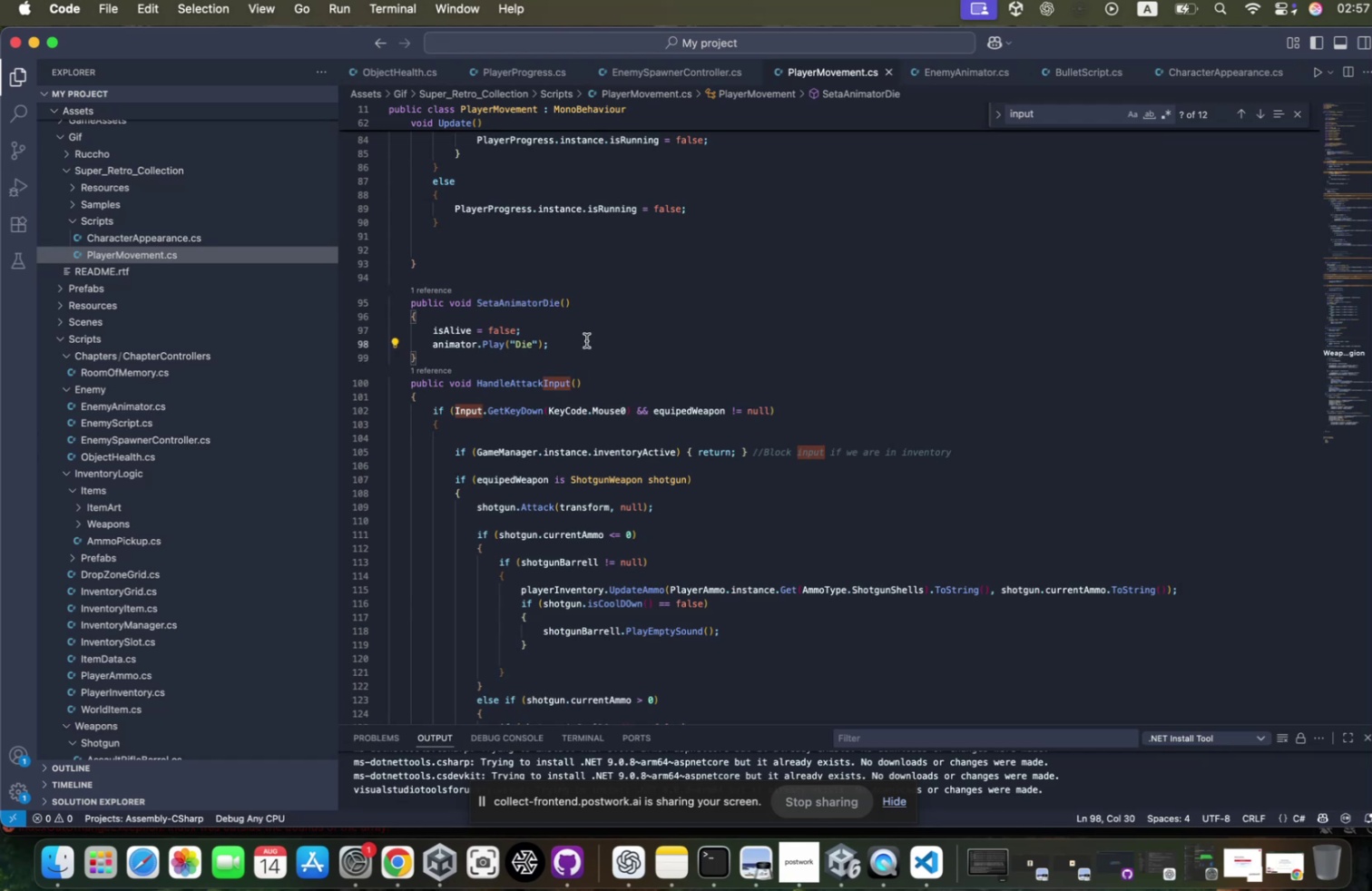 
key(Control+S)
 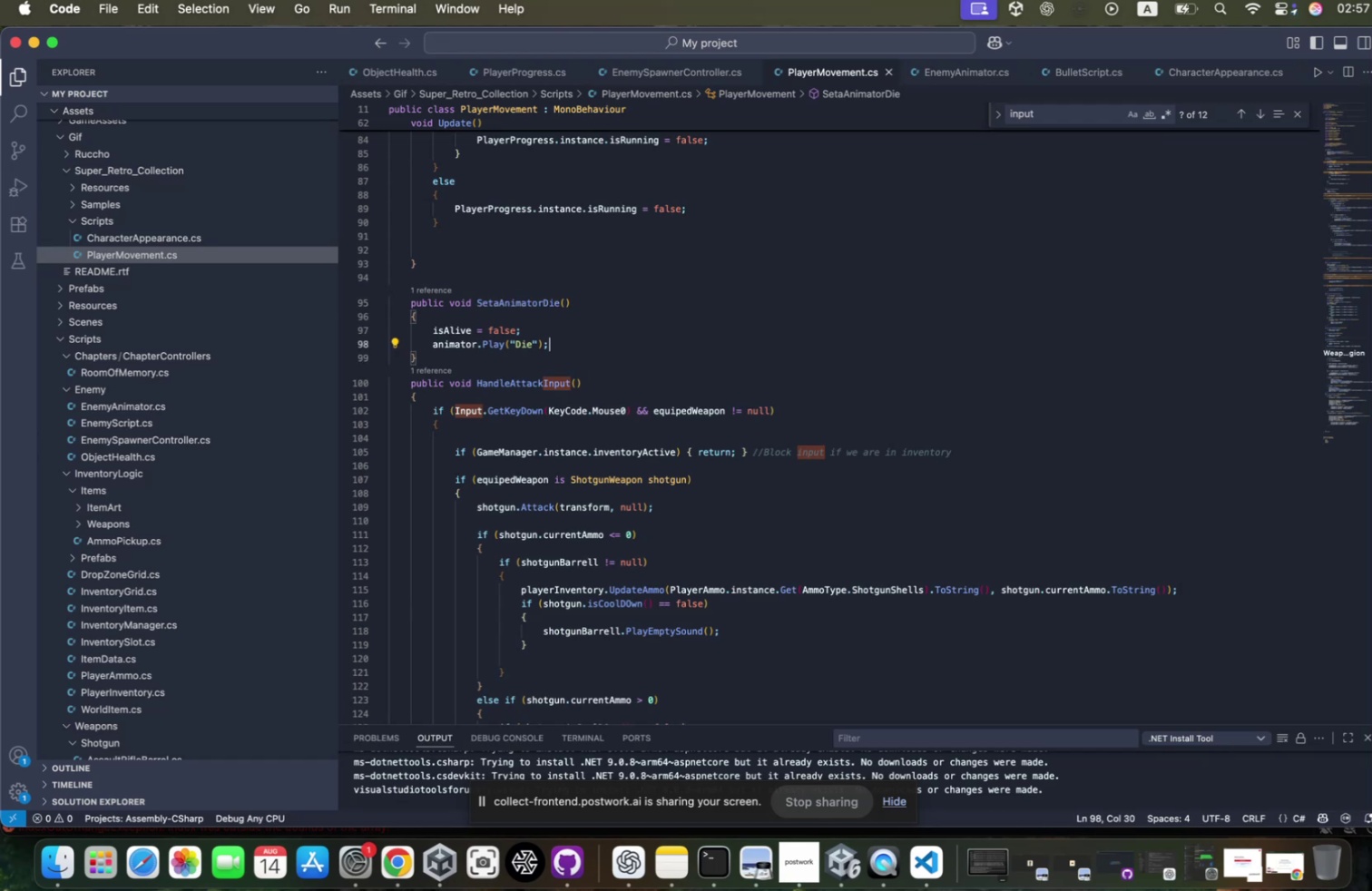 
hold_key(key=CommandLeft, duration=0.3)
 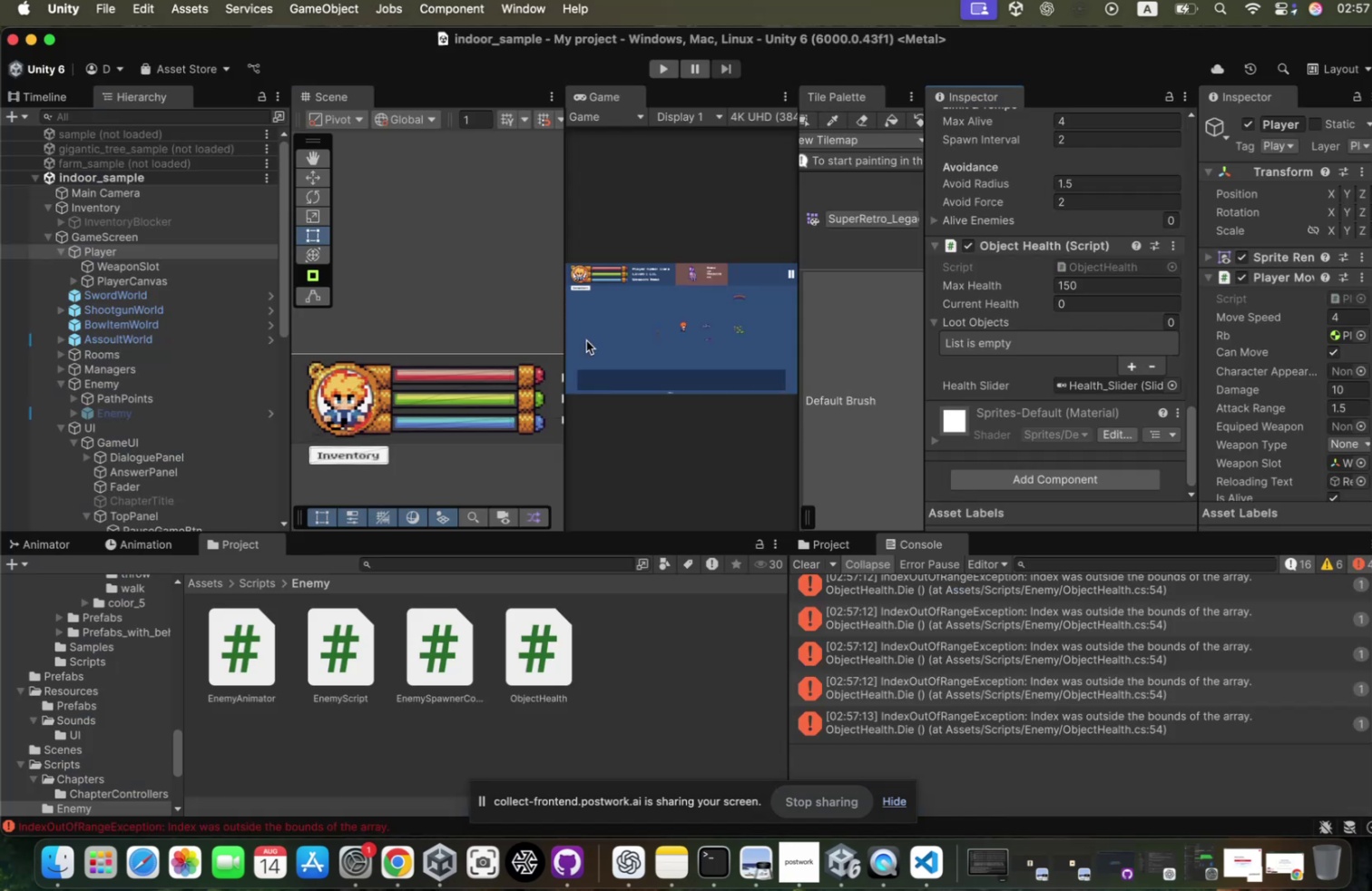 
hold_key(key=Tab, duration=0.45)
 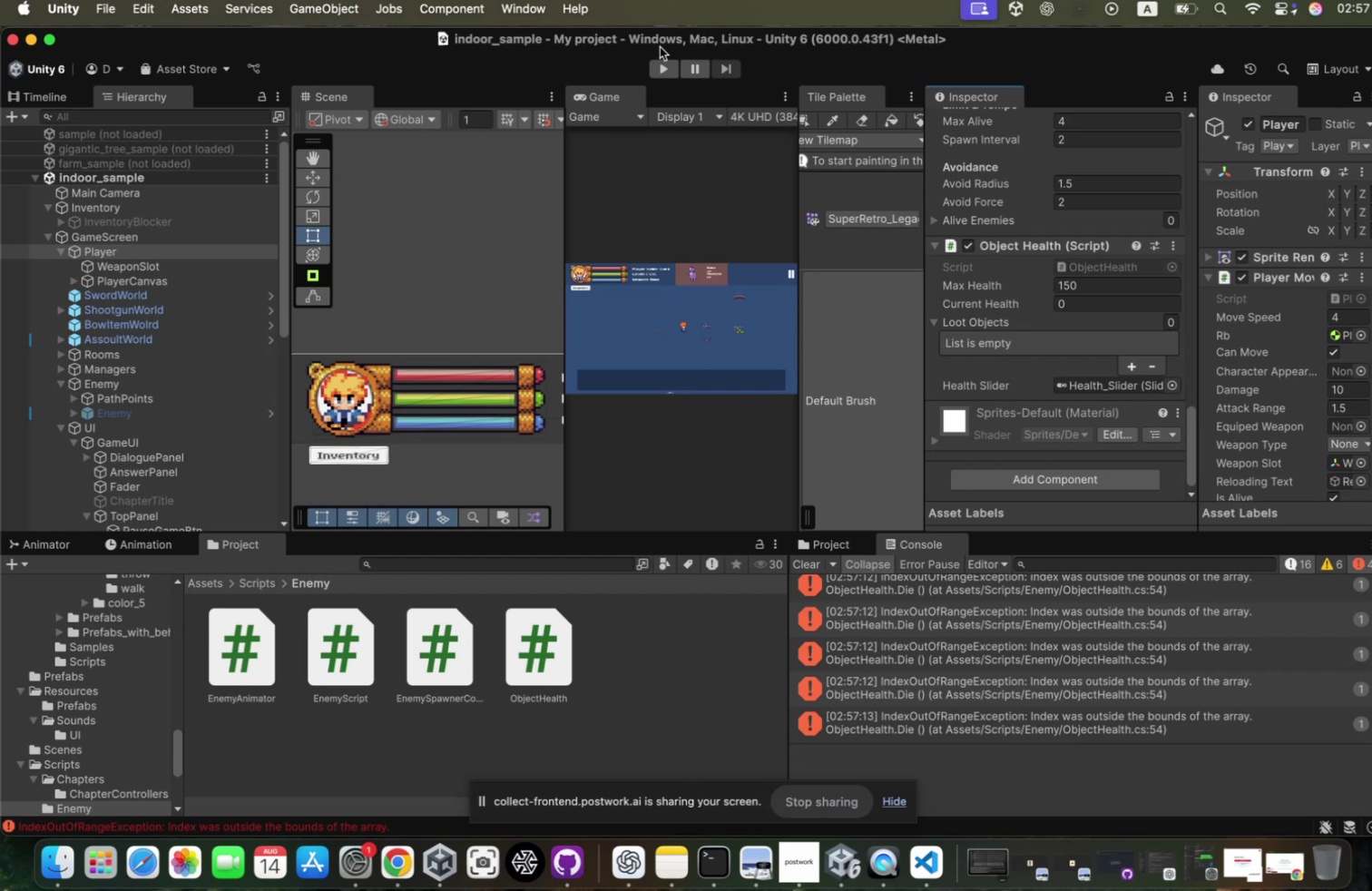 
left_click([652, 71])
 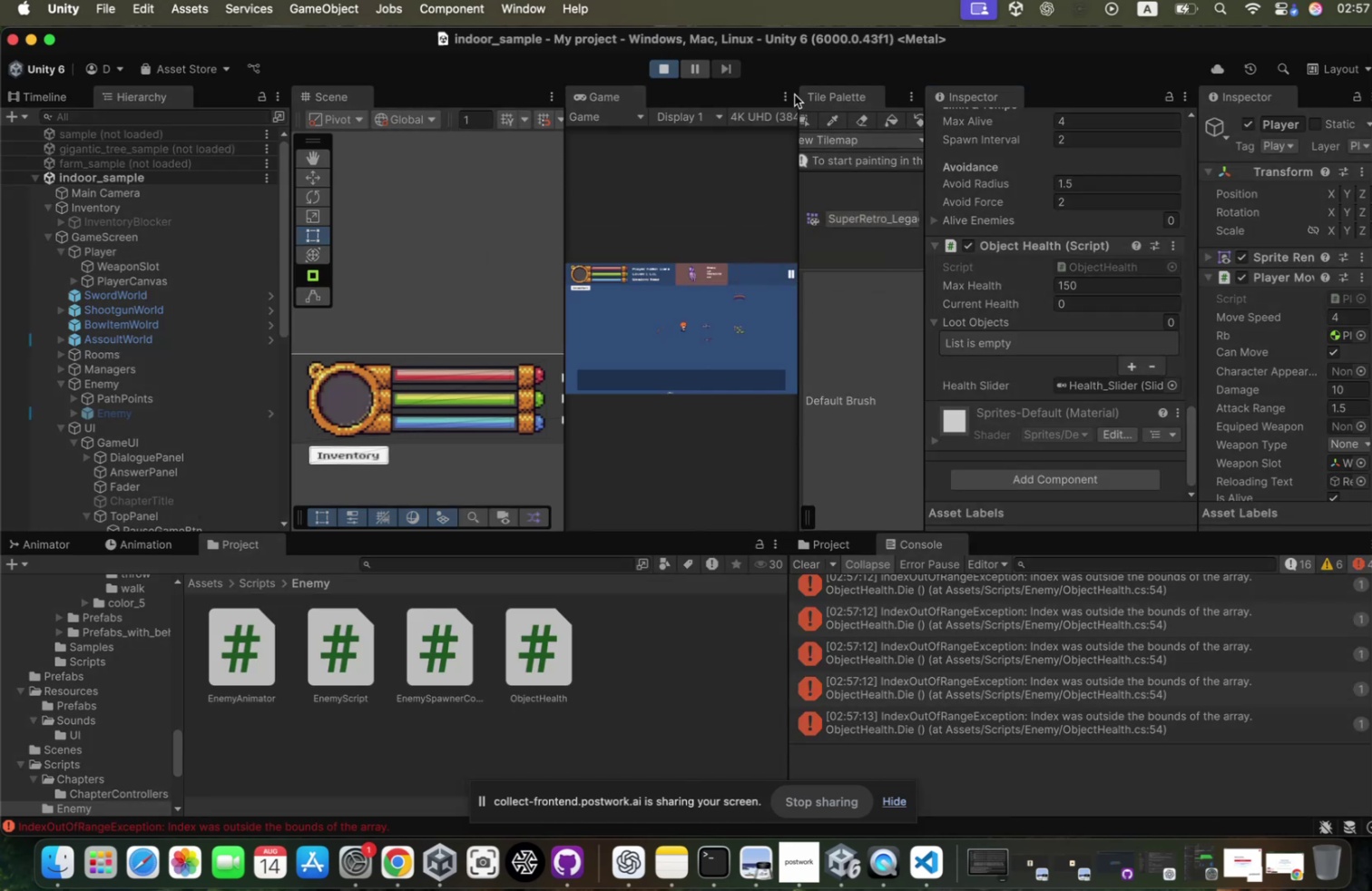 
wait(5.73)
 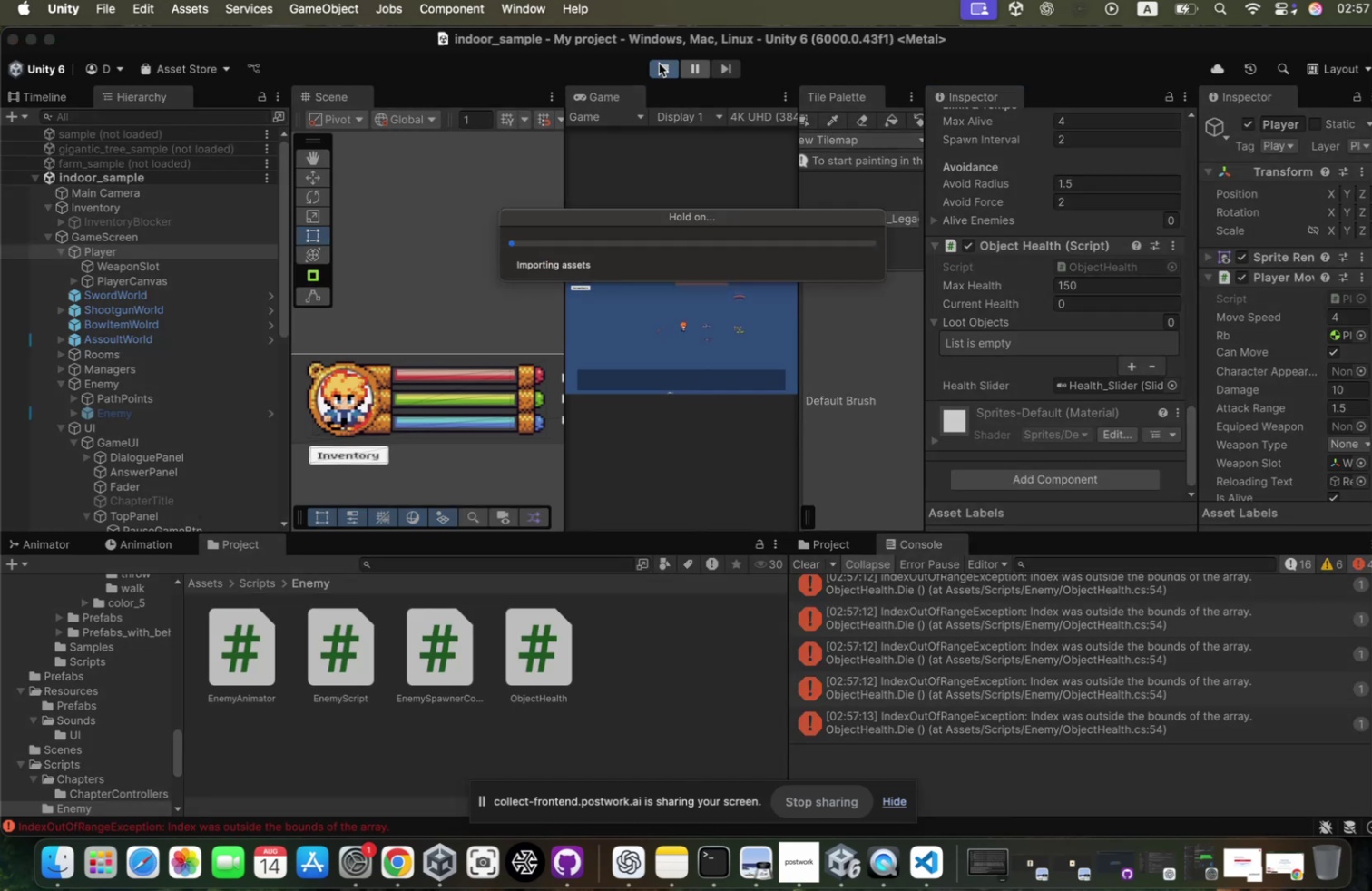 
left_click([781, 102])
 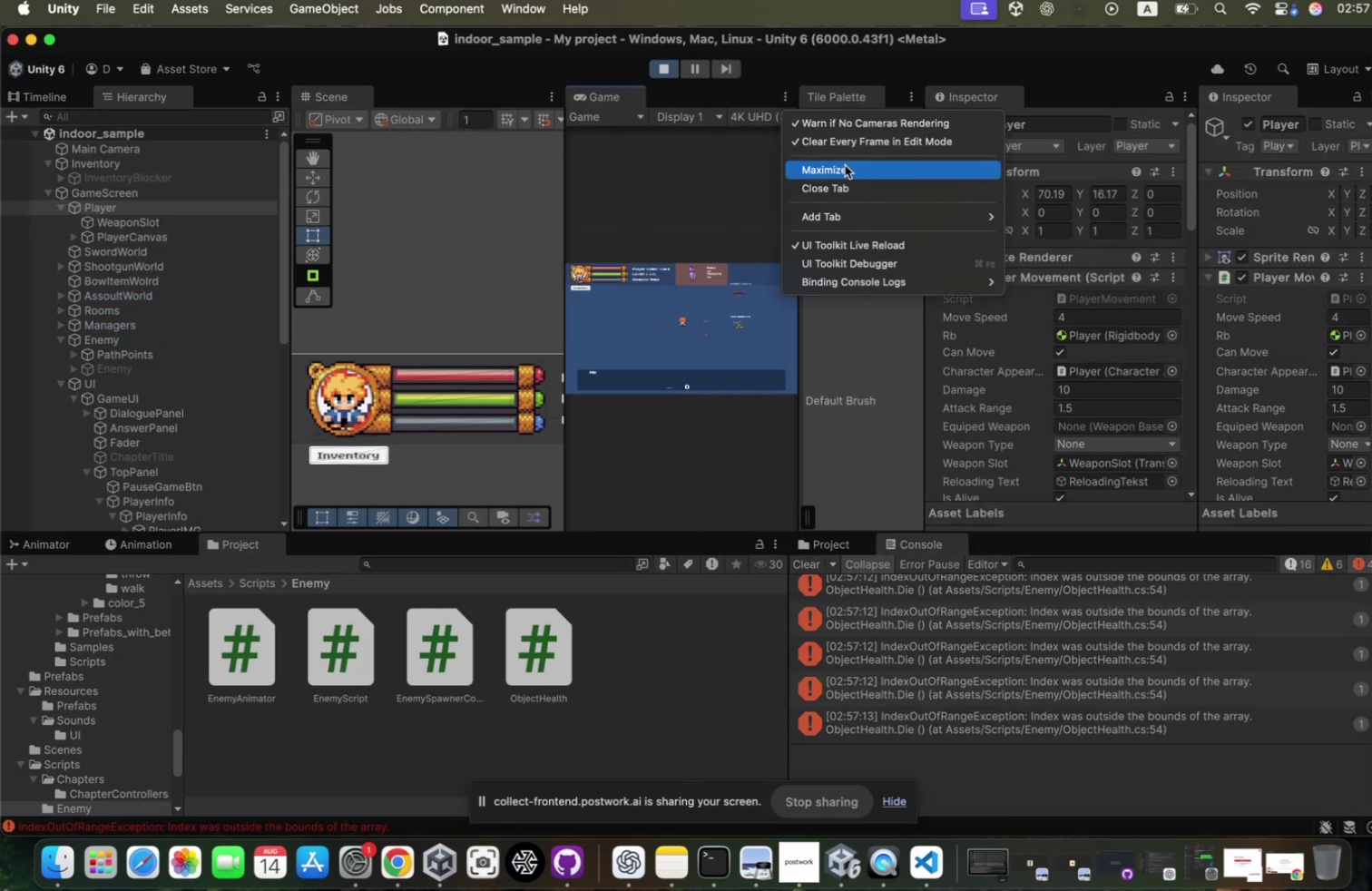 
left_click([837, 171])
 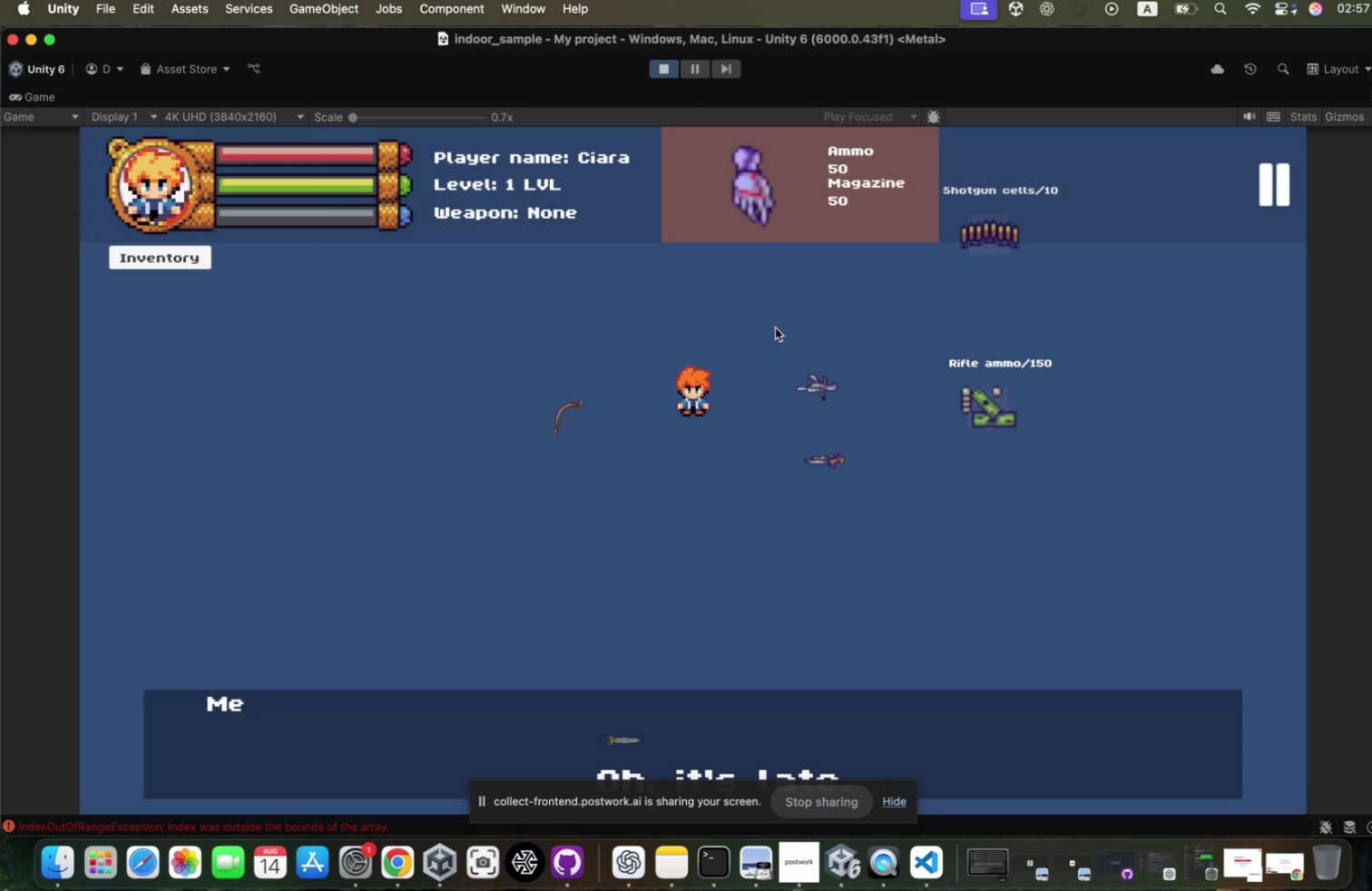 
key(Enter)
 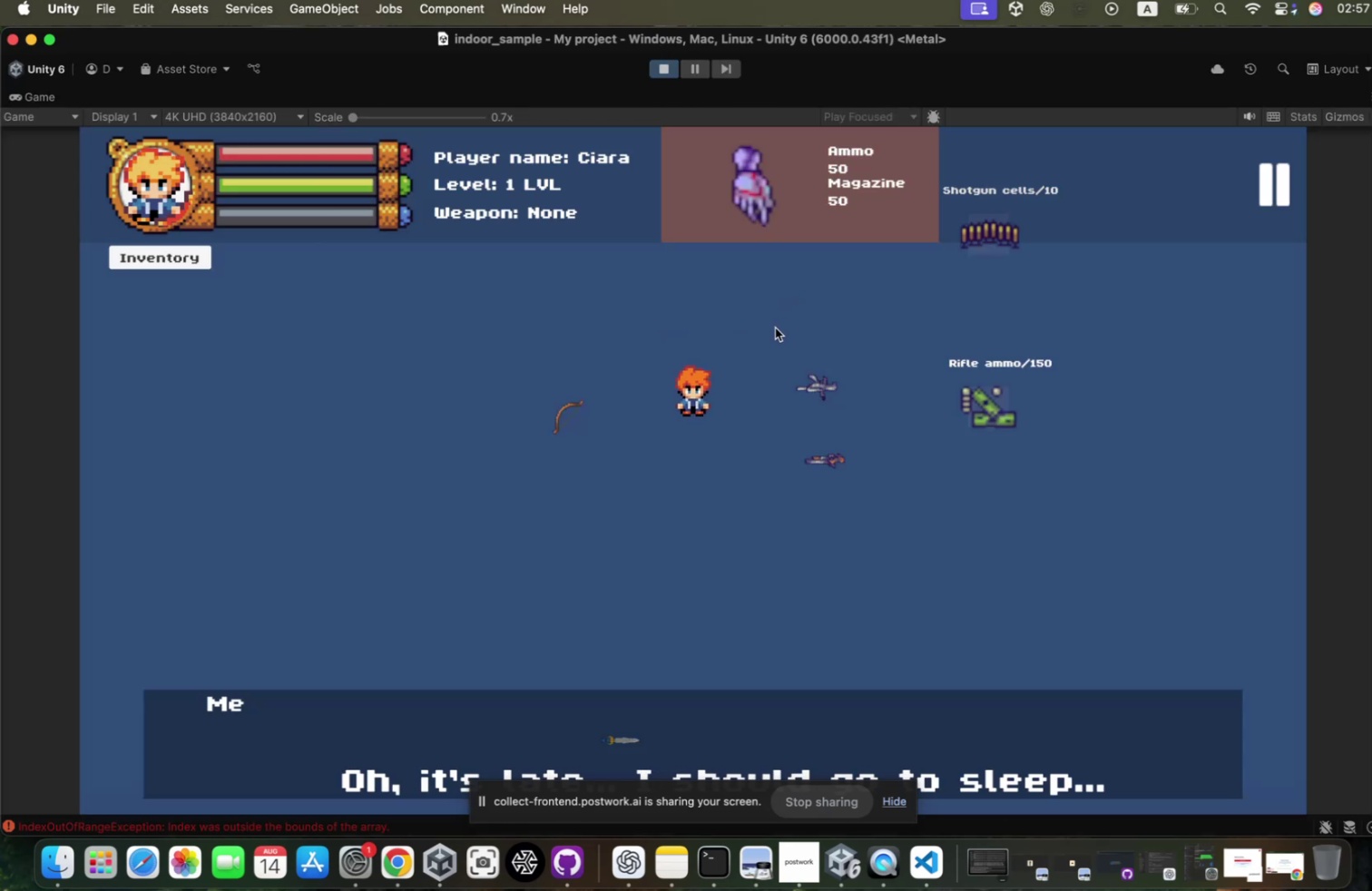 
key(Enter)
 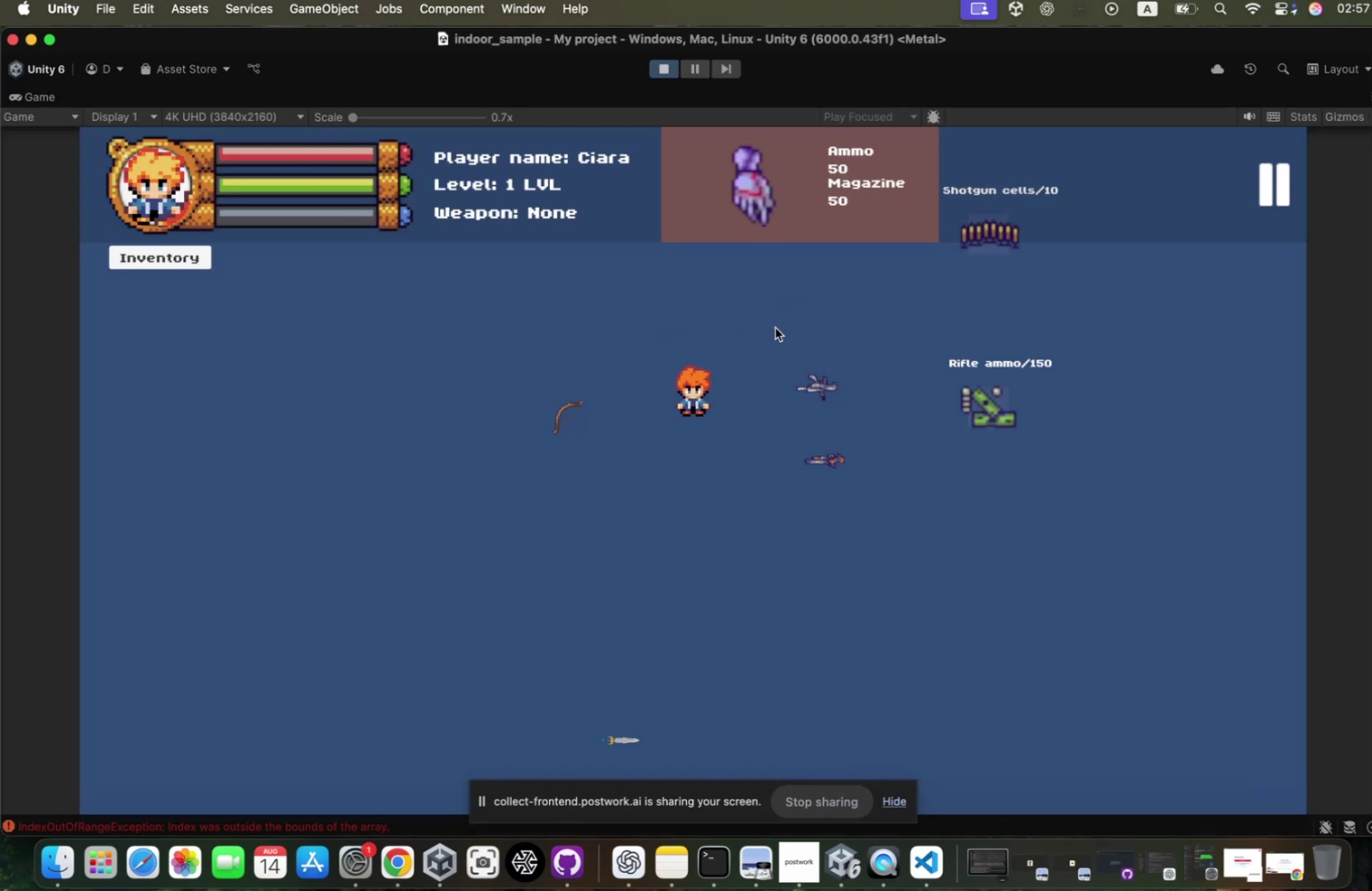 
type(dsdsdd)
 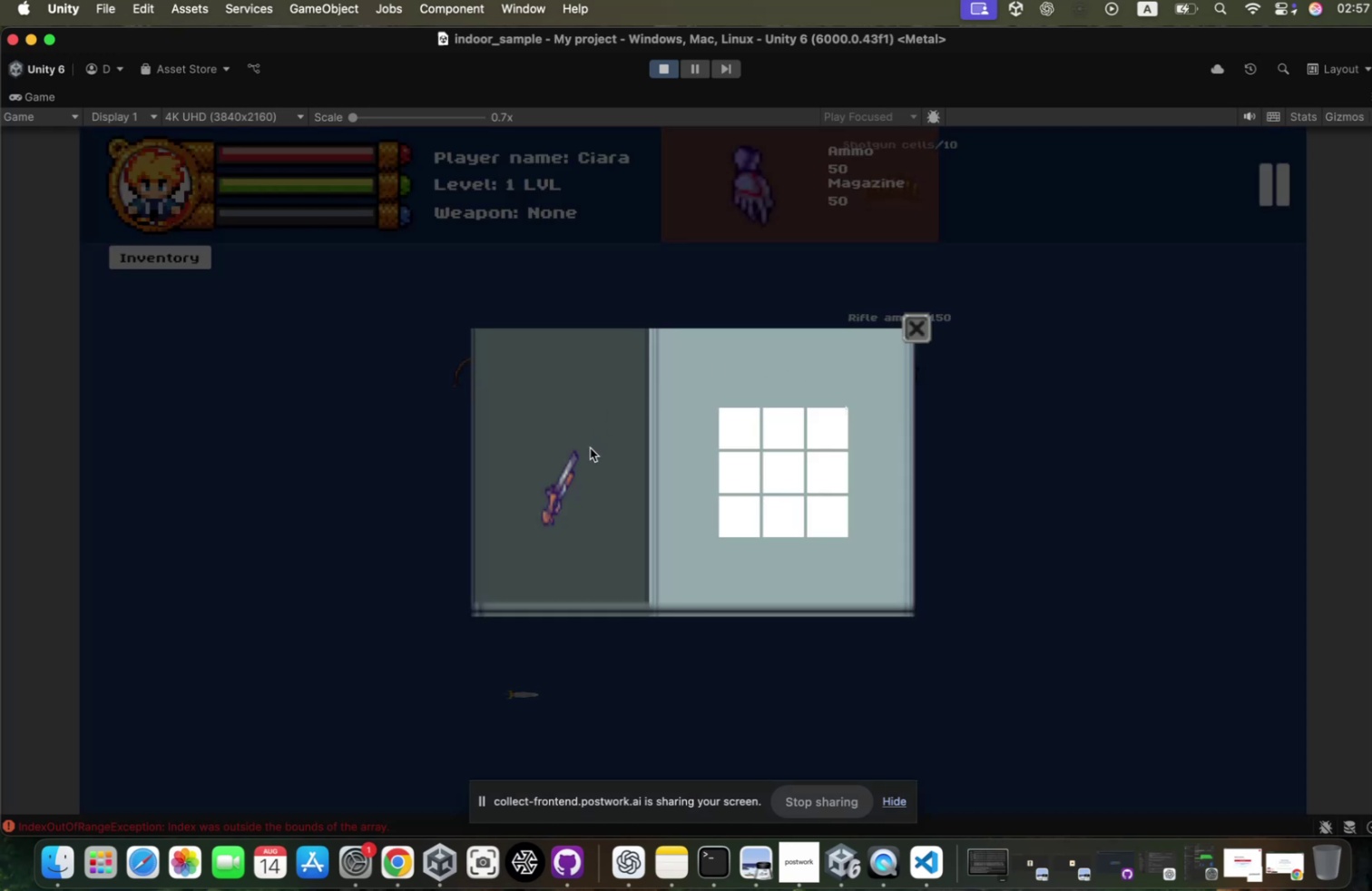 
left_click_drag(start_coordinate=[568, 468], to_coordinate=[733, 446])
 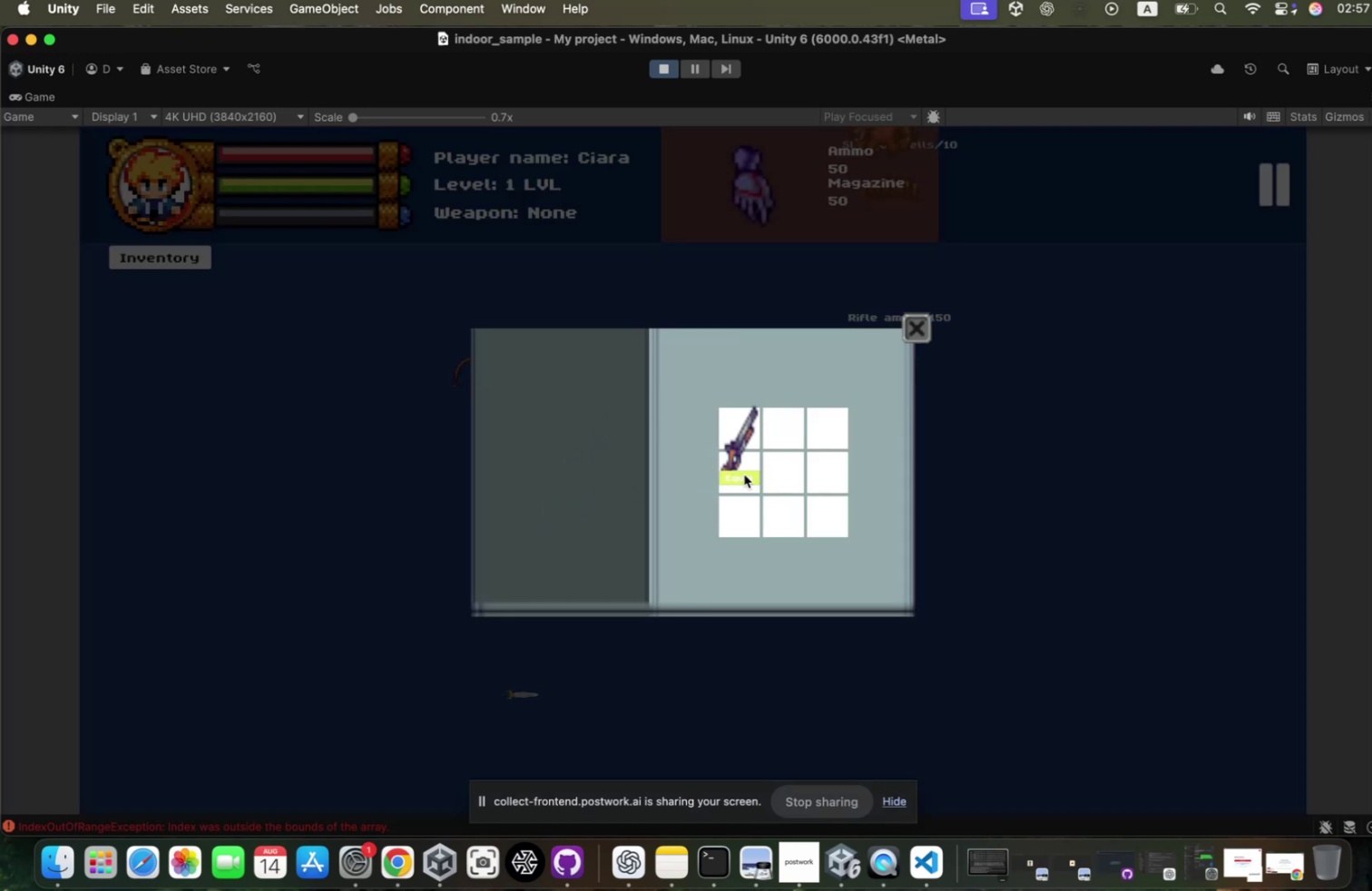 
left_click([739, 475])
 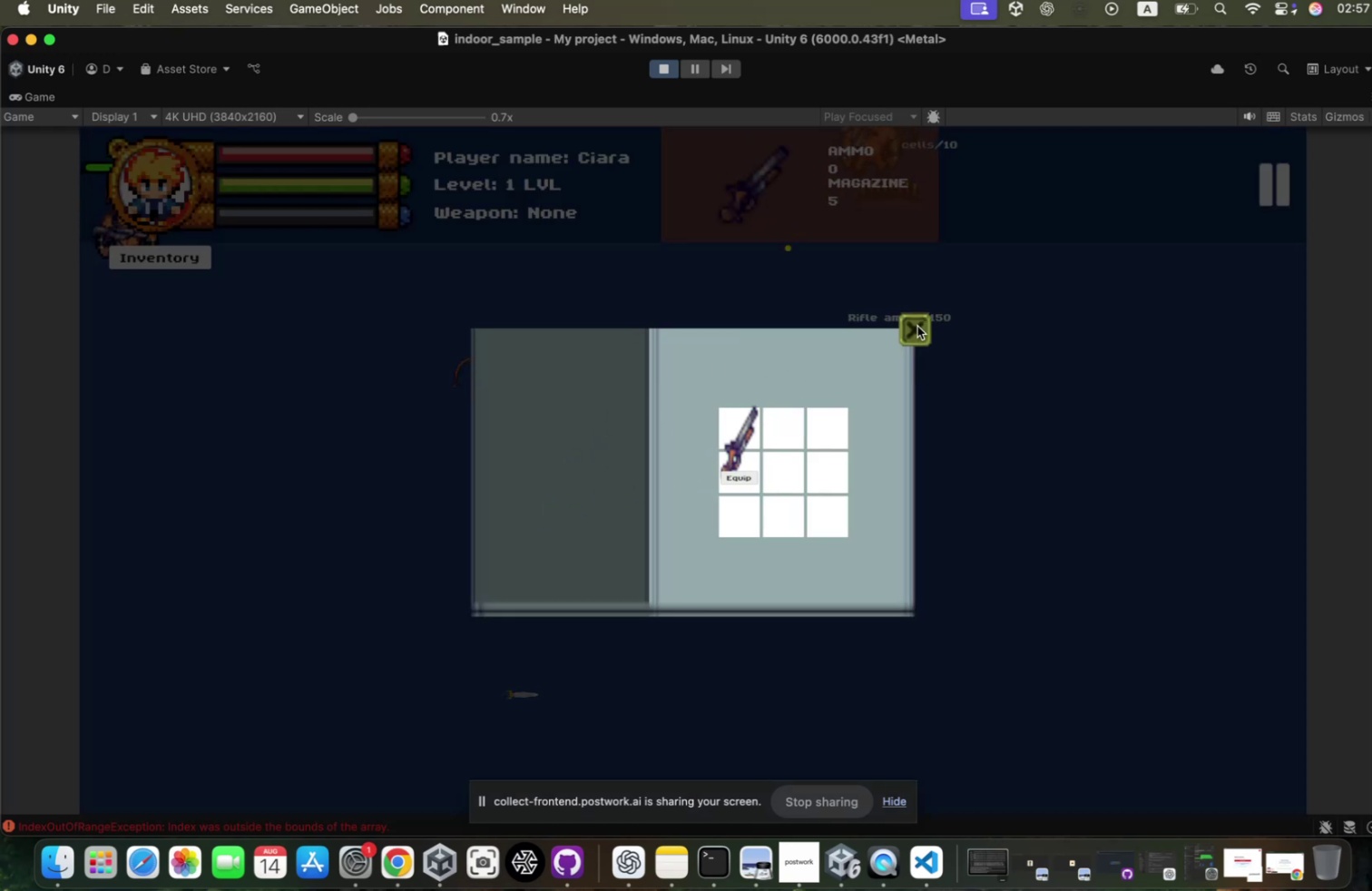 
left_click([907, 332])
 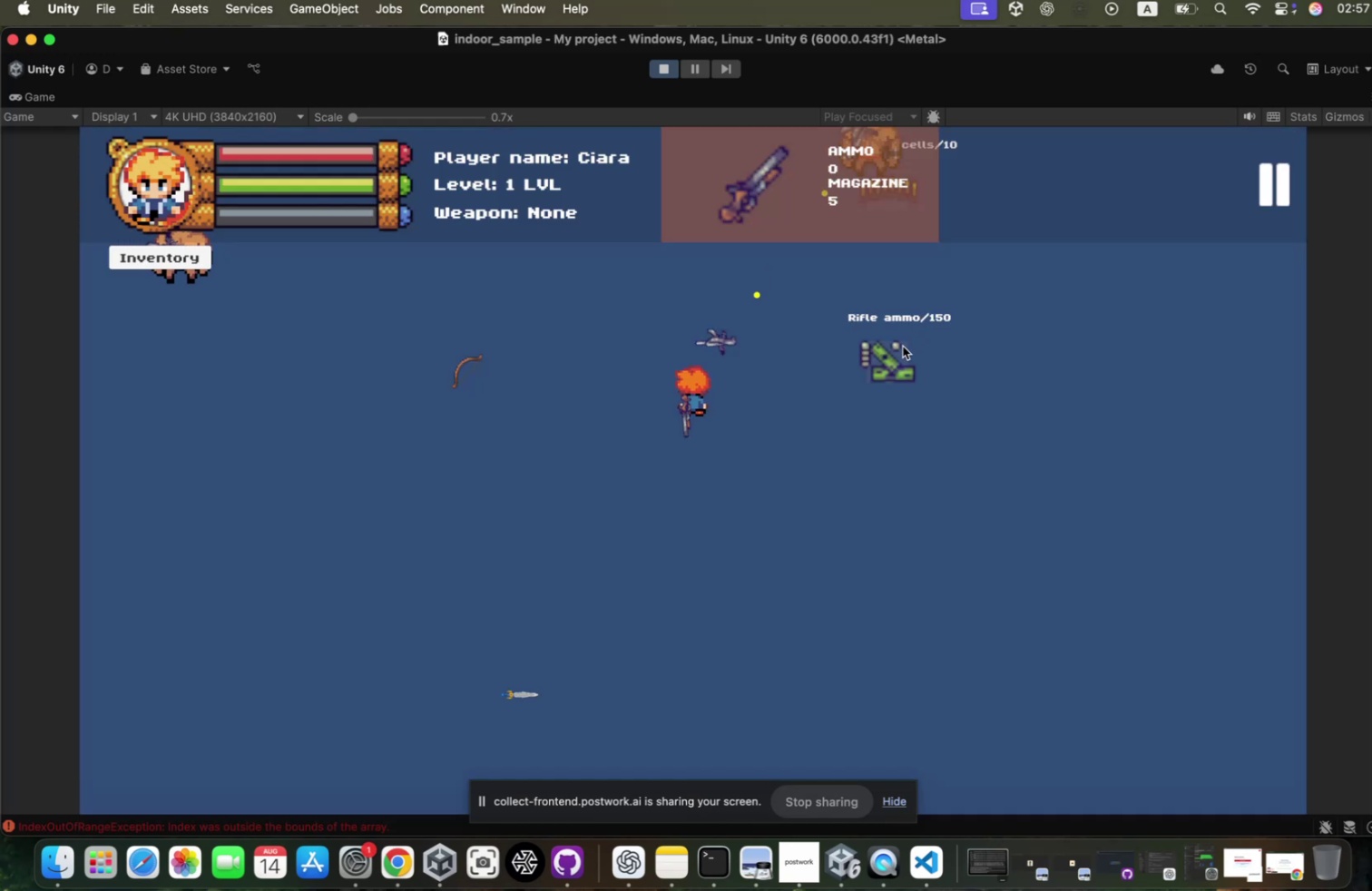 
key(S)
 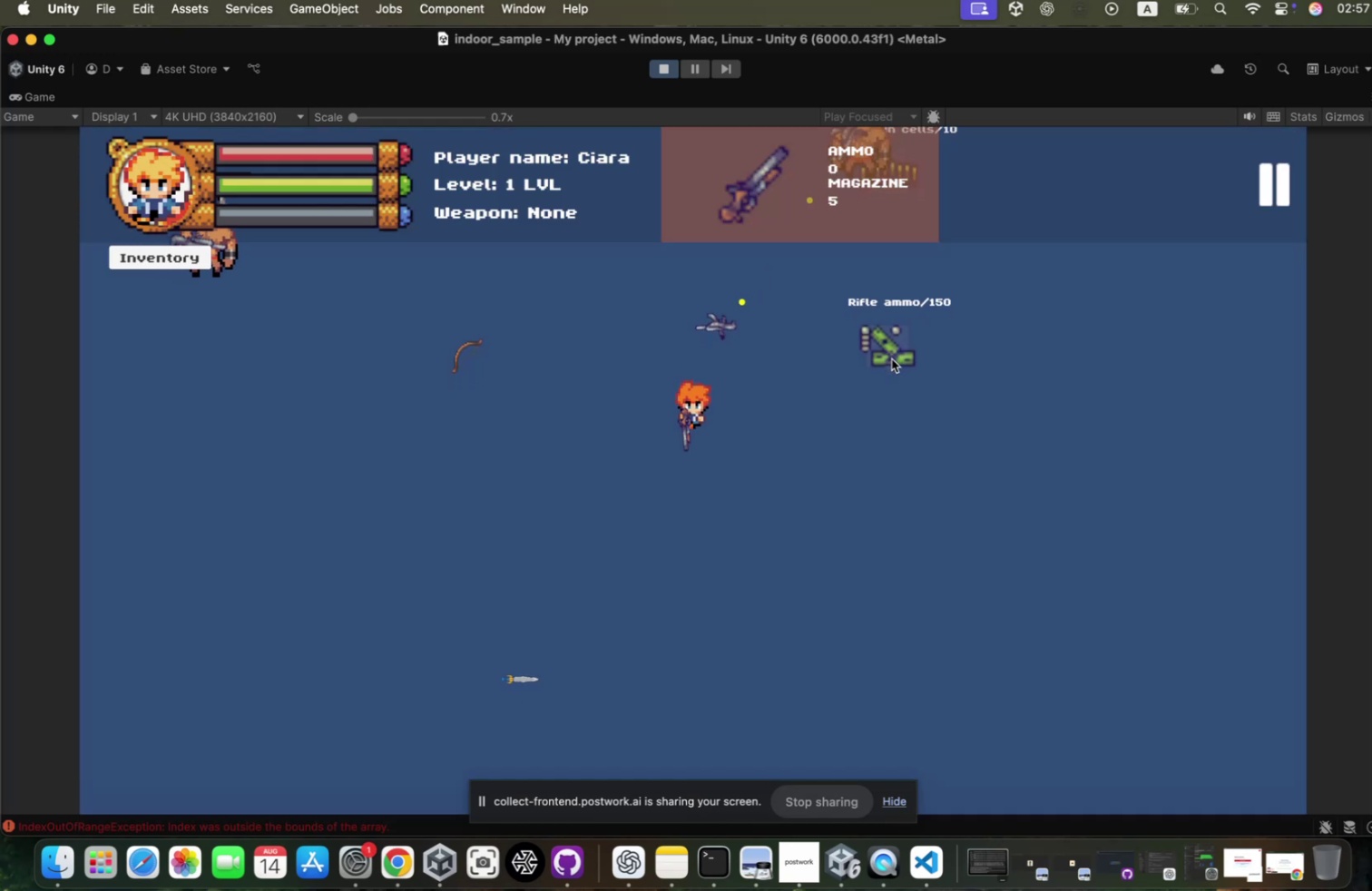 
hold_key(key=D, duration=1.12)
 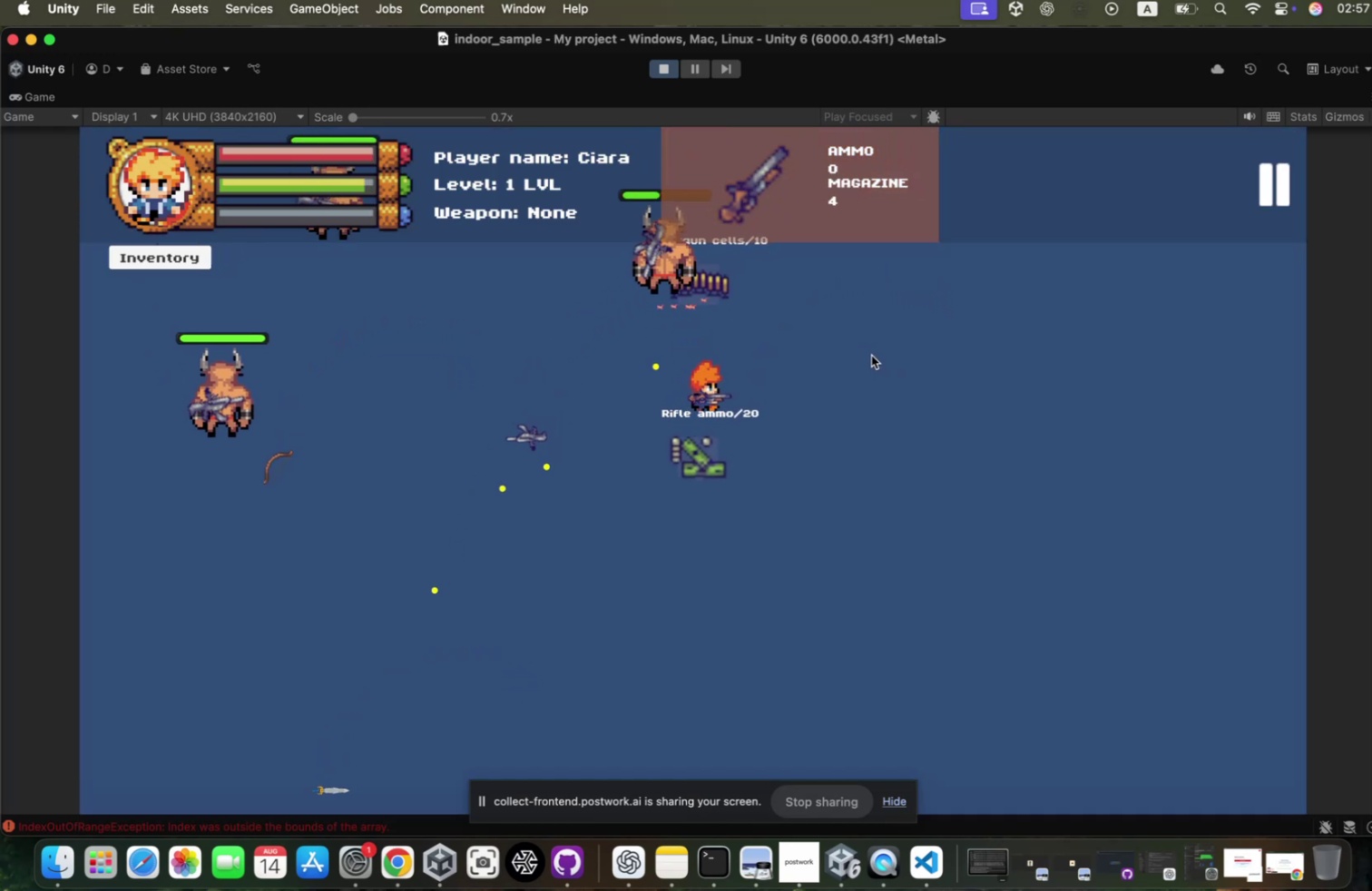 
hold_key(key=W, duration=0.88)
 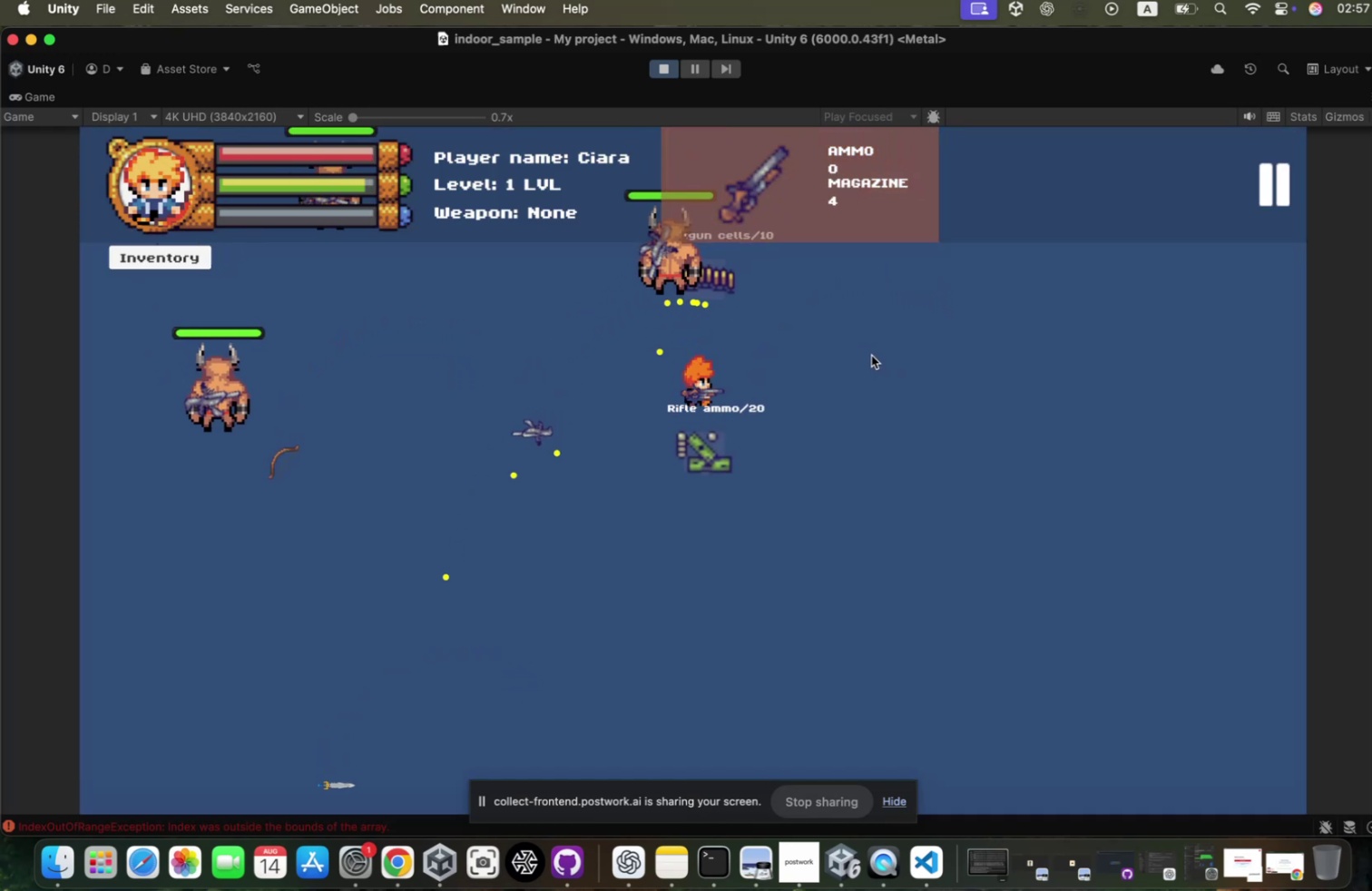 
hold_key(key=D, duration=0.86)
 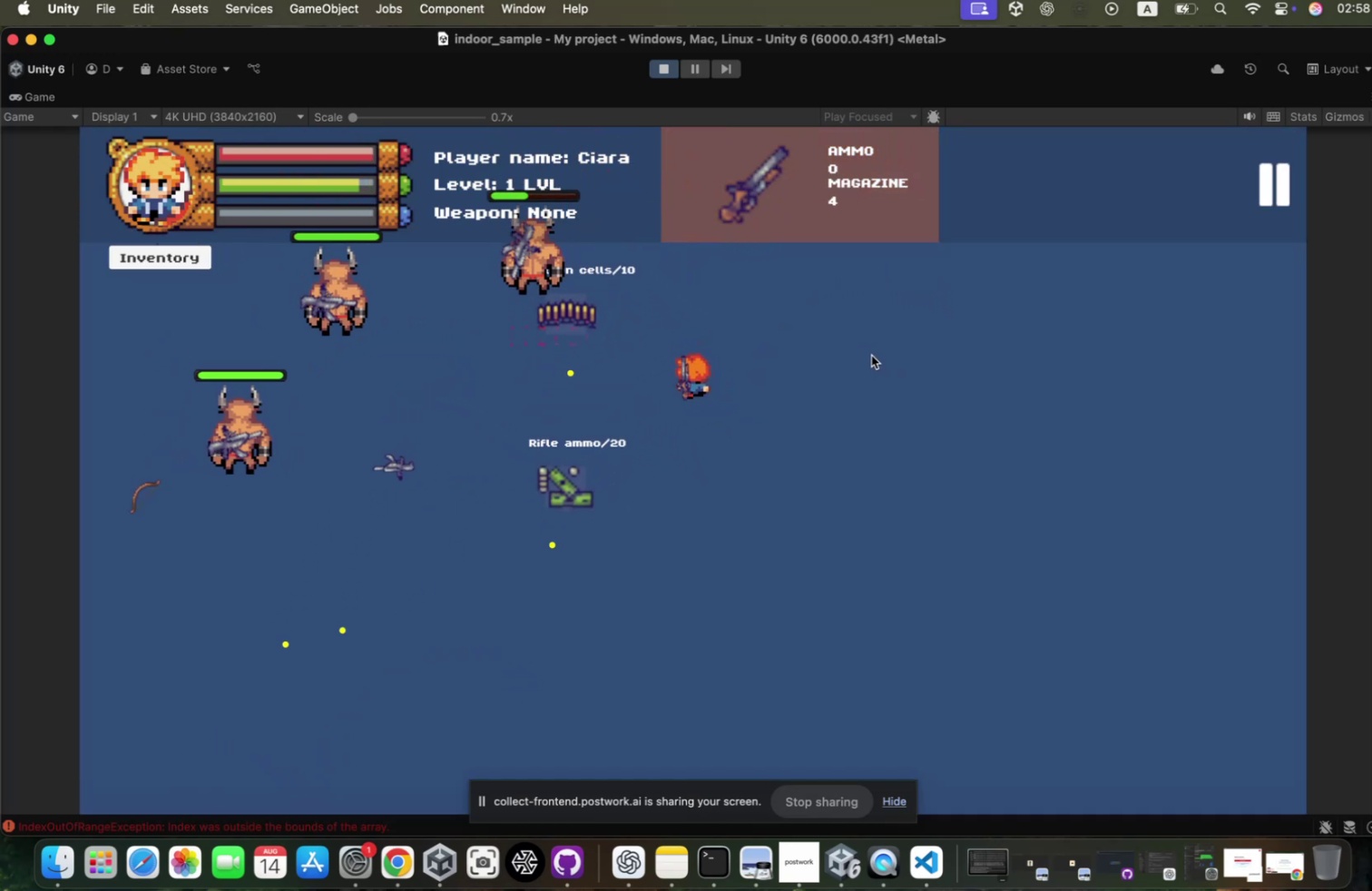 
hold_key(key=S, duration=0.36)
 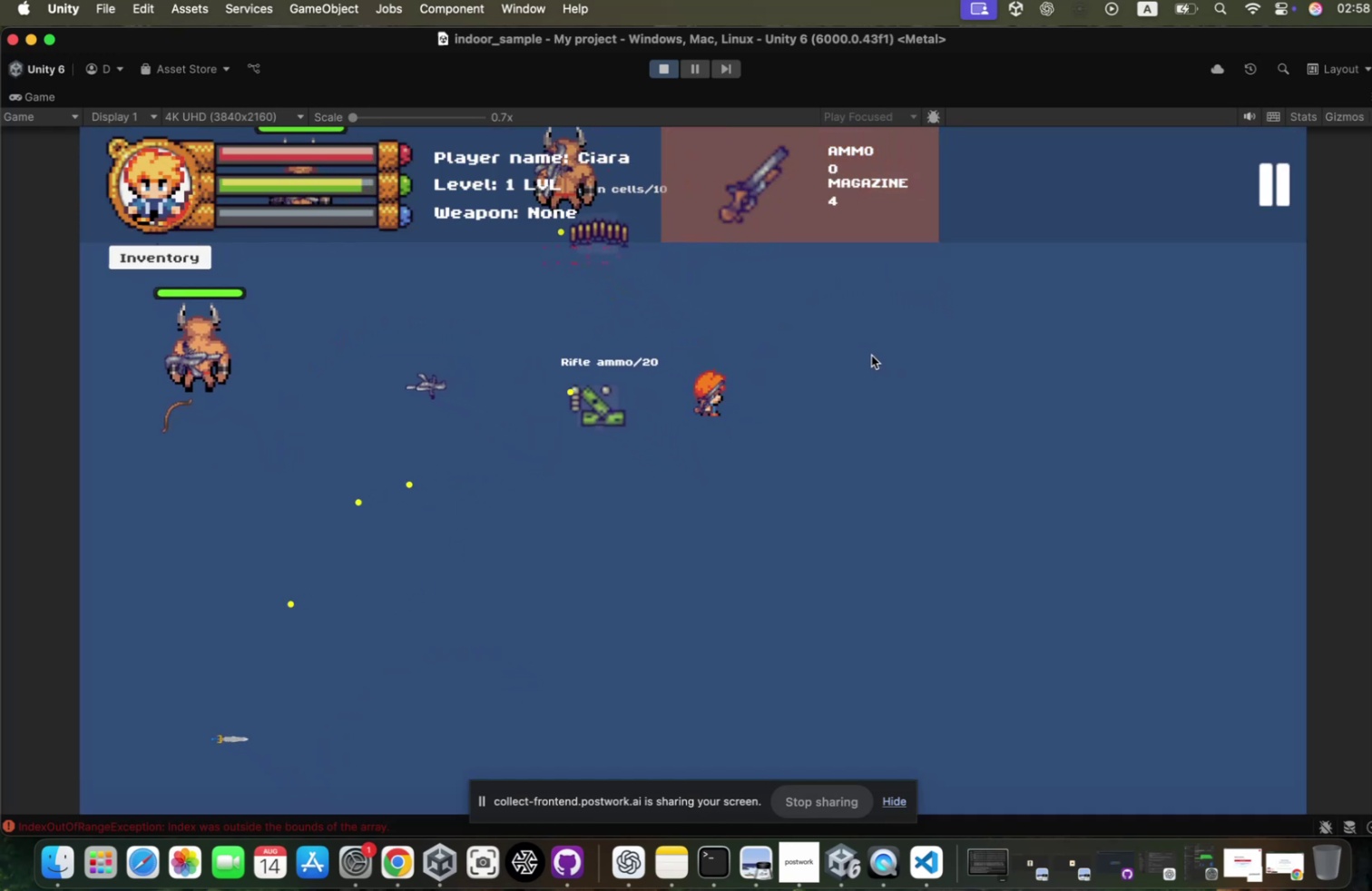 
hold_key(key=W, duration=1.2)
 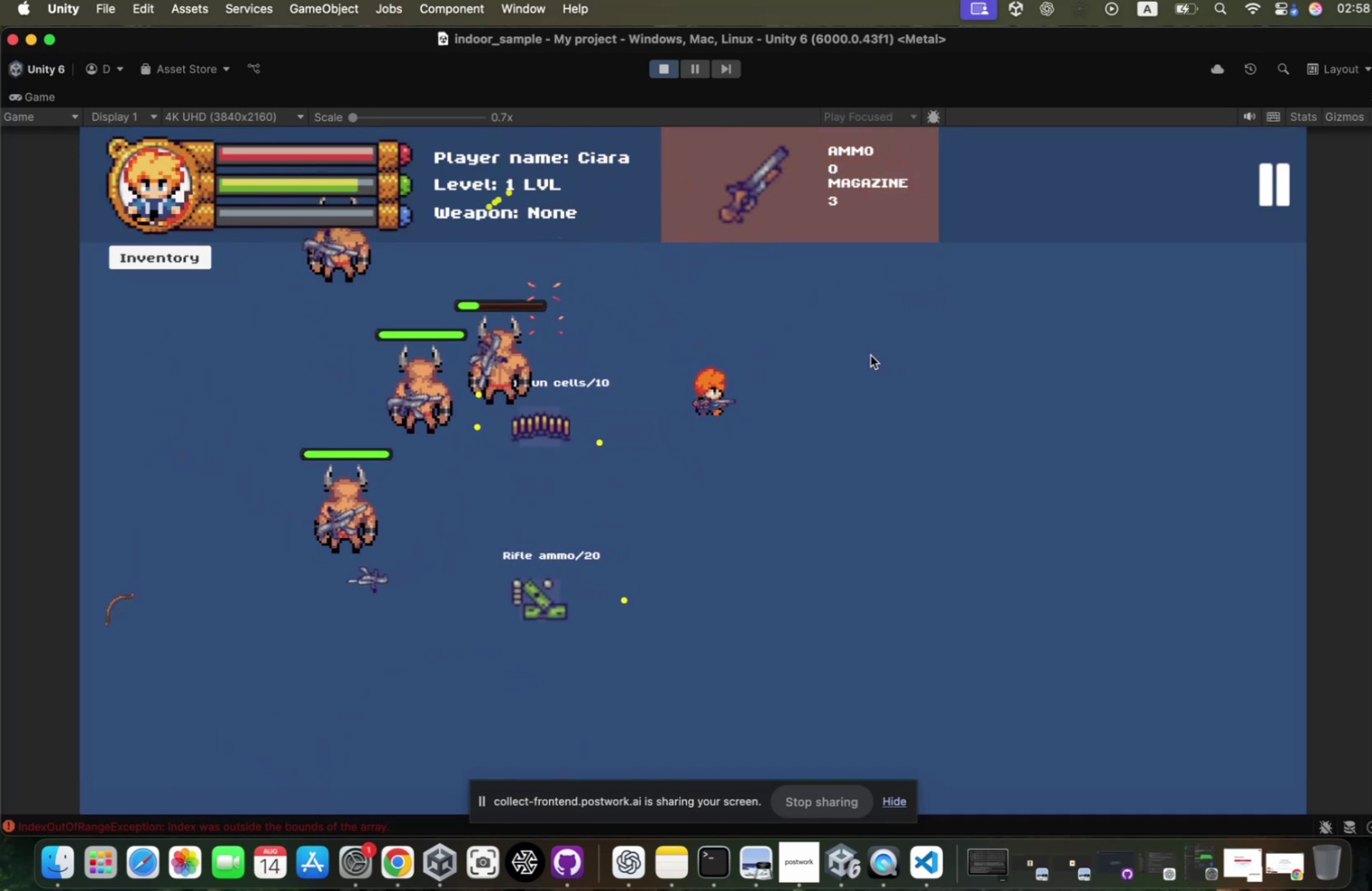 
type(aaas)
 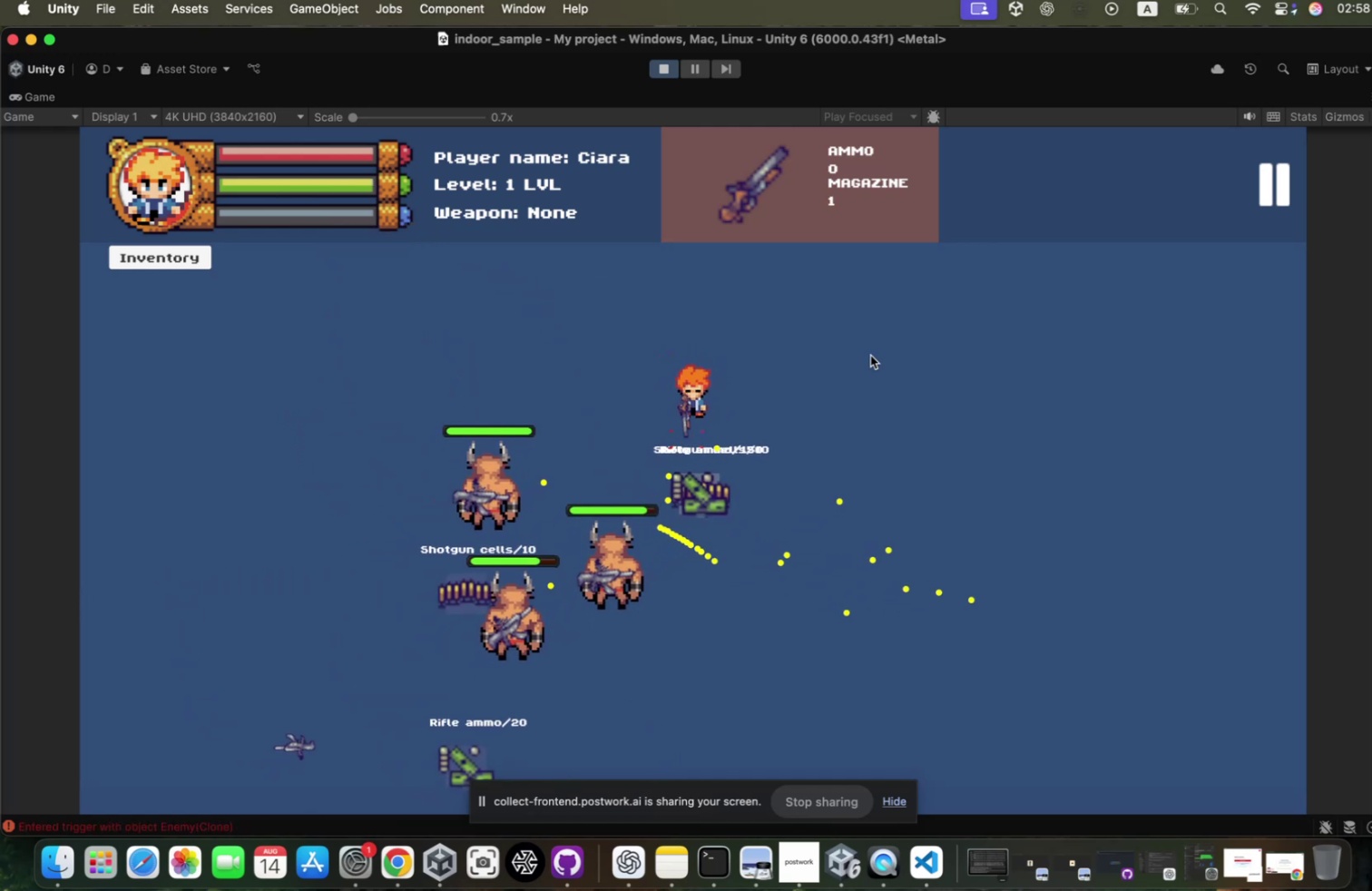 
hold_key(key=D, duration=0.78)
 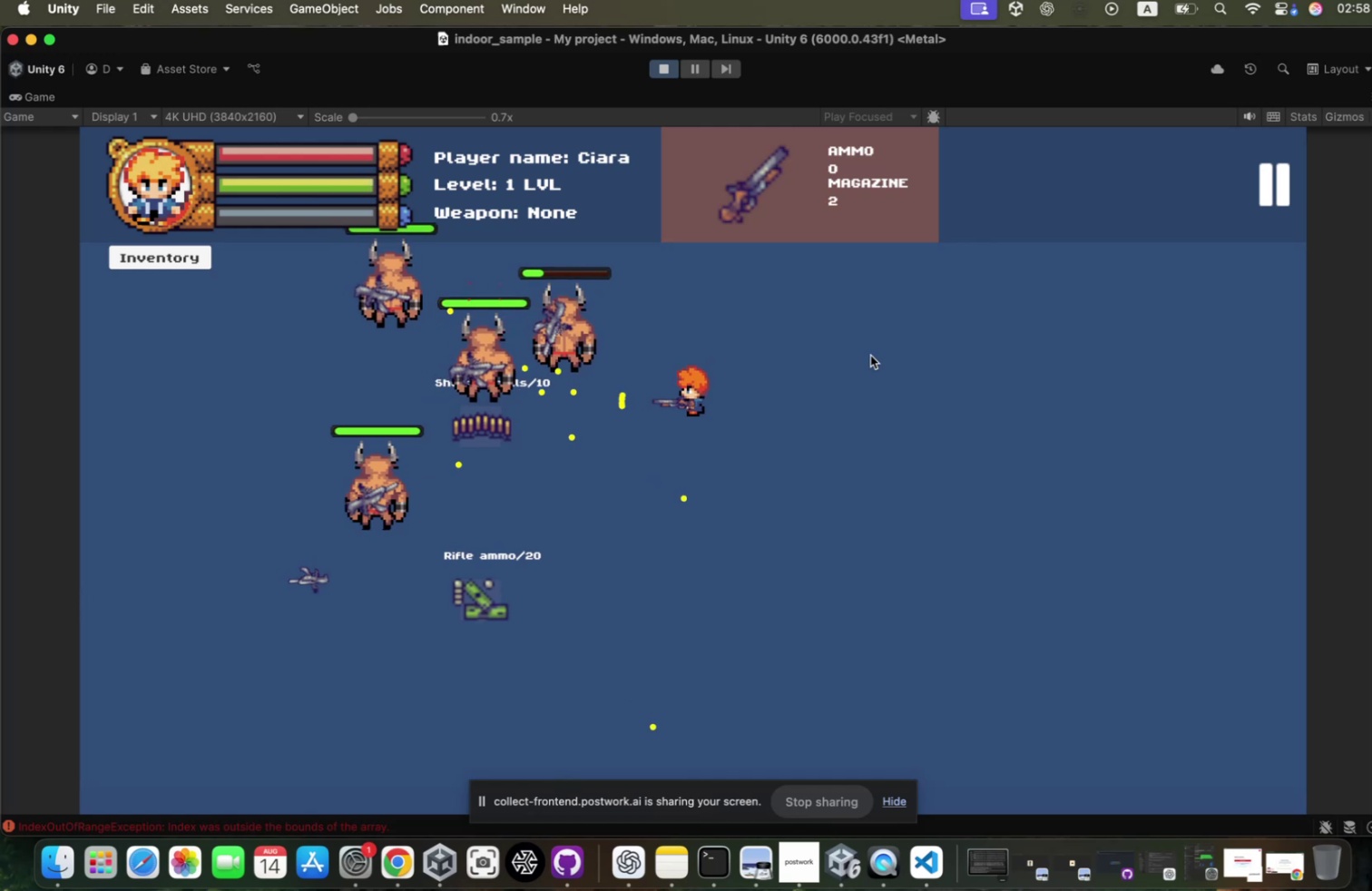 
hold_key(key=D, duration=0.89)
 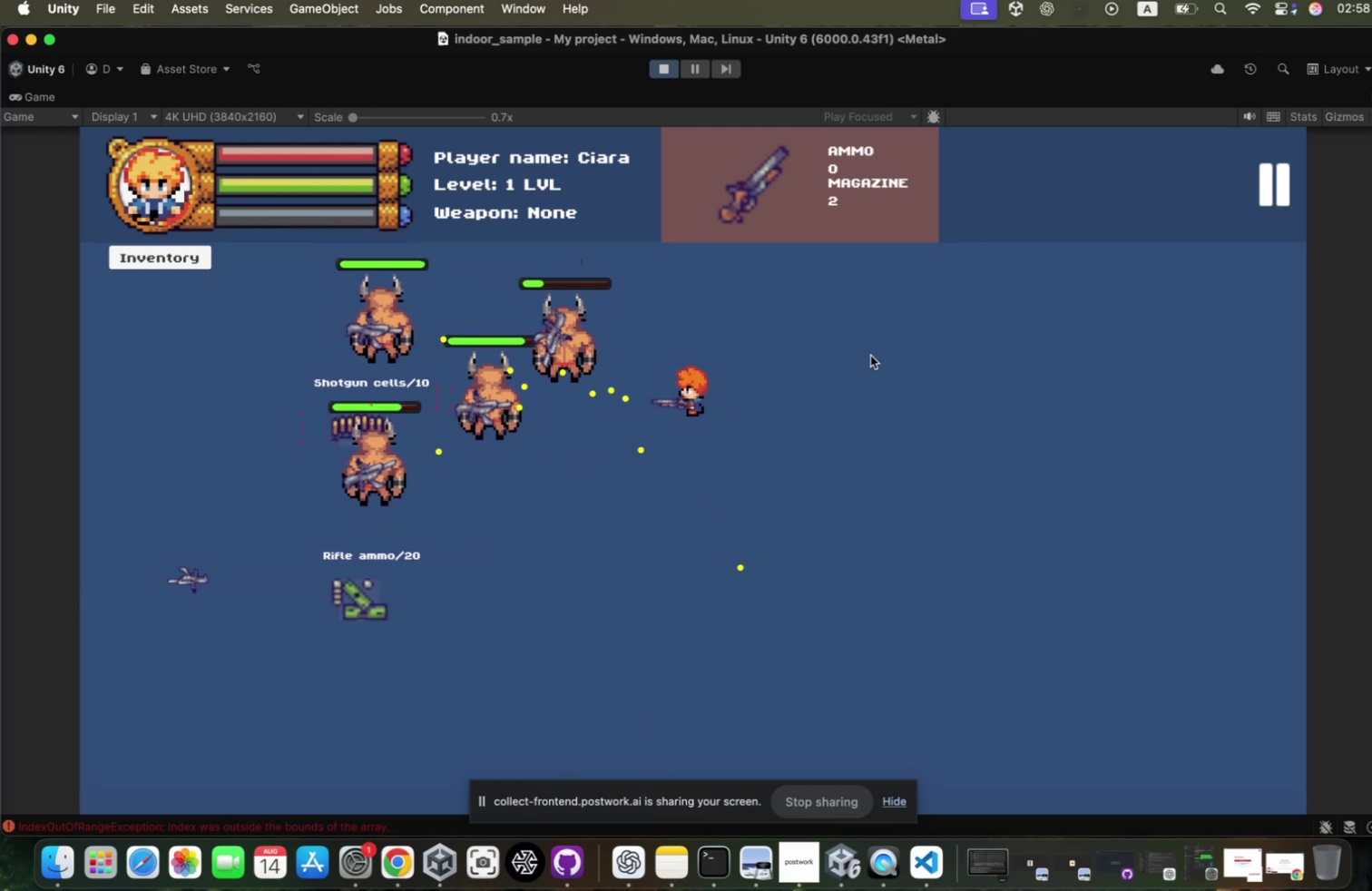 
hold_key(key=W, duration=1.17)
 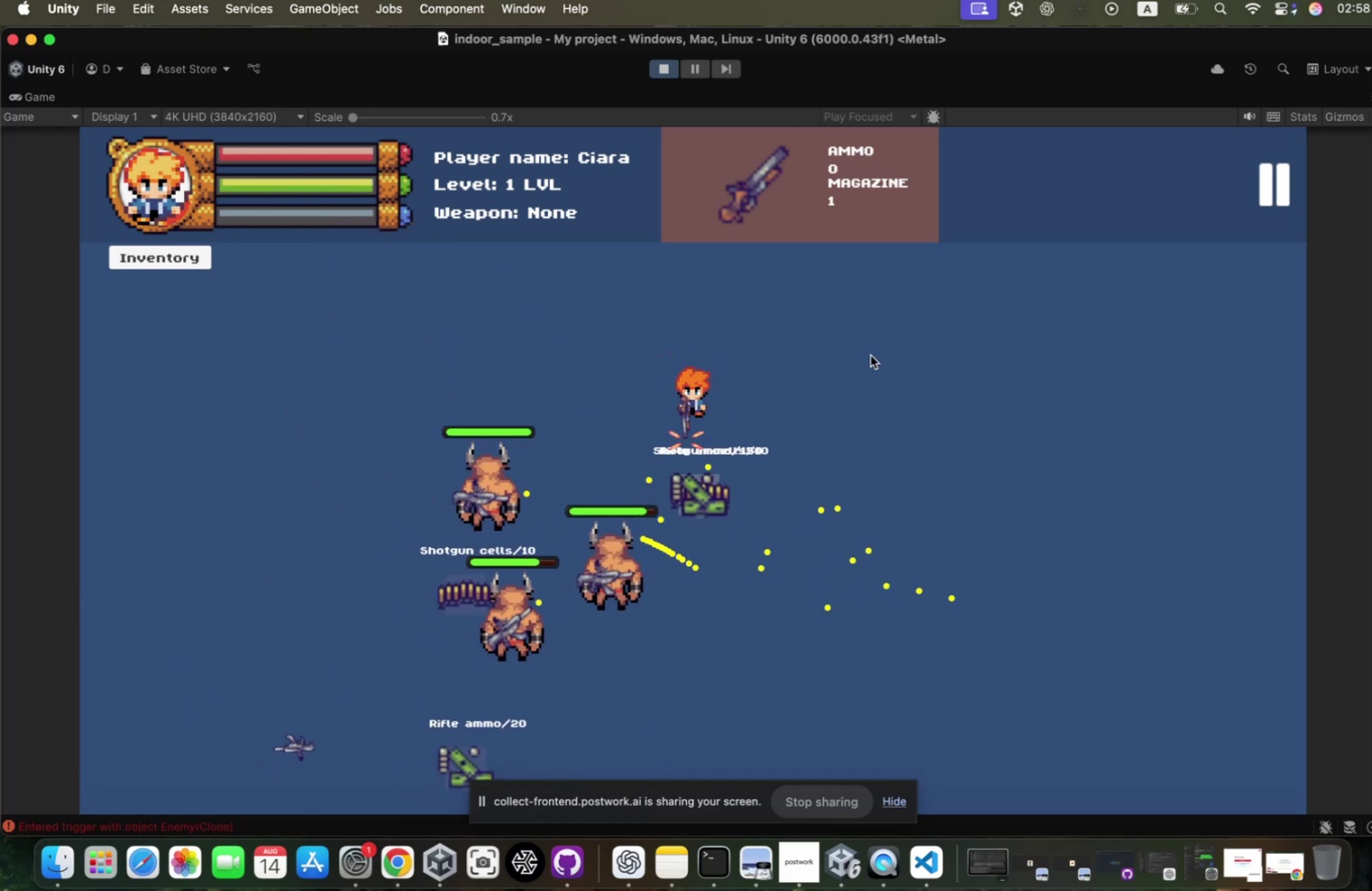 
hold_key(key=A, duration=0.7)
 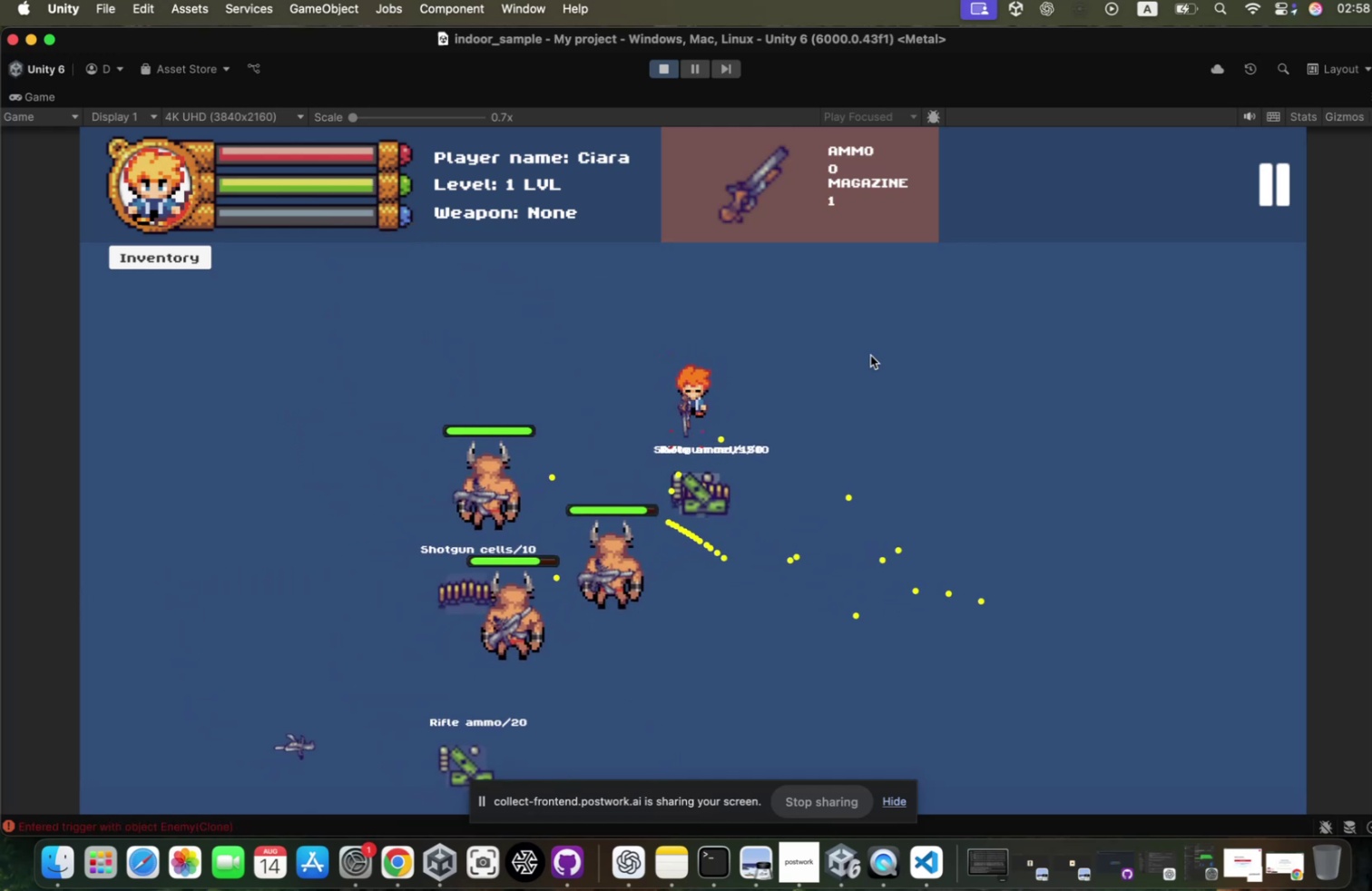 
hold_key(key=S, duration=0.62)
 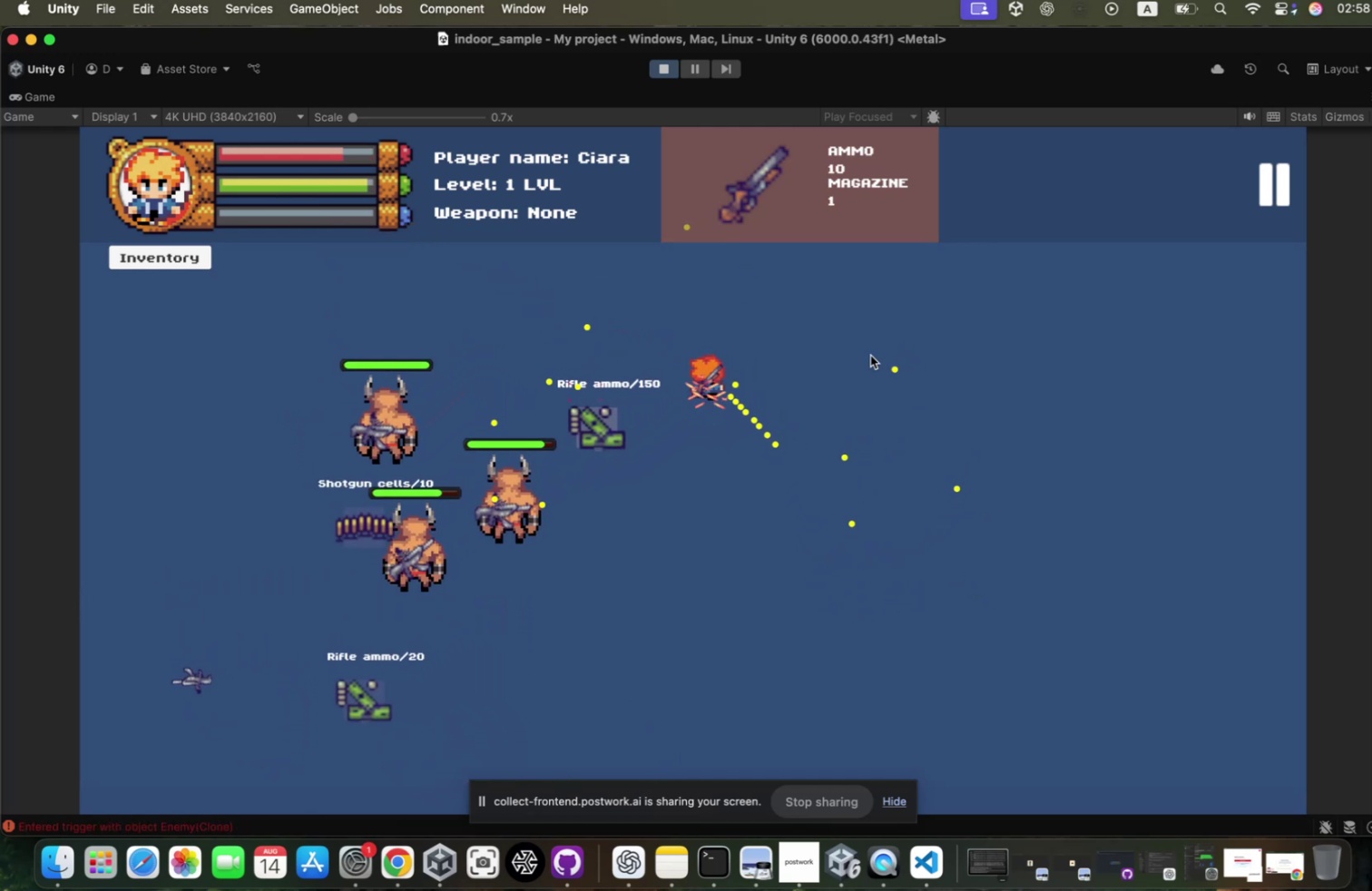 
hold_key(key=D, duration=1.94)
 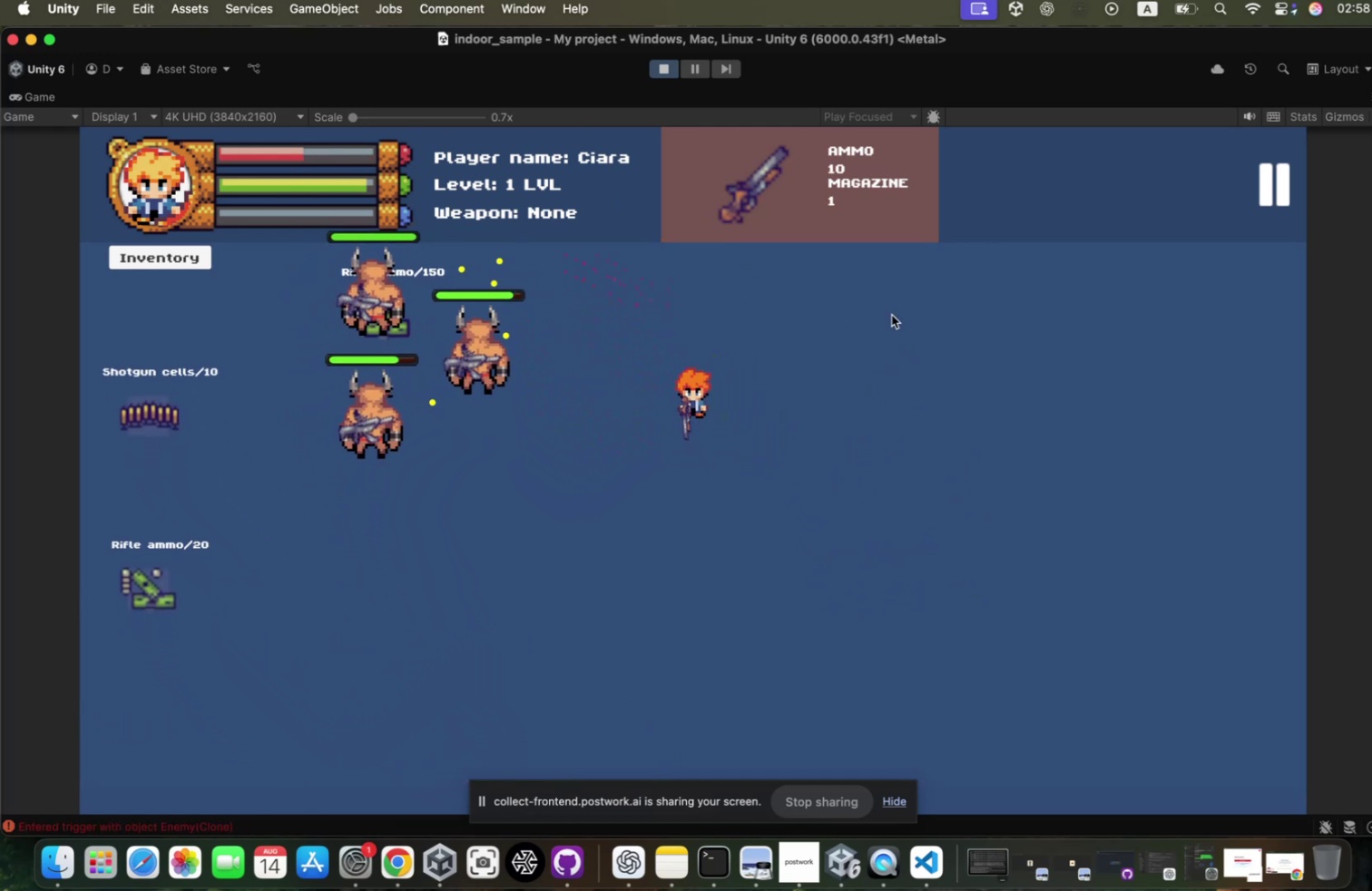 
hold_key(key=W, duration=0.55)
 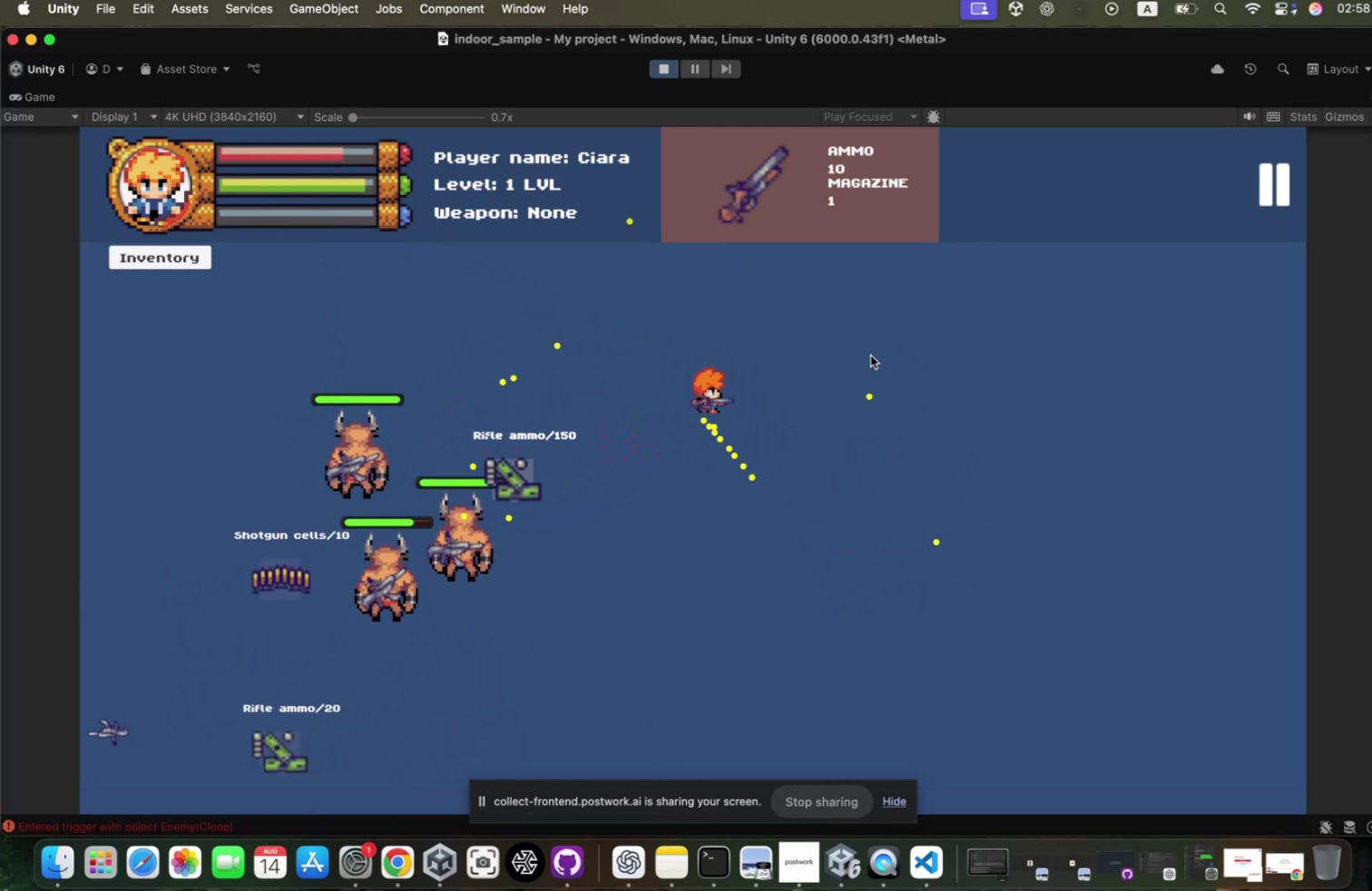 
hold_key(key=S, duration=1.04)
 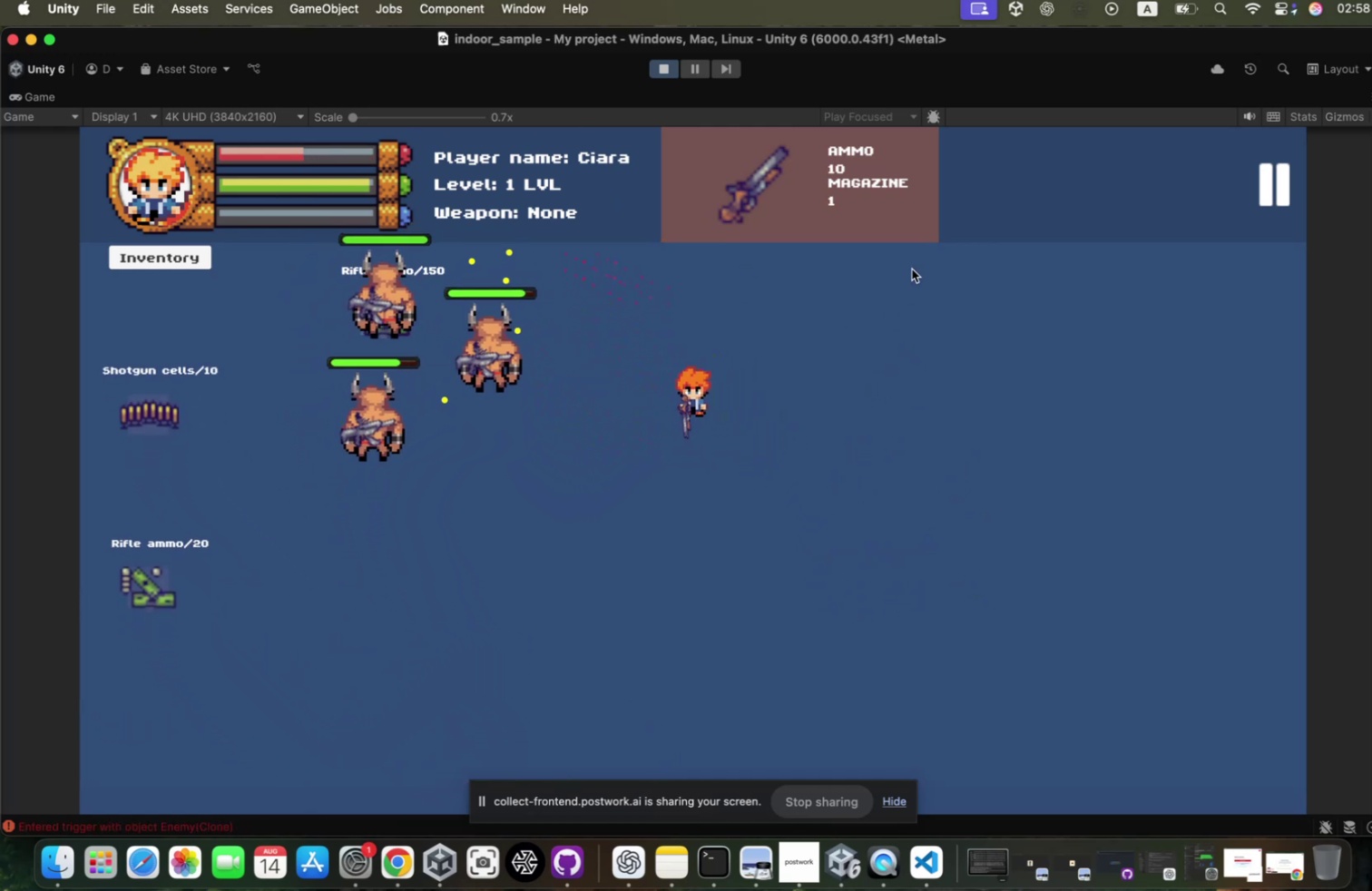 
type(ds)
 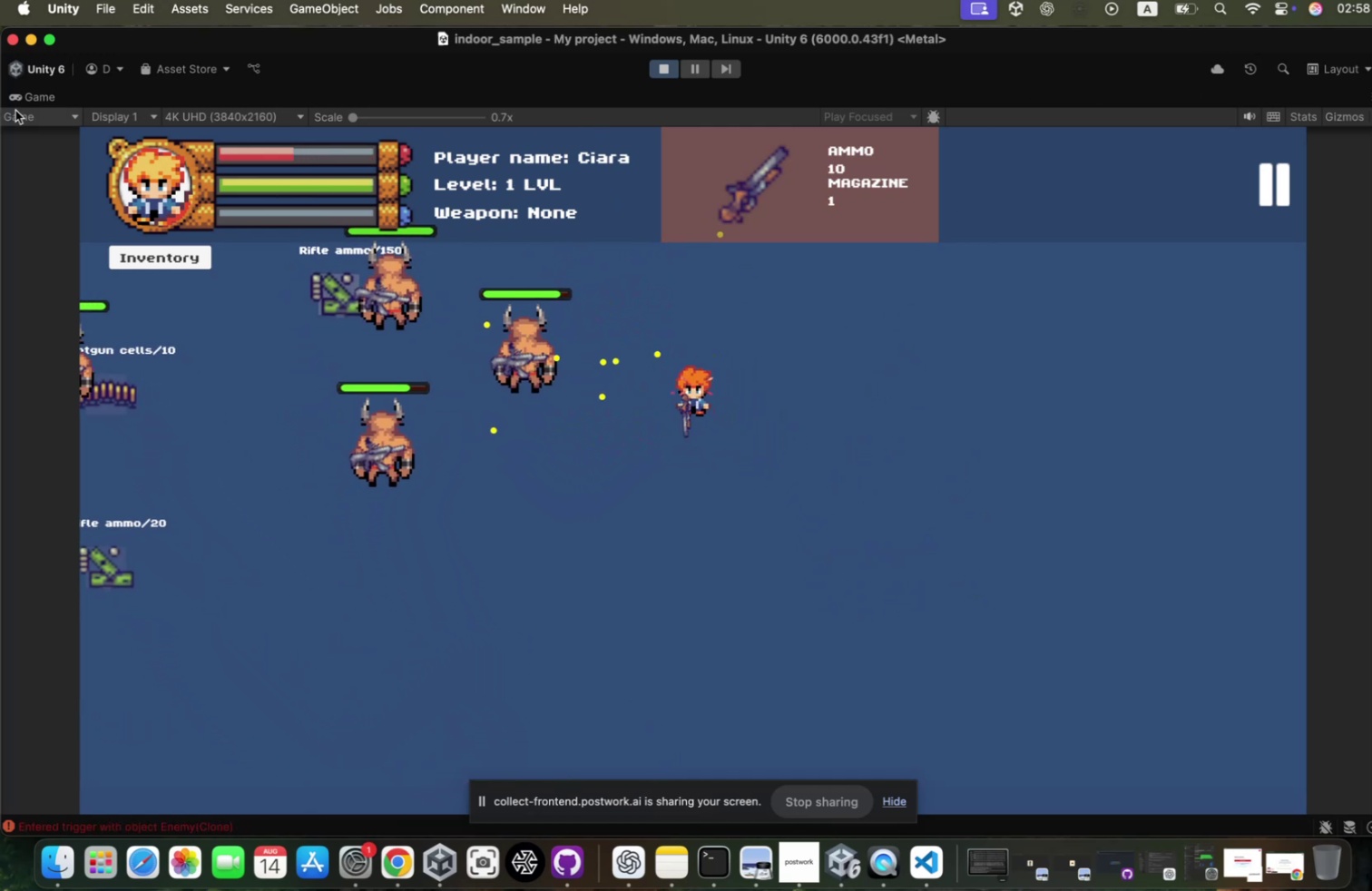 
left_click([29, 106])
 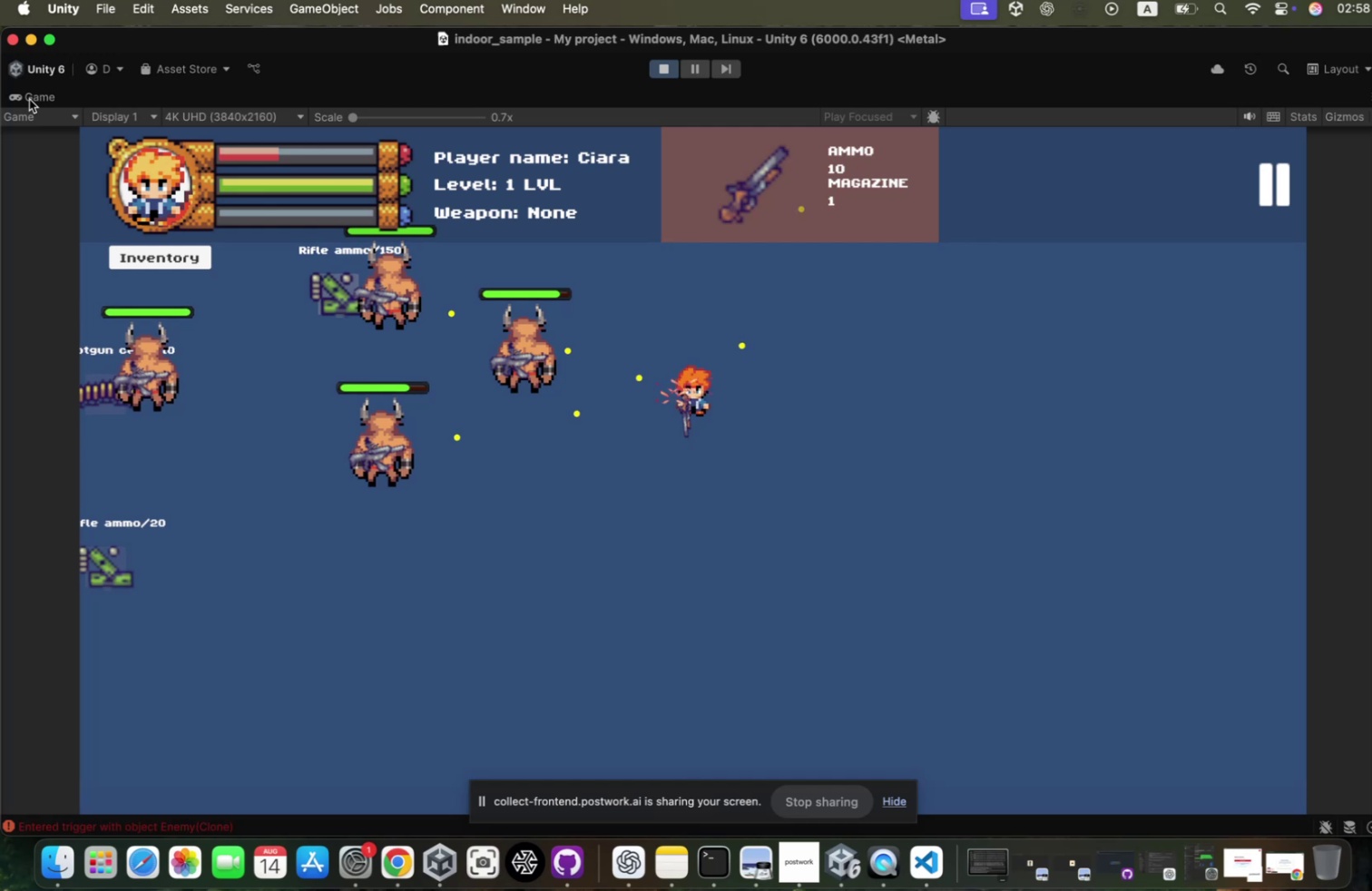 
left_click([29, 106])
 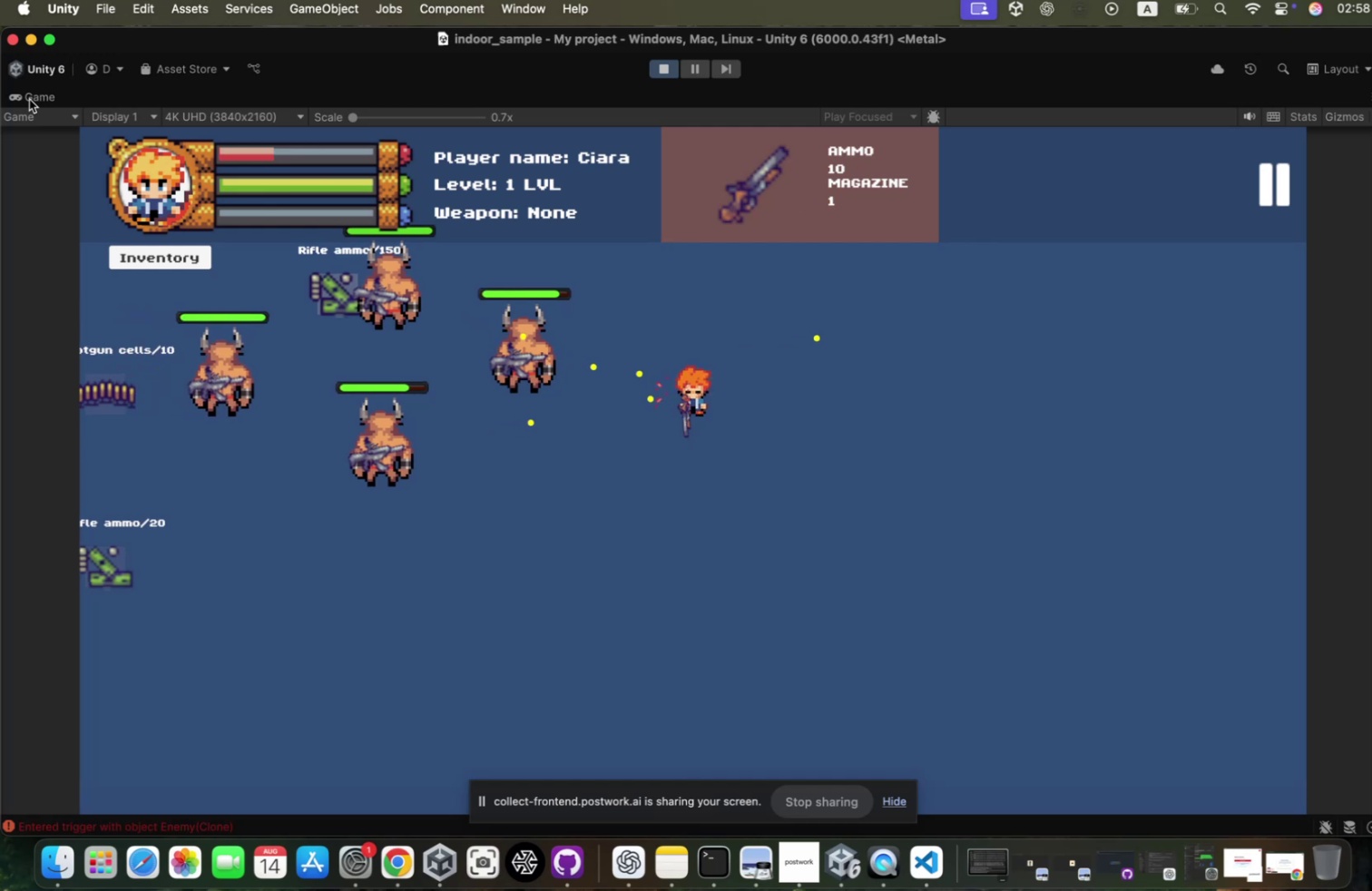 
double_click([29, 106])
 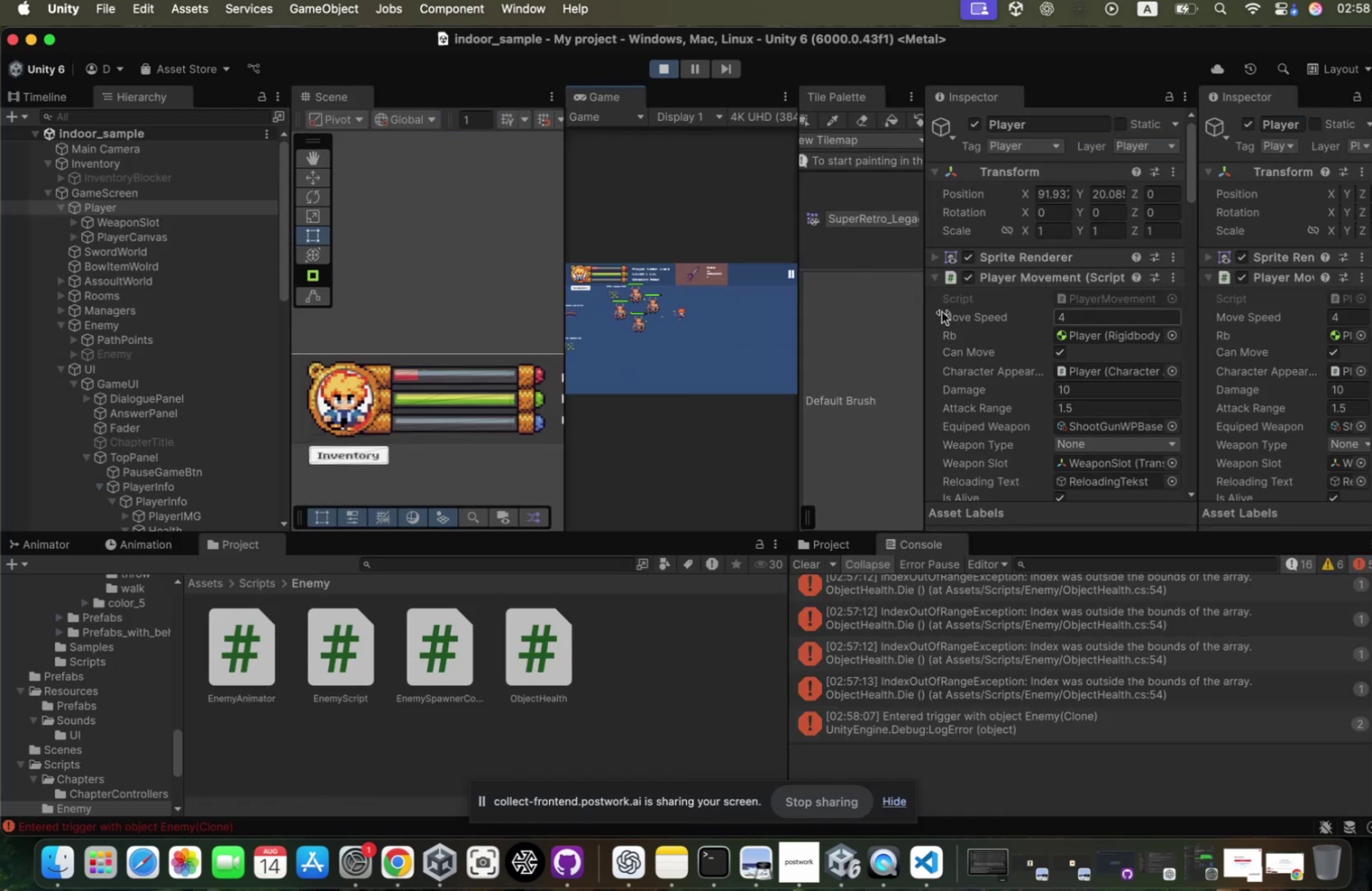 
scroll: coordinate [1054, 364], scroll_direction: down, amount: 42.0
 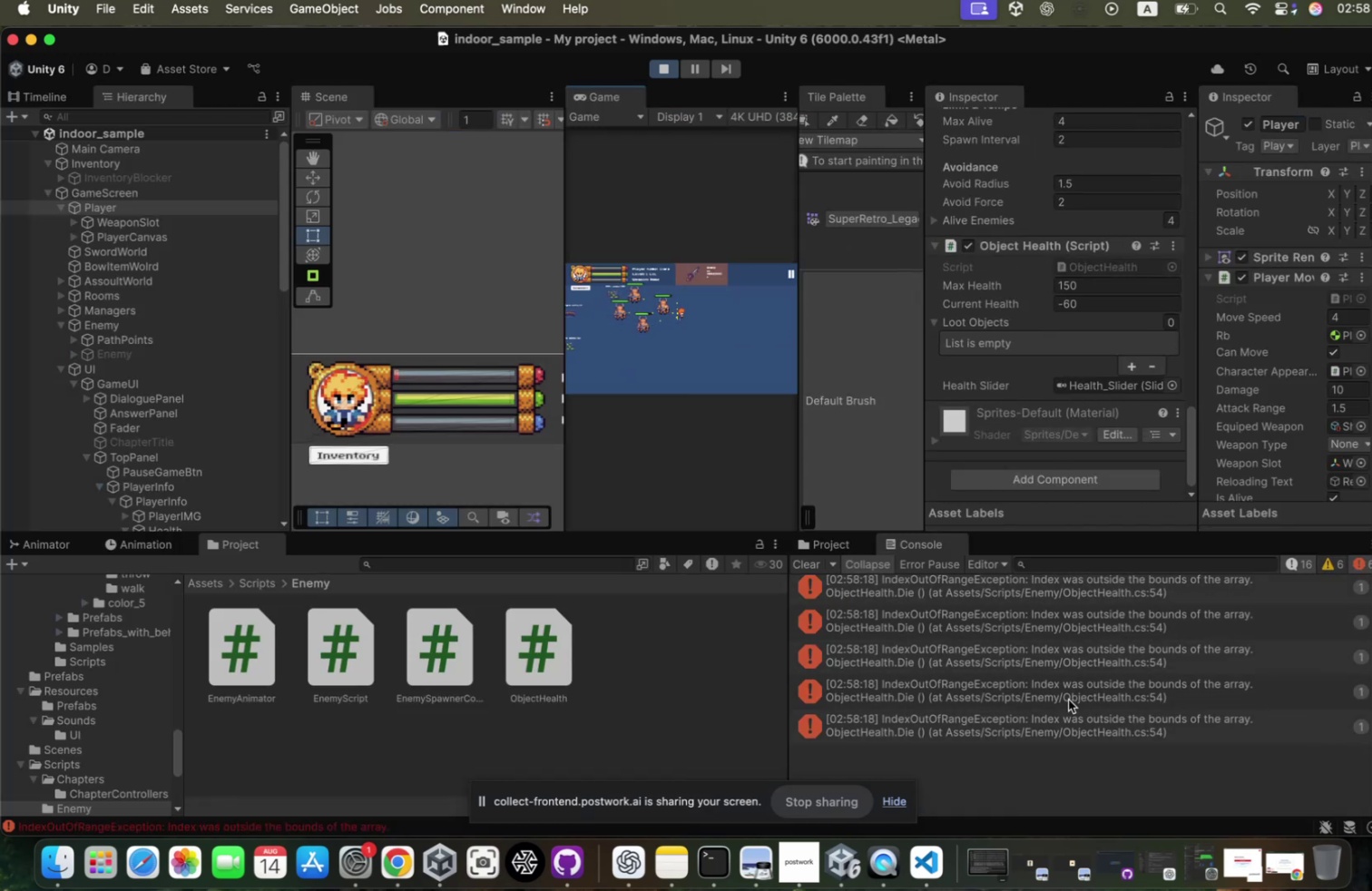 
left_click([1057, 700])
 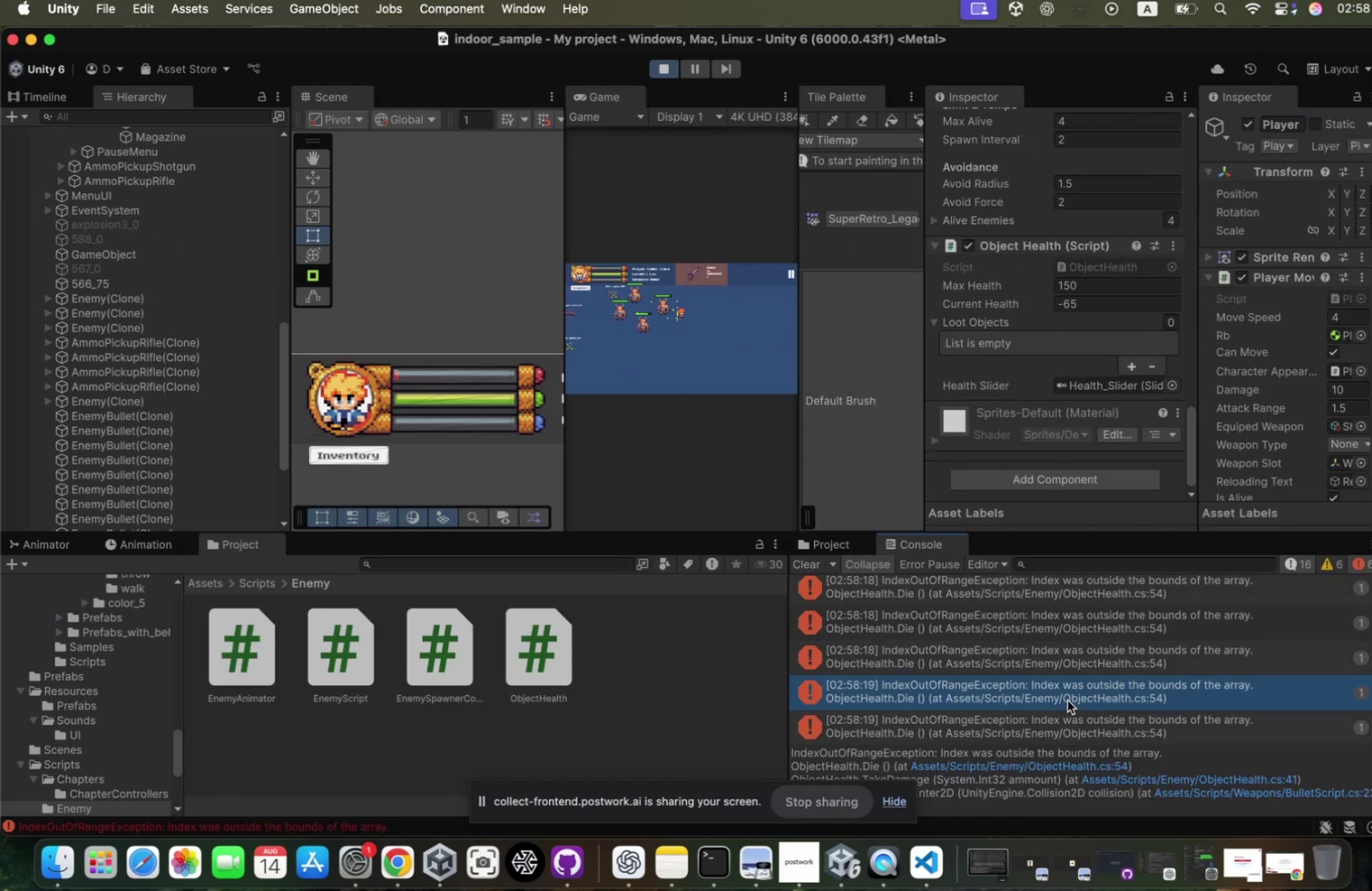 
left_click([1057, 700])
 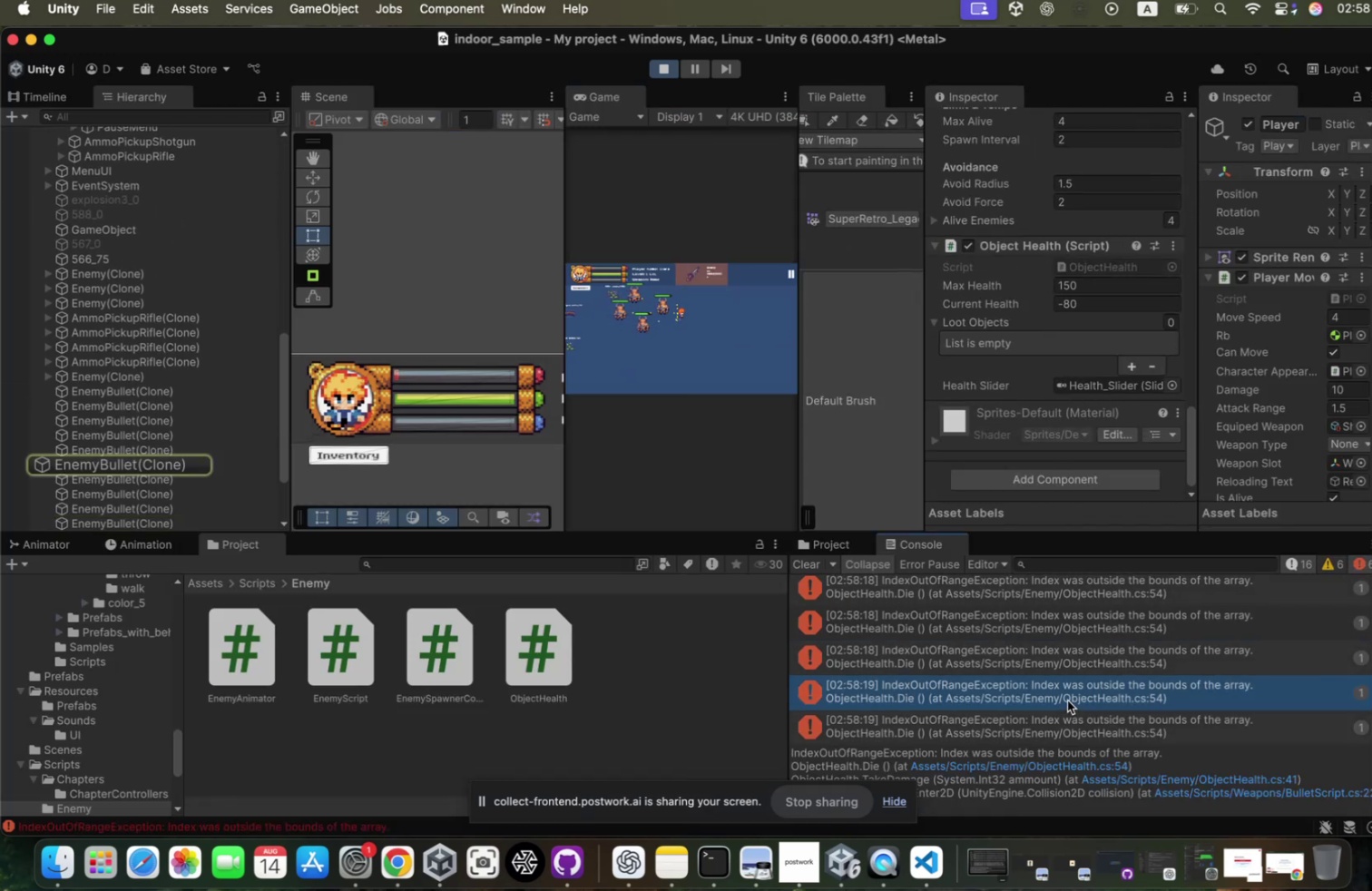 
left_click([1057, 700])
 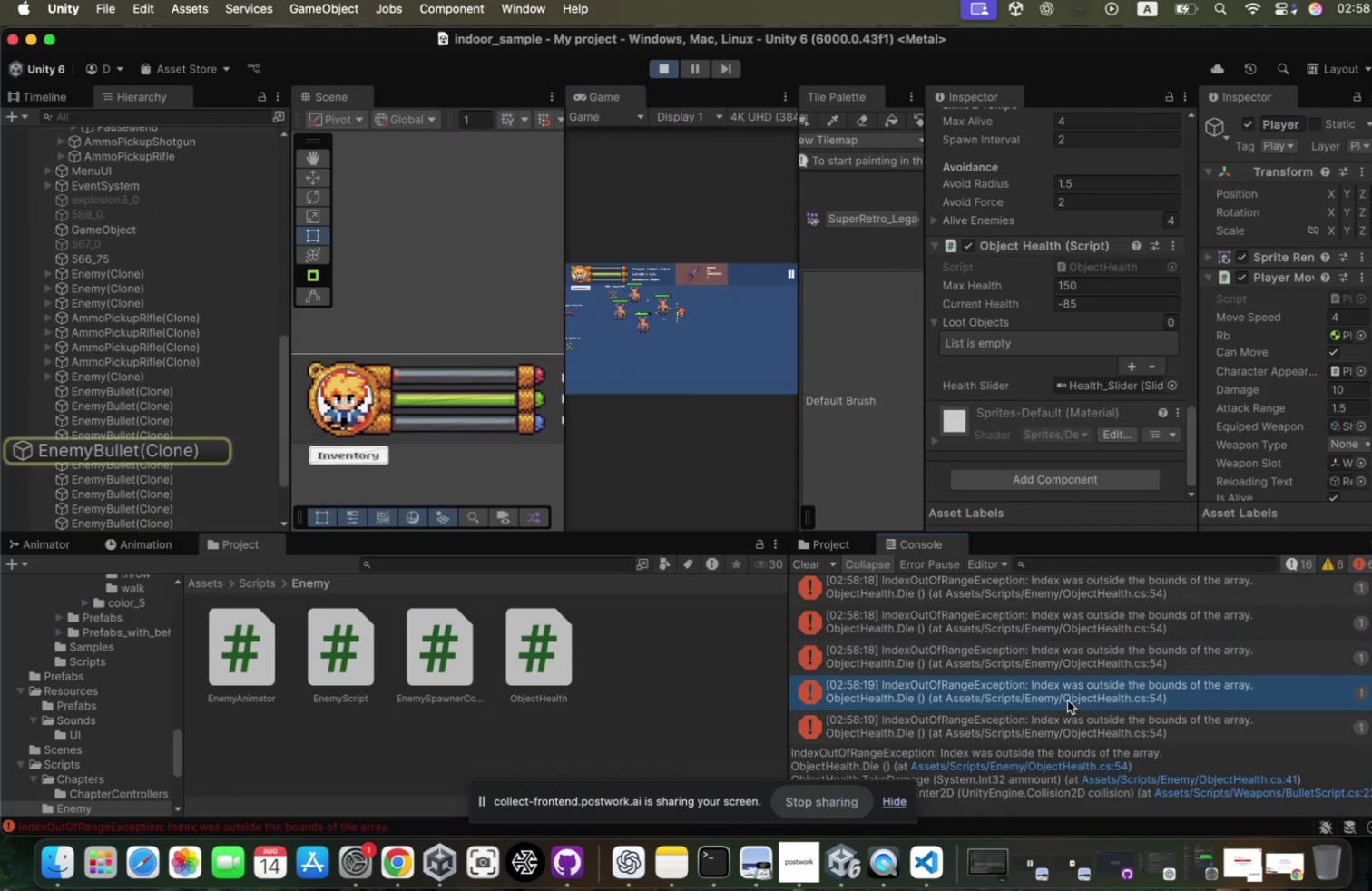 
double_click([1057, 700])
 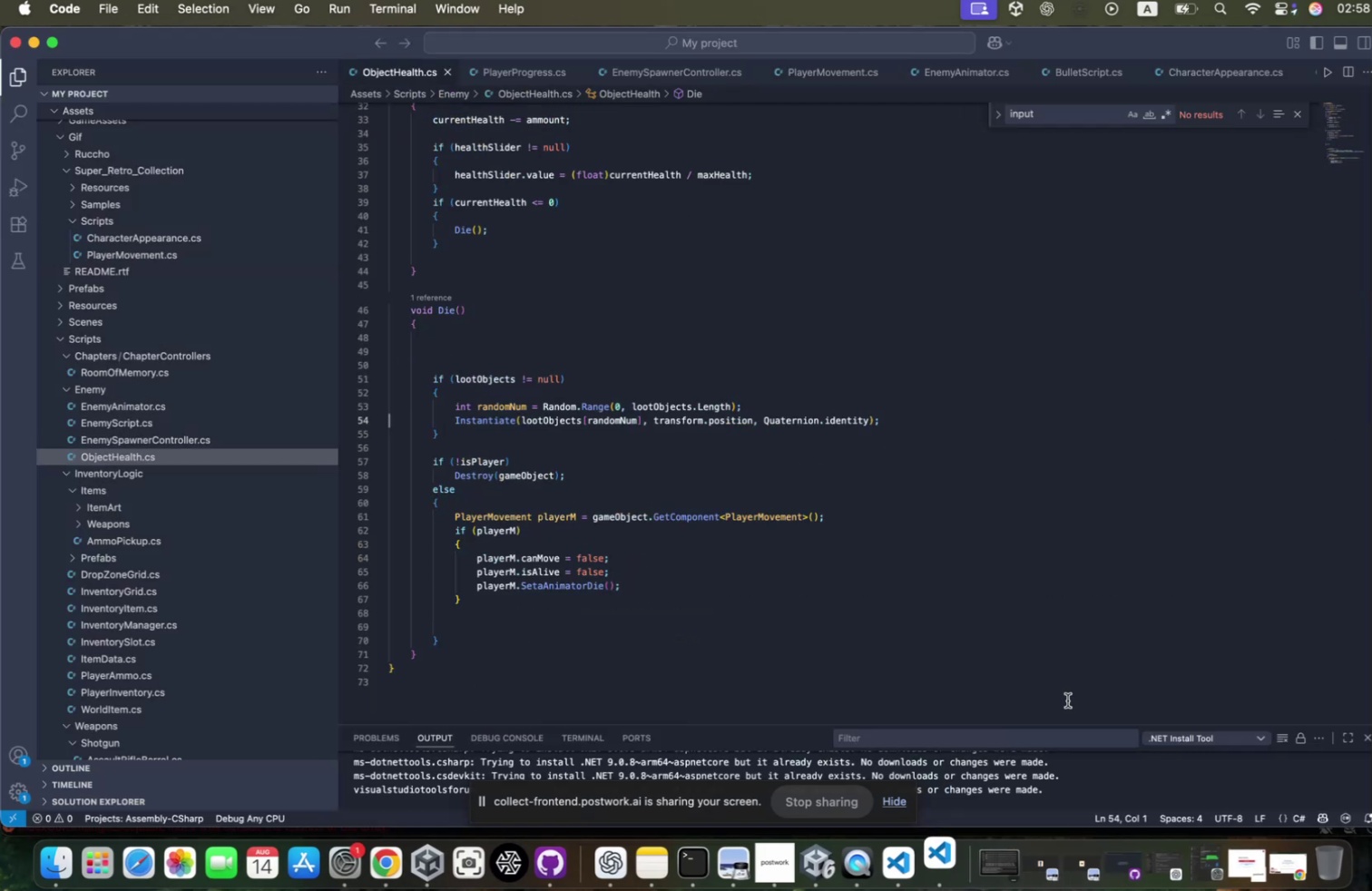 
left_click([1057, 700])
 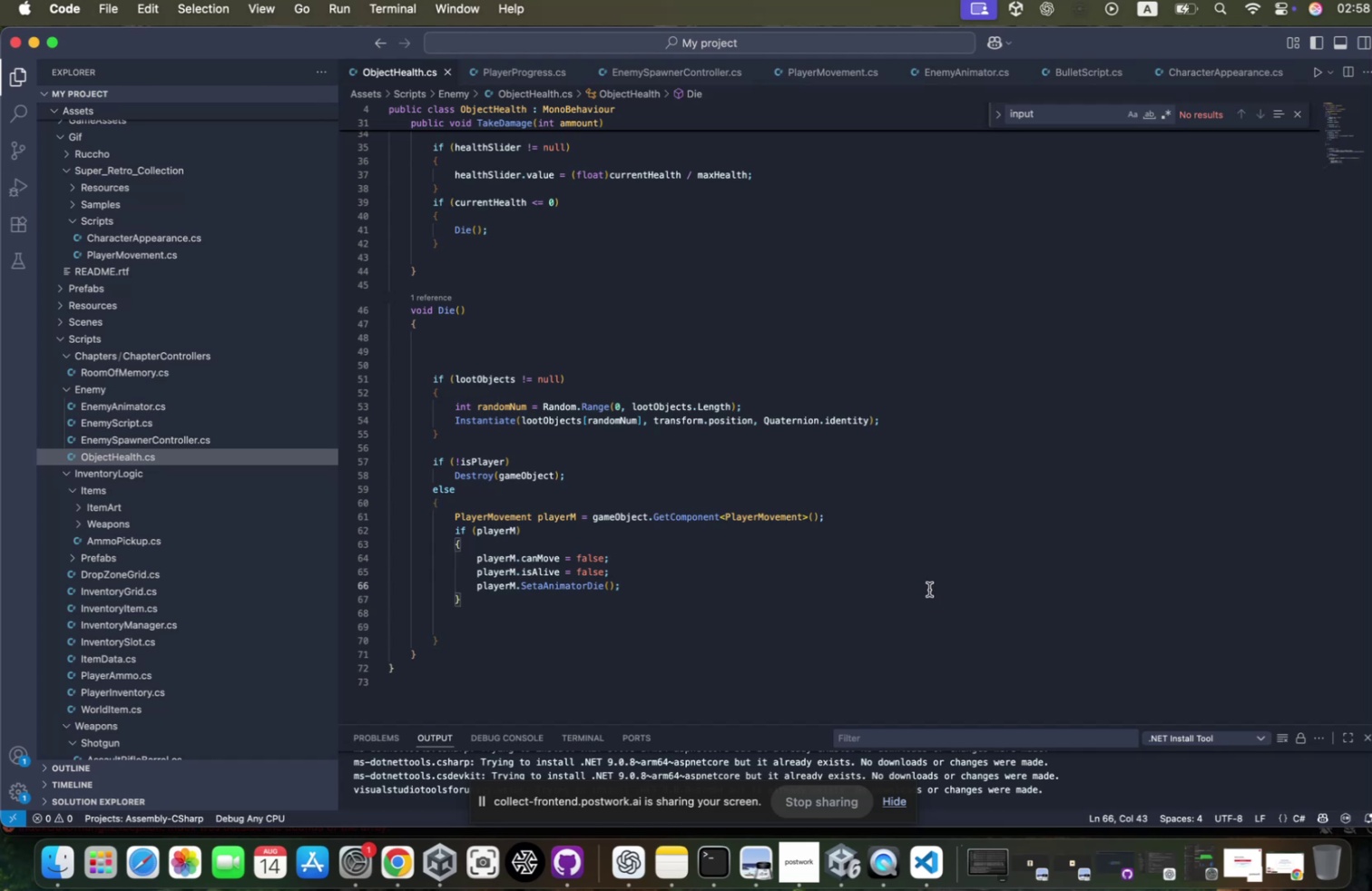 
wait(8.48)
 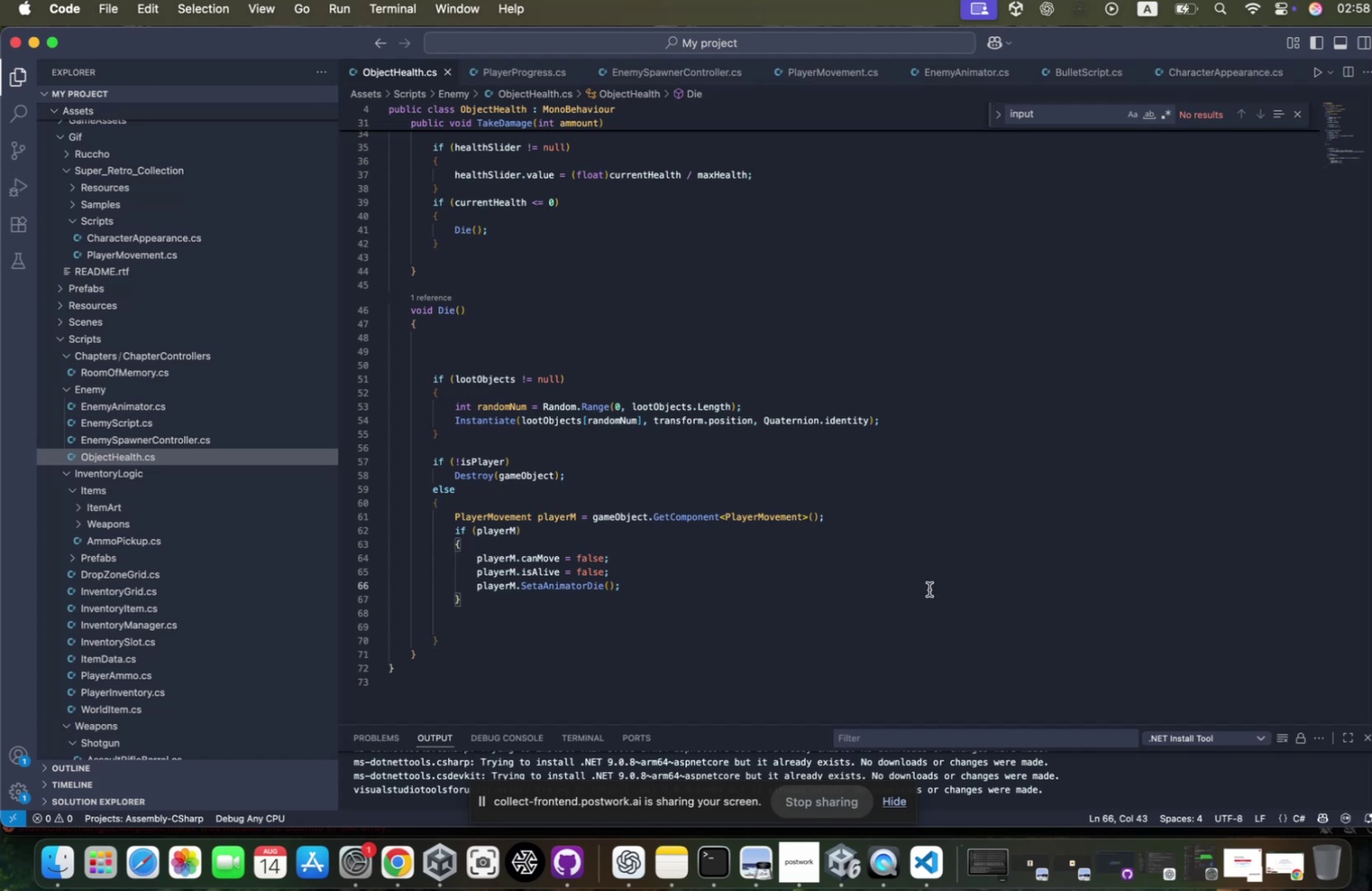 
left_click([586, 519])
 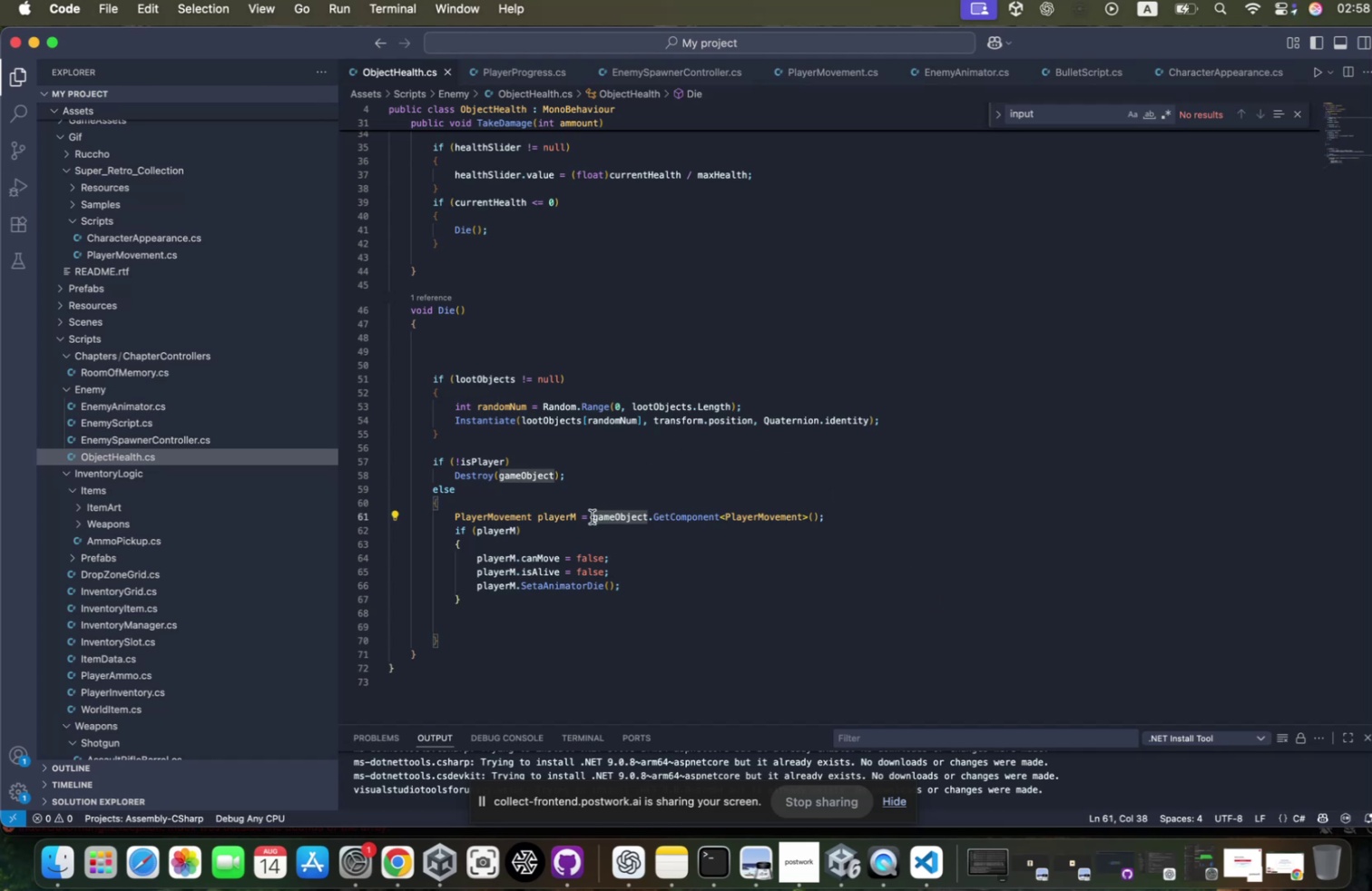 
type(plate)
key(Backspace)
key(Backspace)
key(Backspace)
 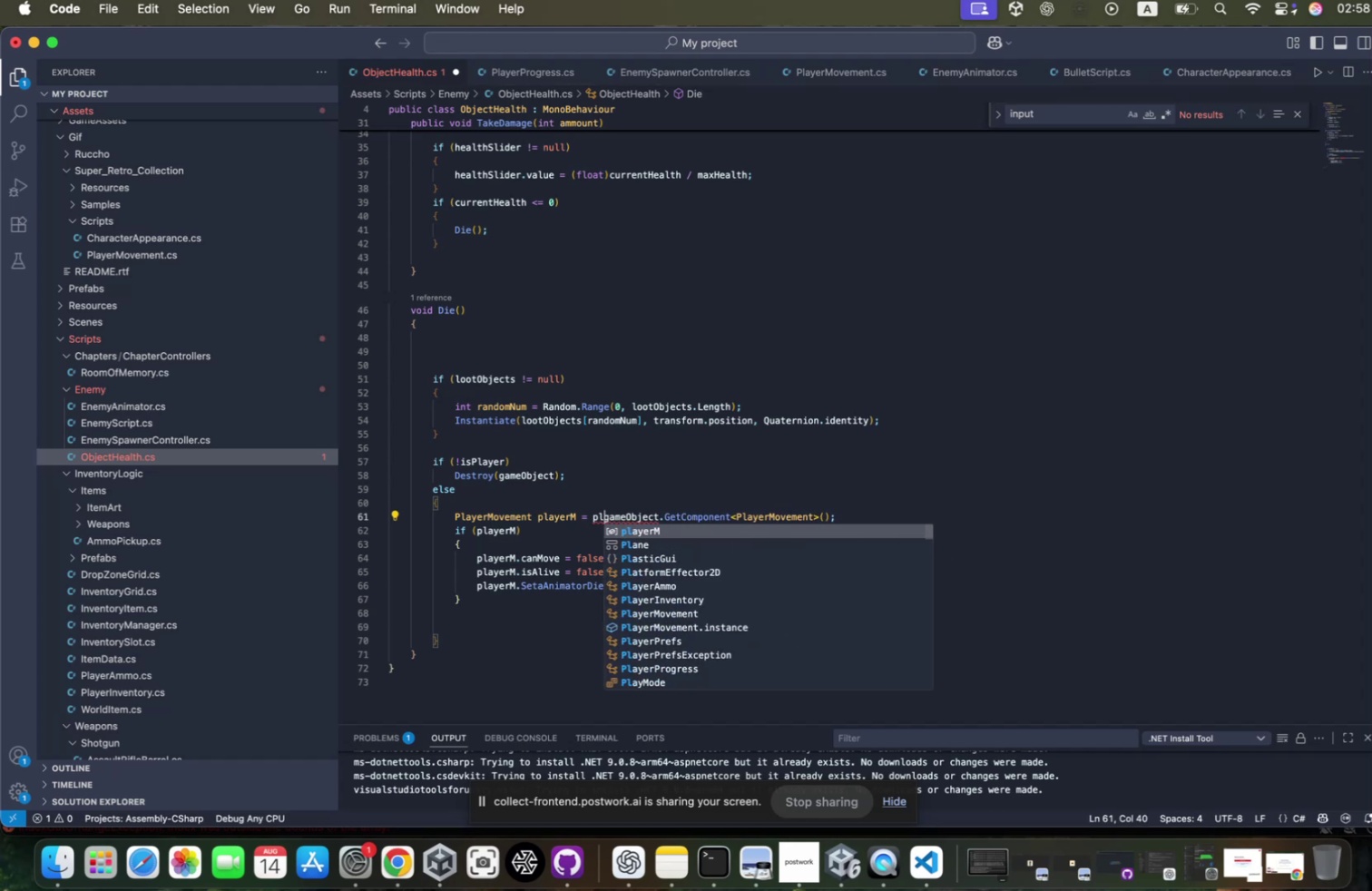 
key(ArrowDown)
 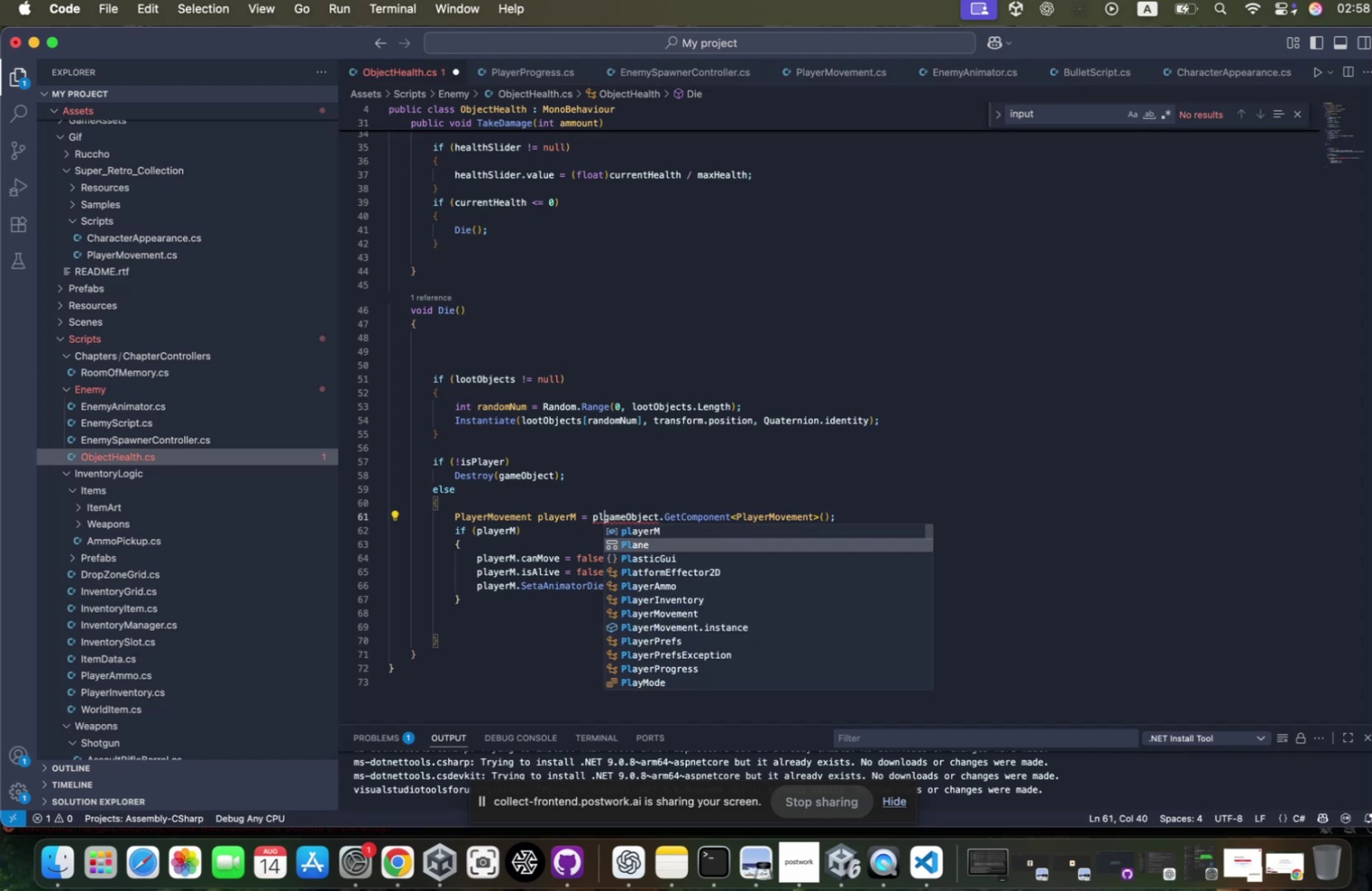 
key(ArrowUp)
 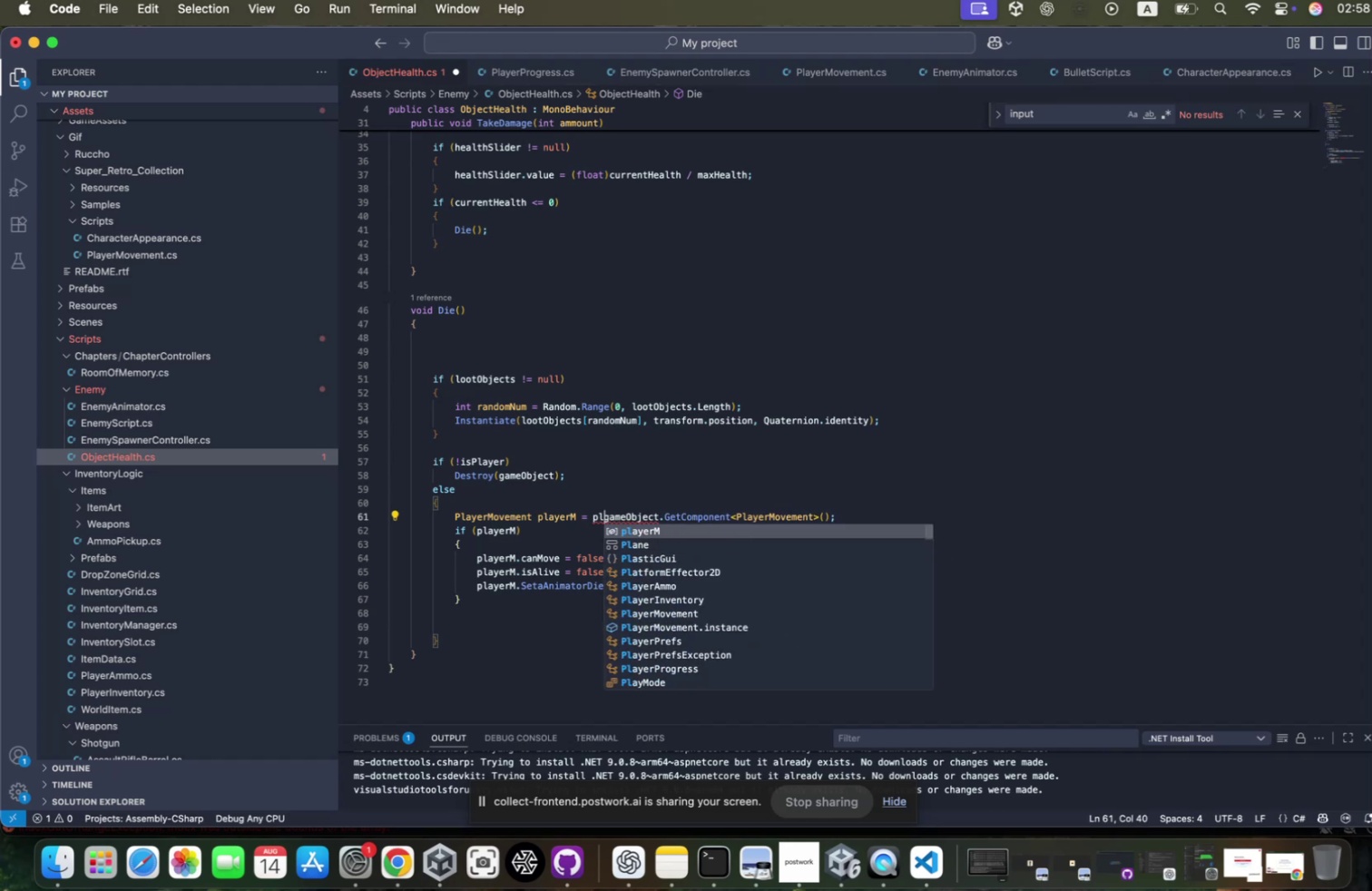 
scroll: coordinate [539, 428], scroll_direction: up, amount: 110.0
 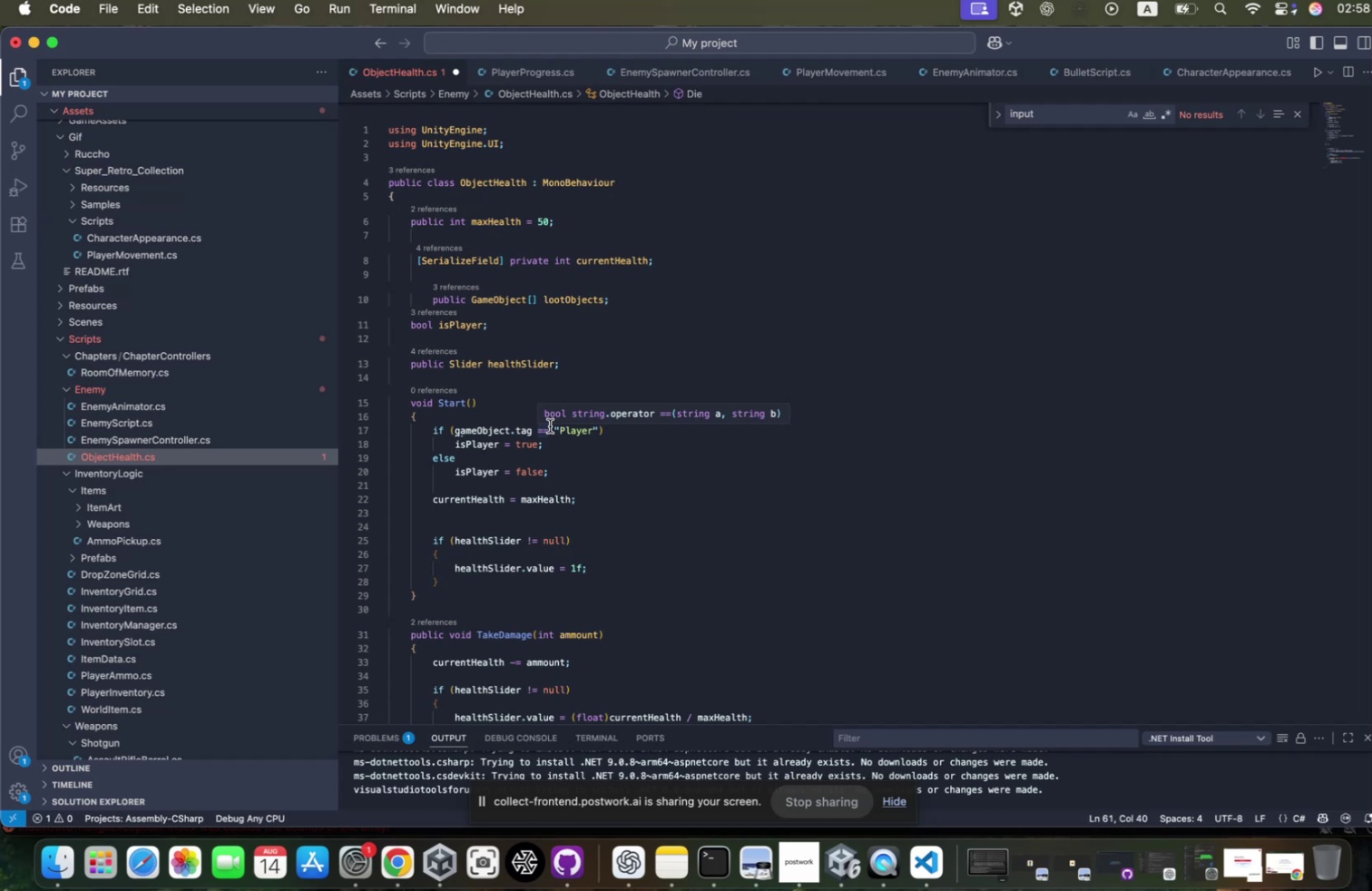 
scroll: coordinate [545, 429], scroll_direction: down, amount: 15.0
 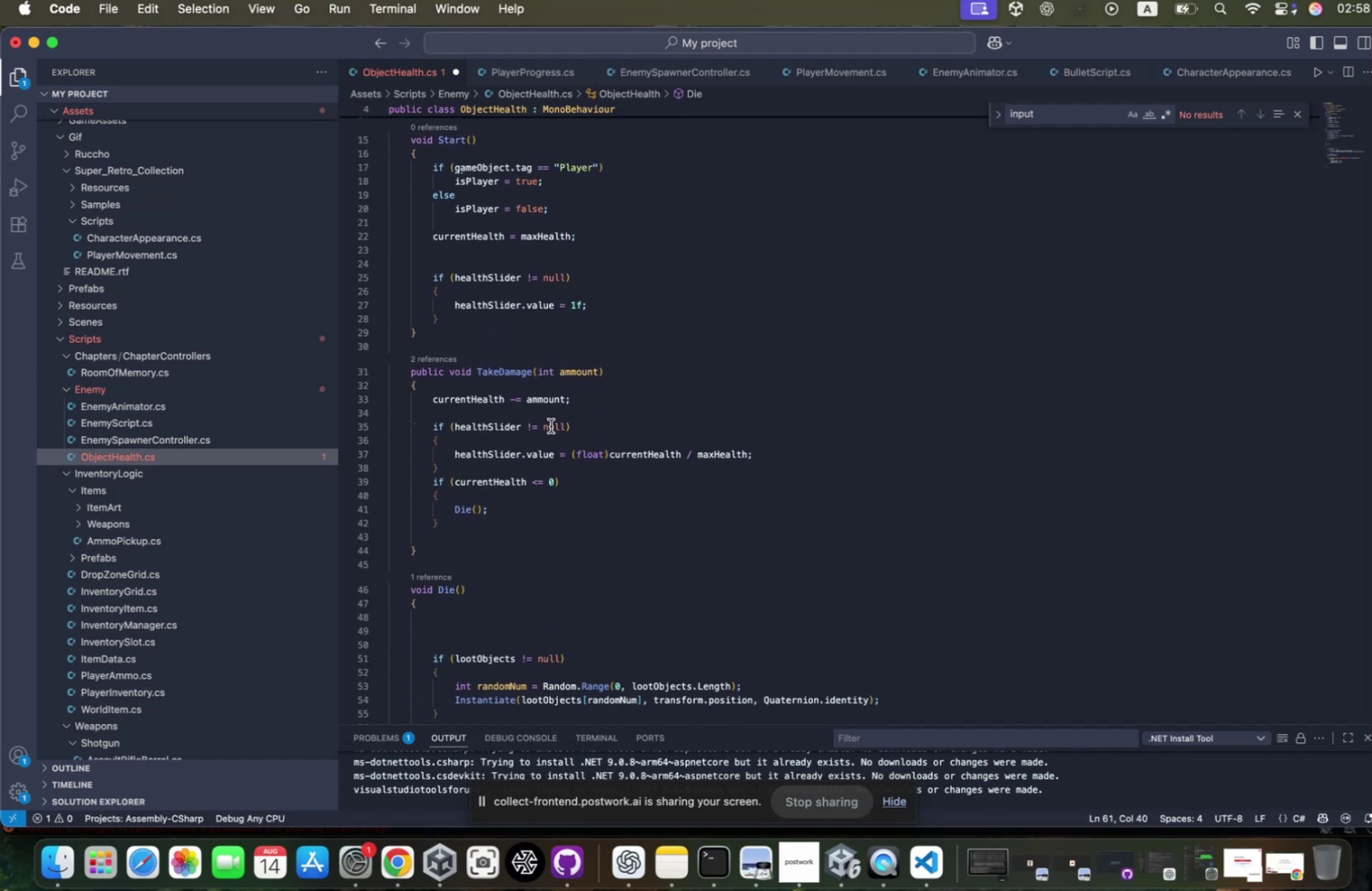 
key(Backspace)
 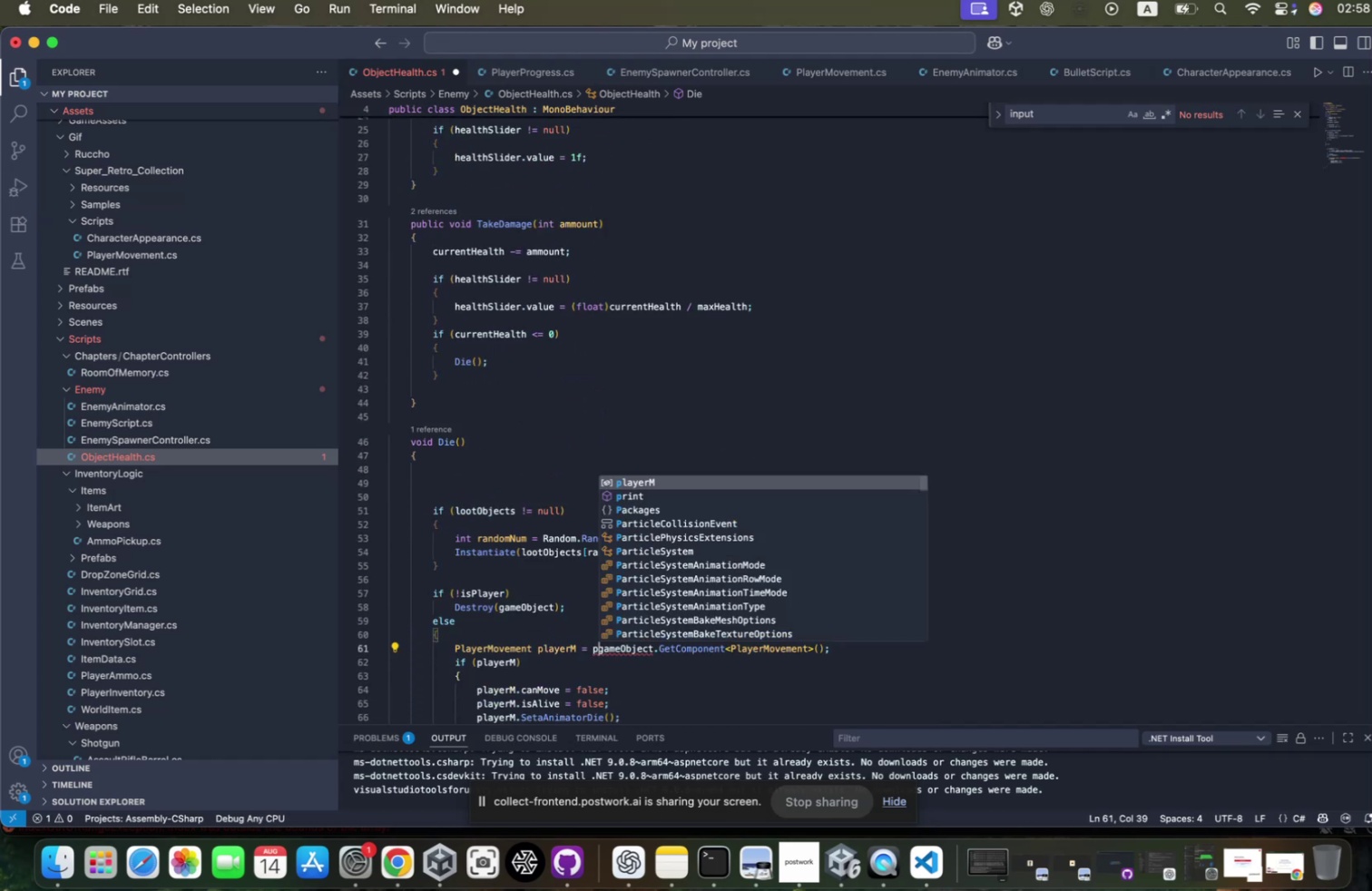 
key(Backspace)
 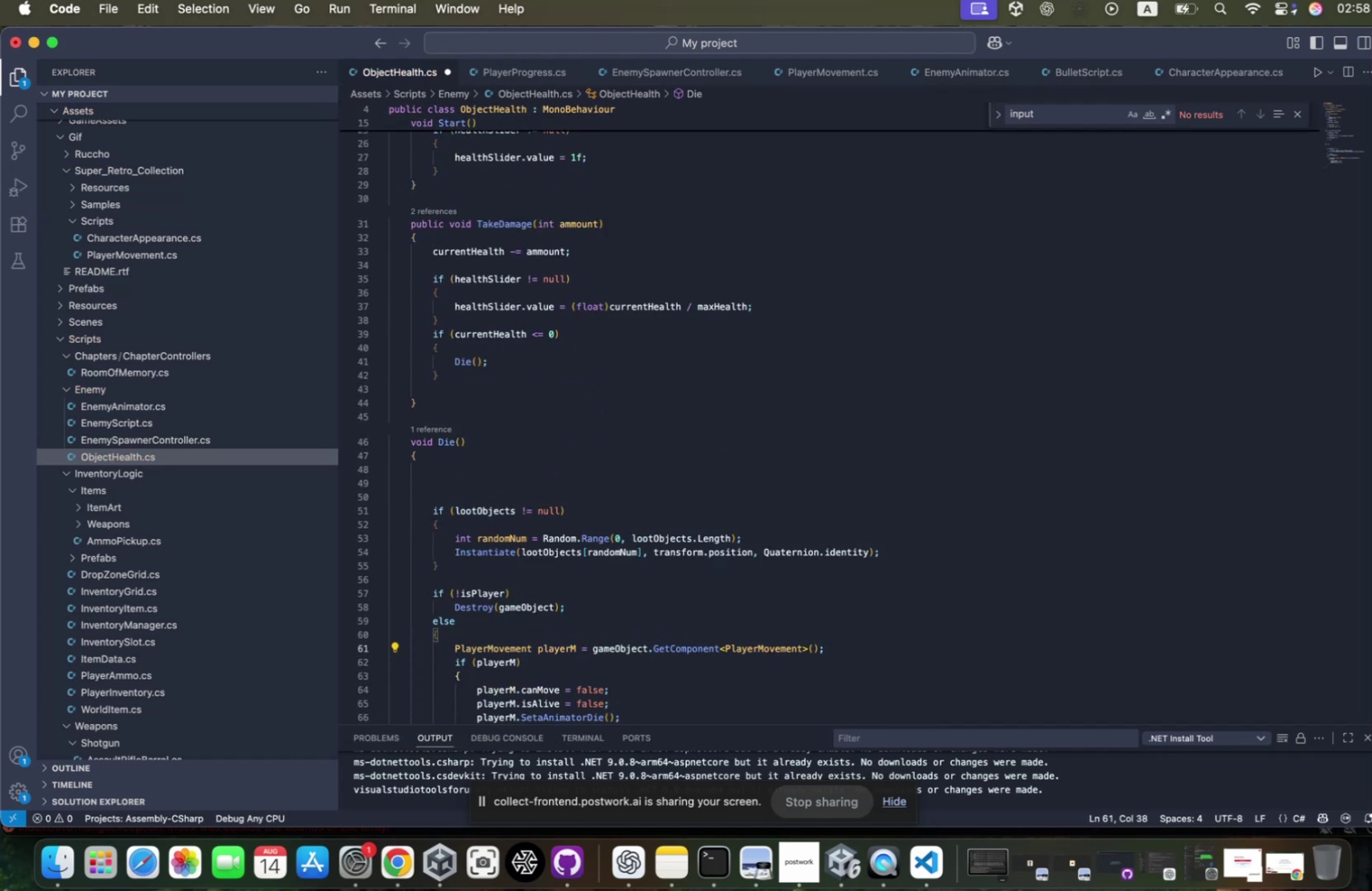 
key(ArrowRight)
 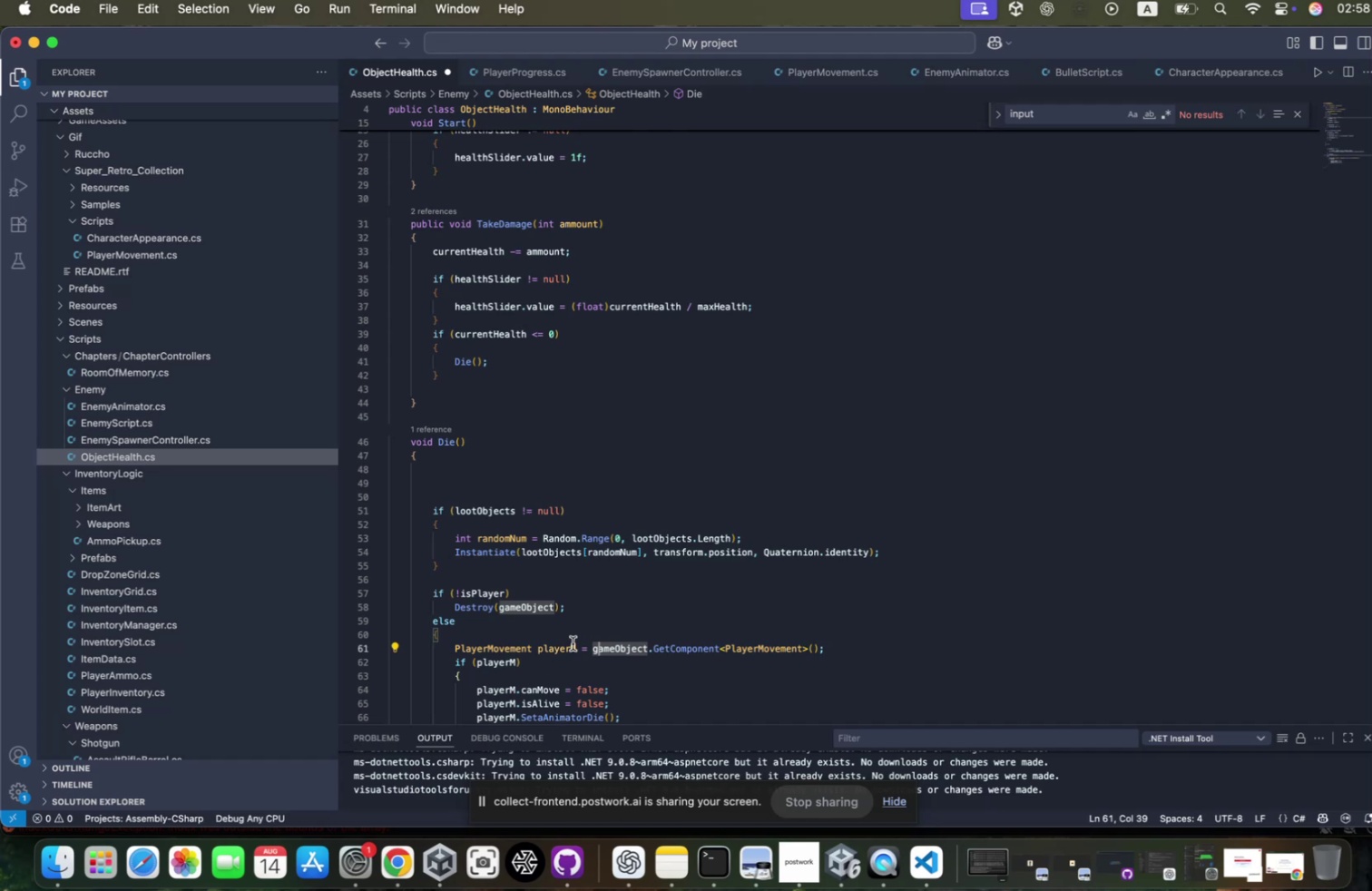 
left_click([620, 638])
 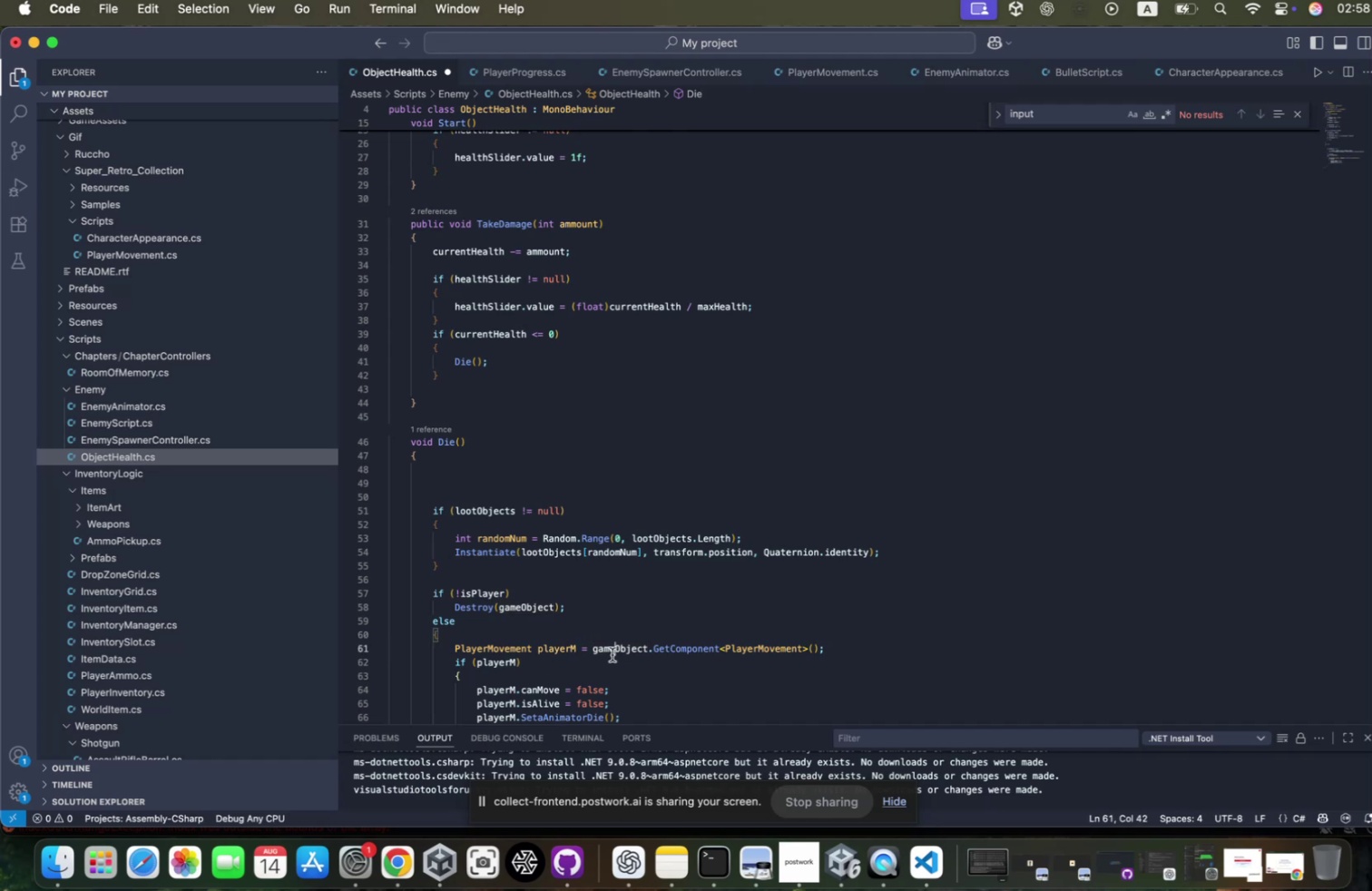 
left_click([606, 655])
 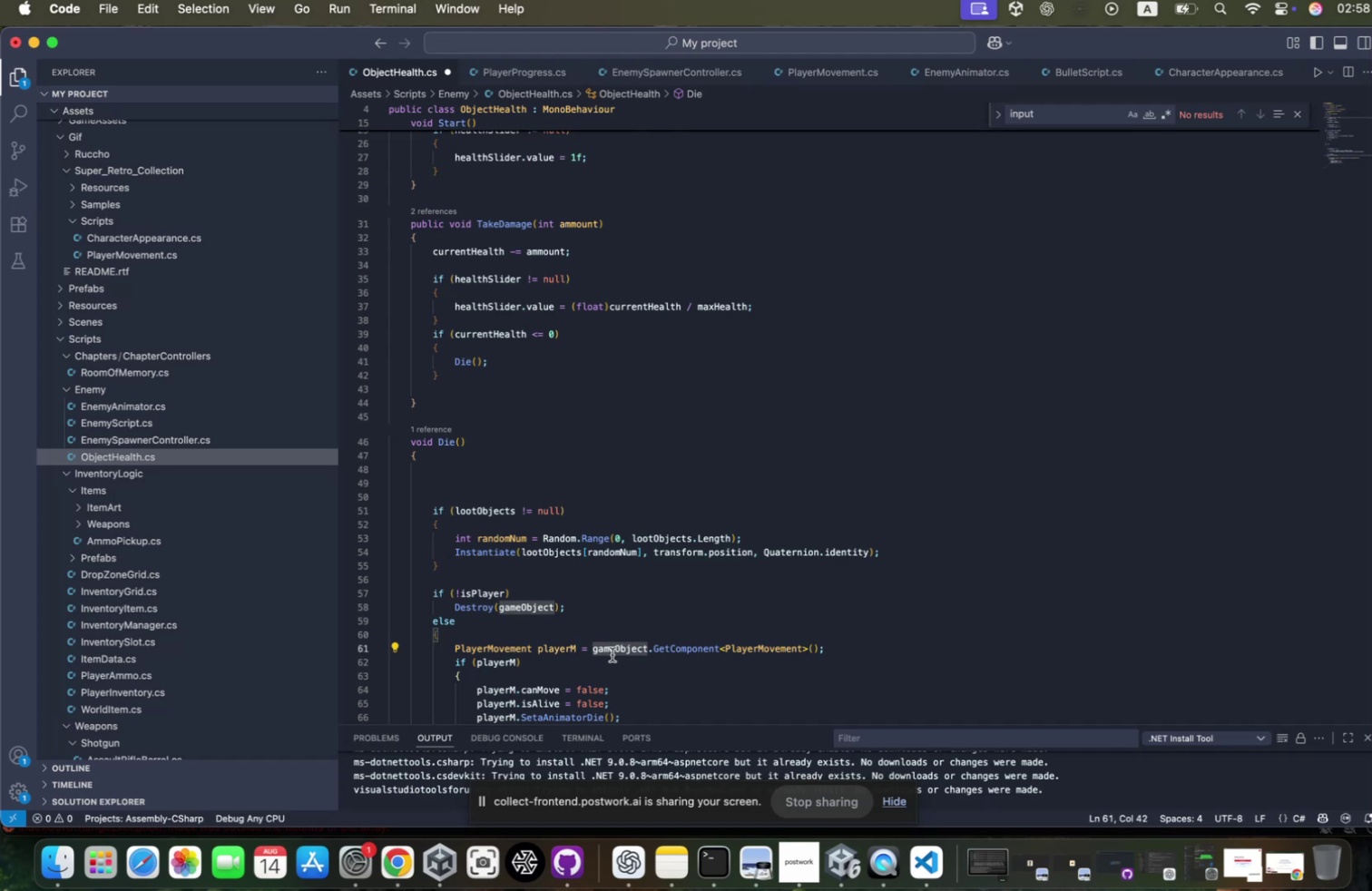 
left_click([606, 655])
 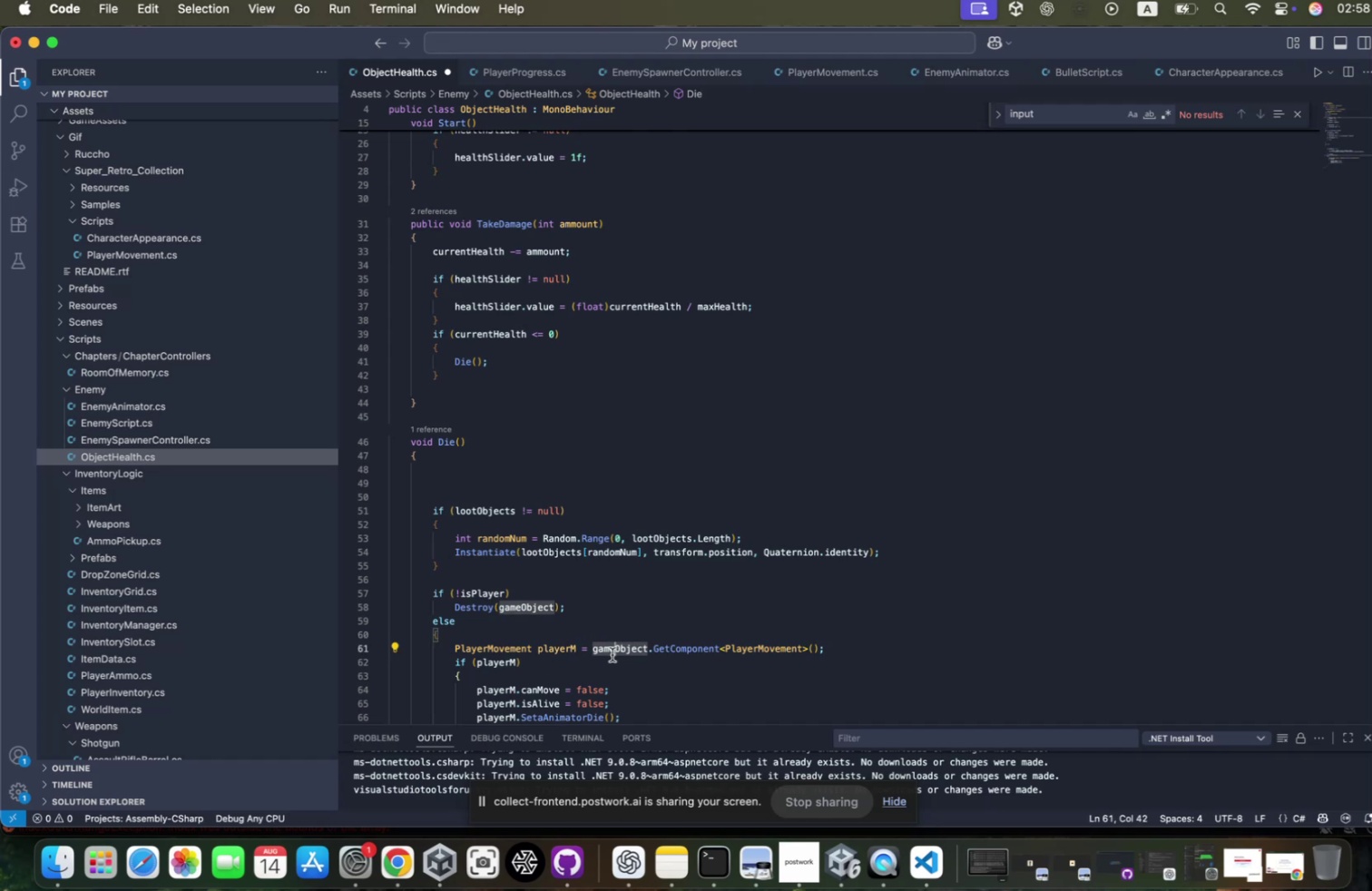 
left_click([606, 655])
 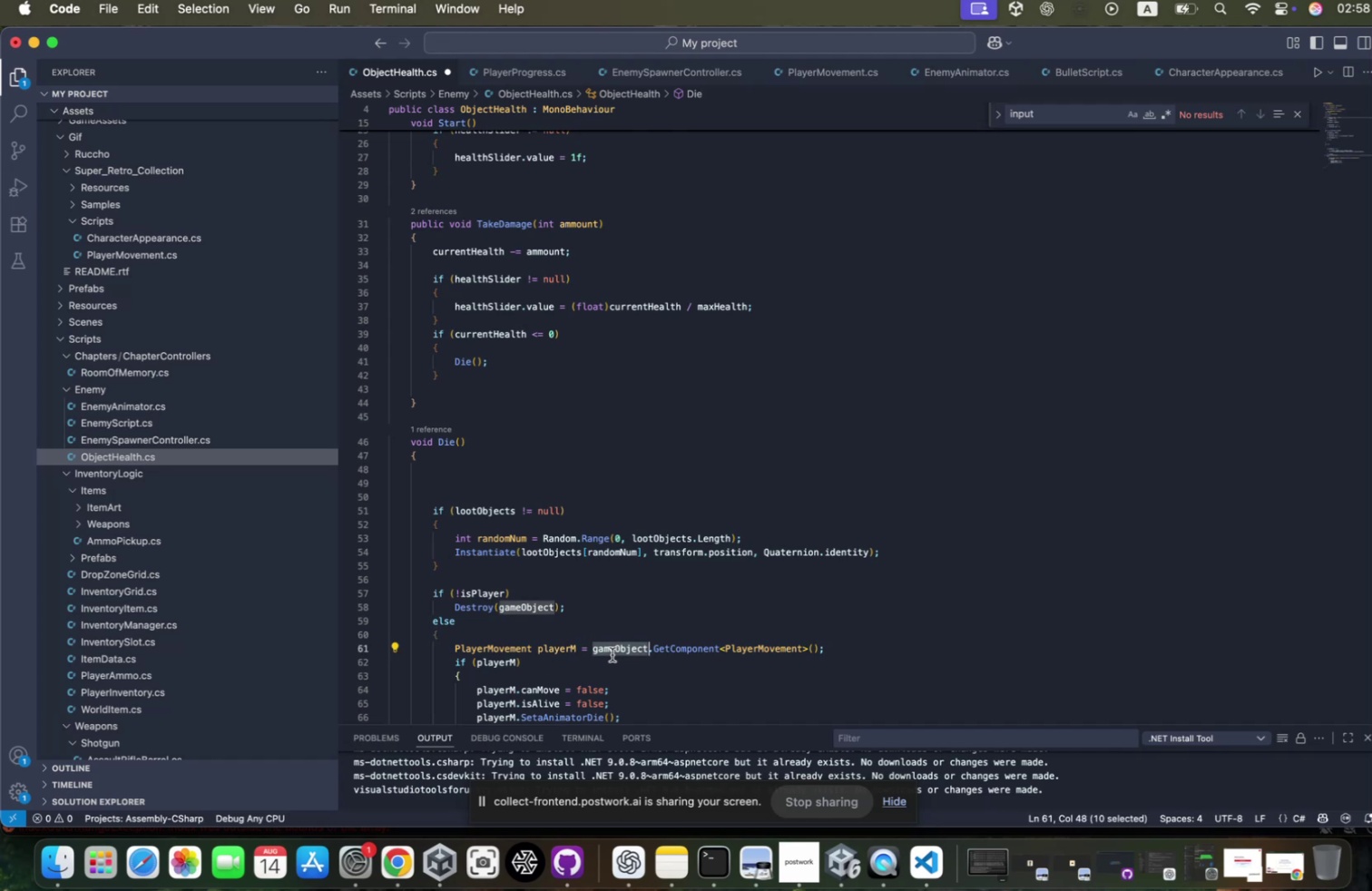 
double_click([606, 655])
 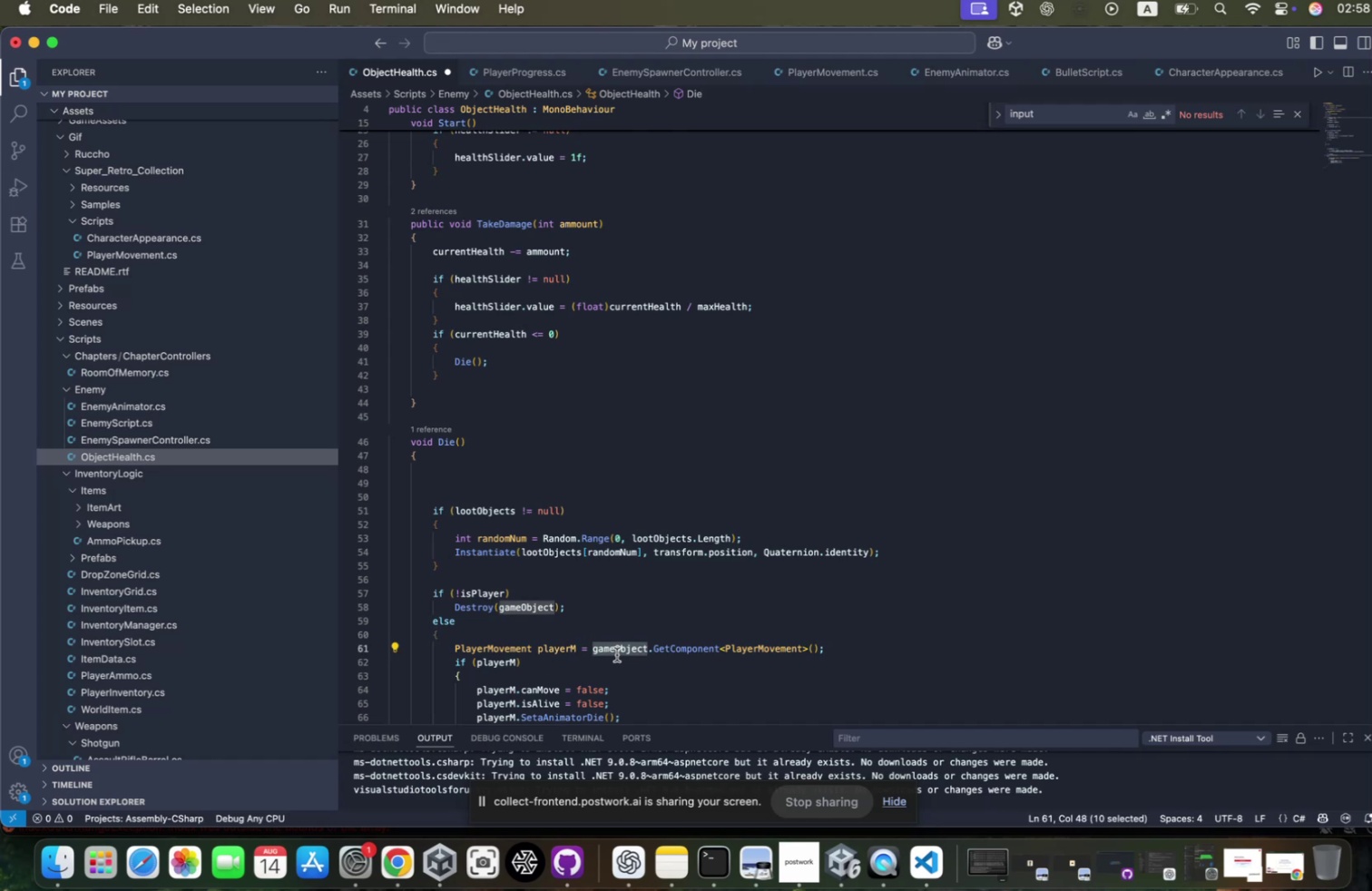 
key(Meta+Tab)
 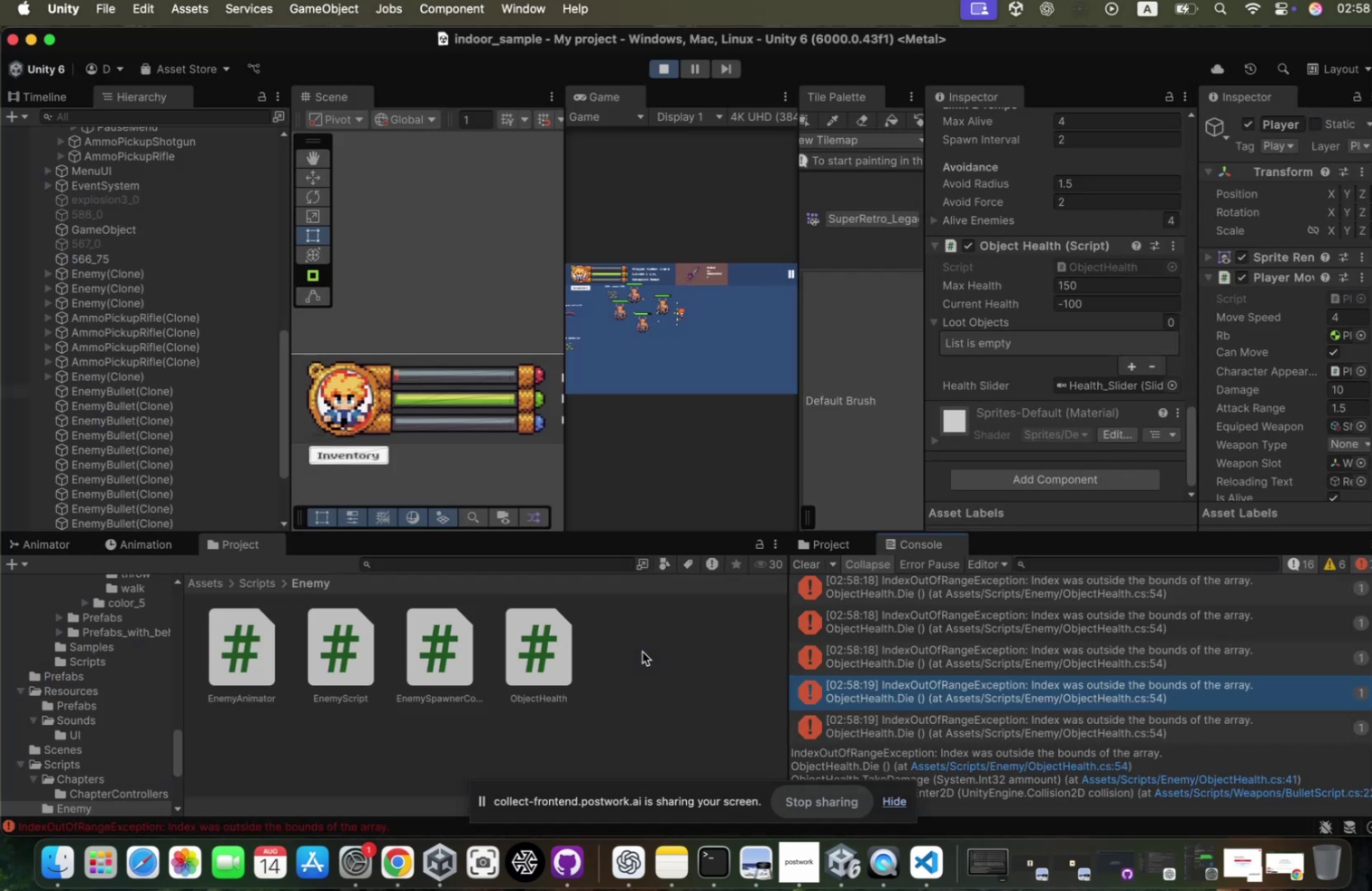 
key(Meta+CommandLeft)
 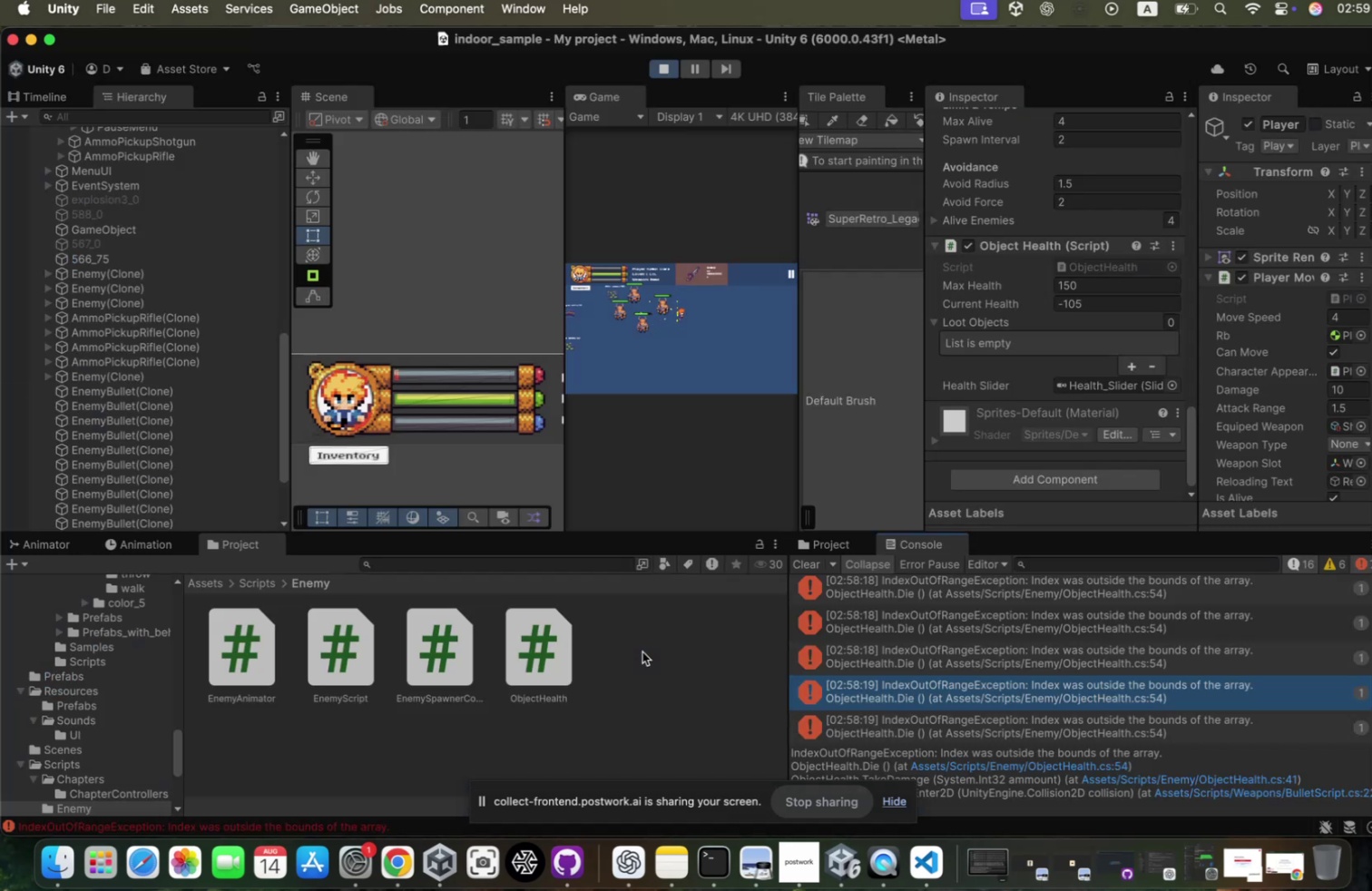 
key(Meta+Tab)
 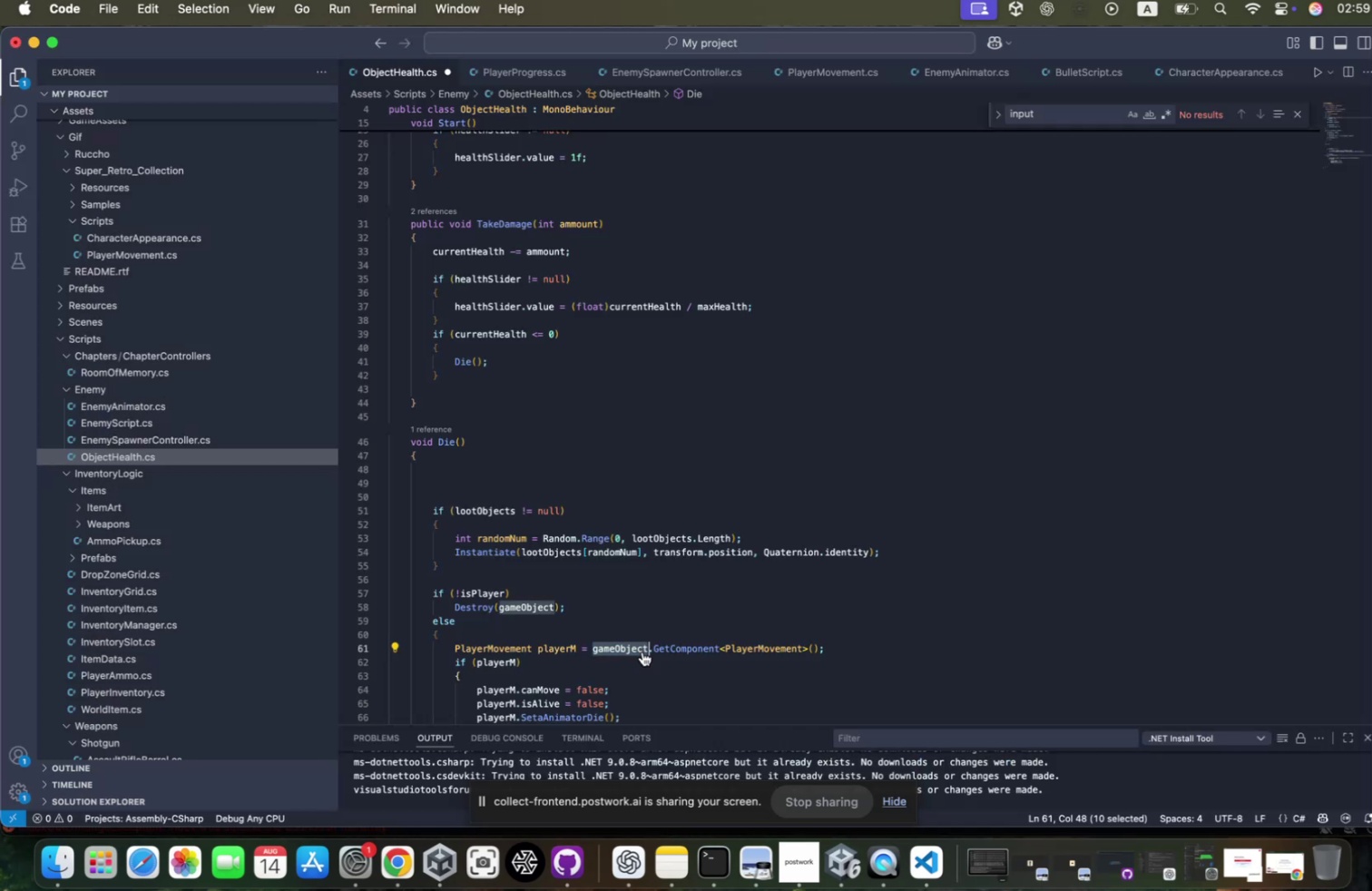 
scroll: coordinate [636, 652], scroll_direction: down, amount: 11.0
 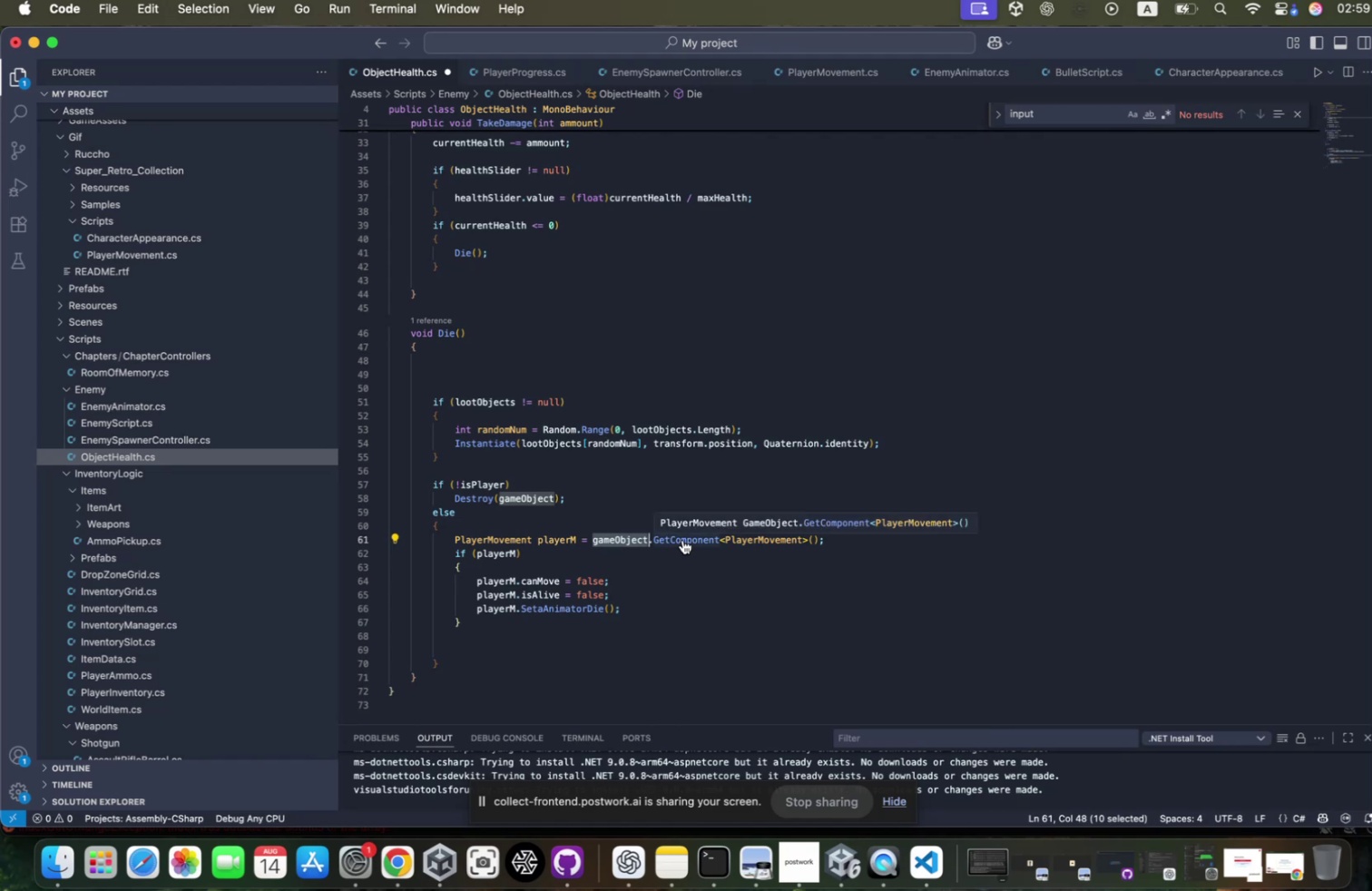 
wait(7.56)
 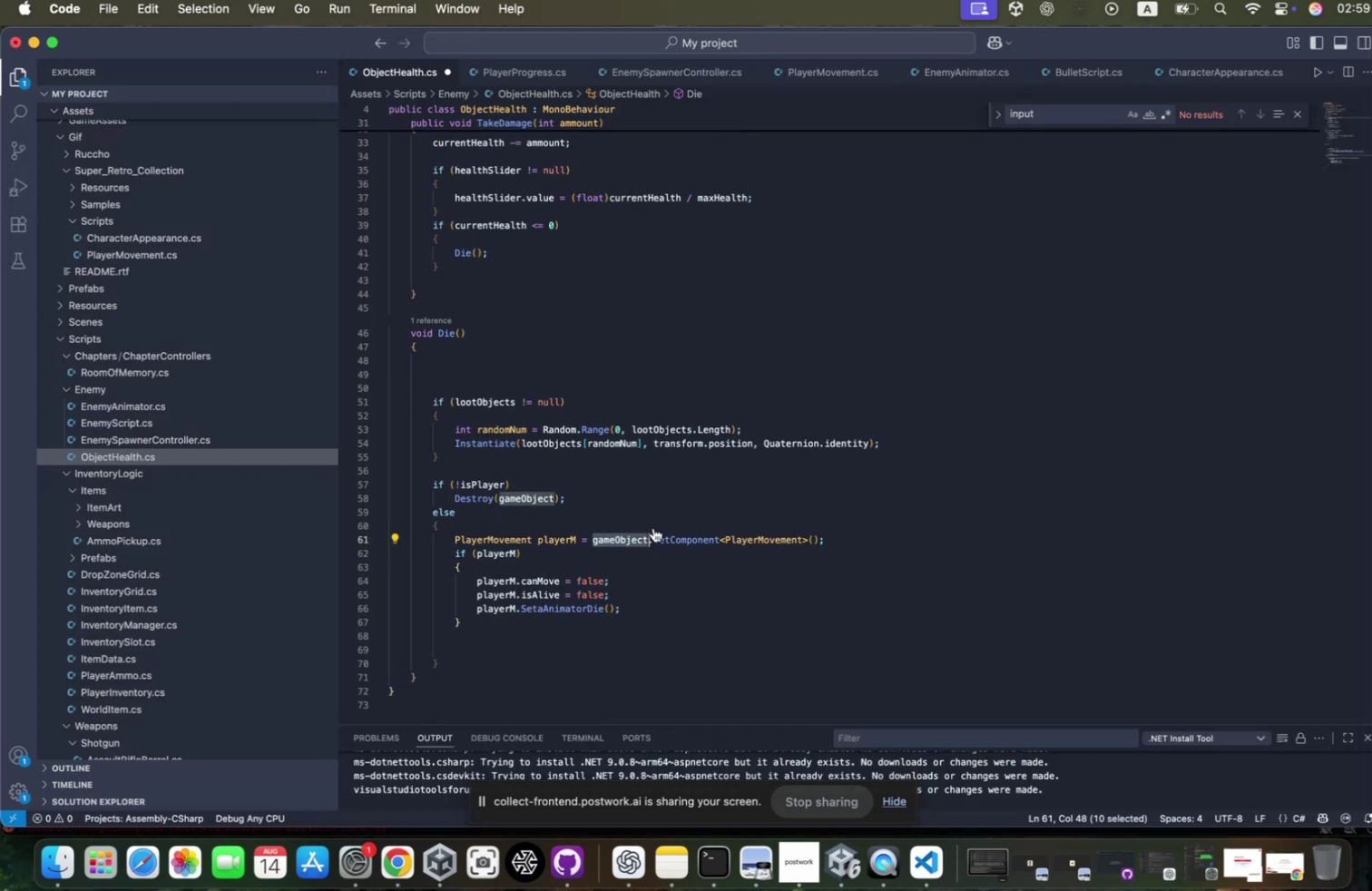 
key(ArrowLeft)
 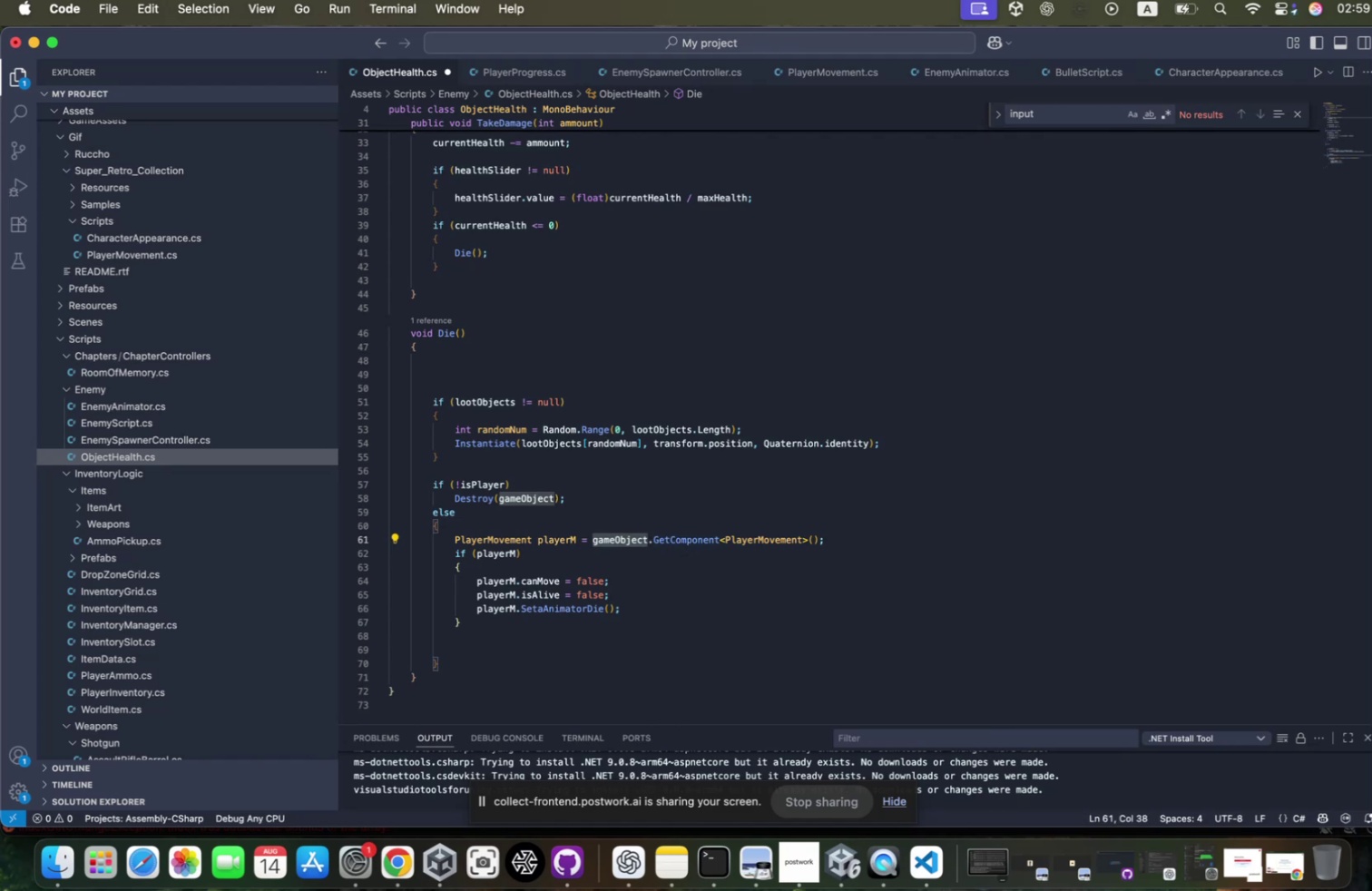 
key(ArrowLeft)
 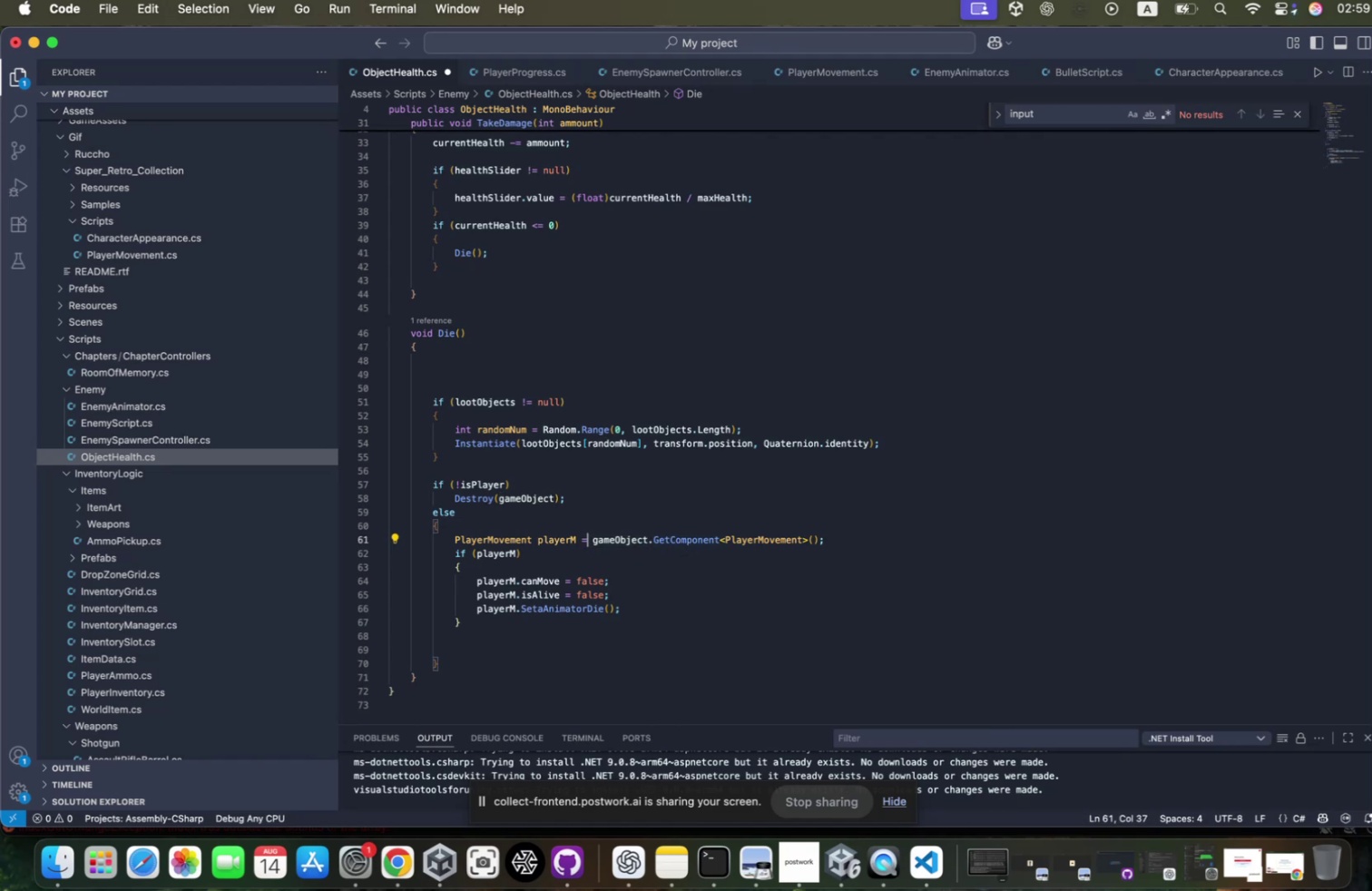 
key(ArrowRight)
 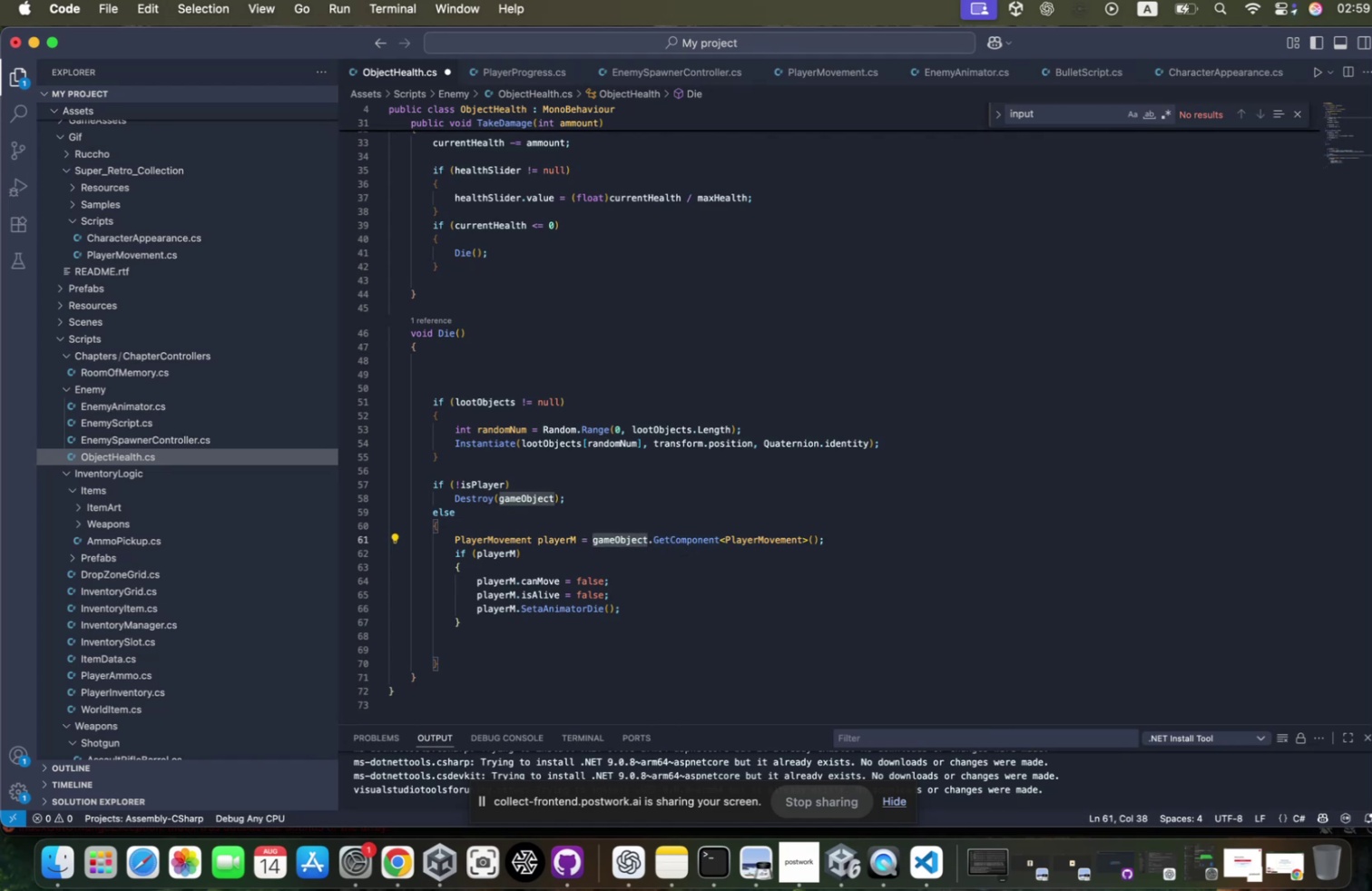 
key(Control+S)
 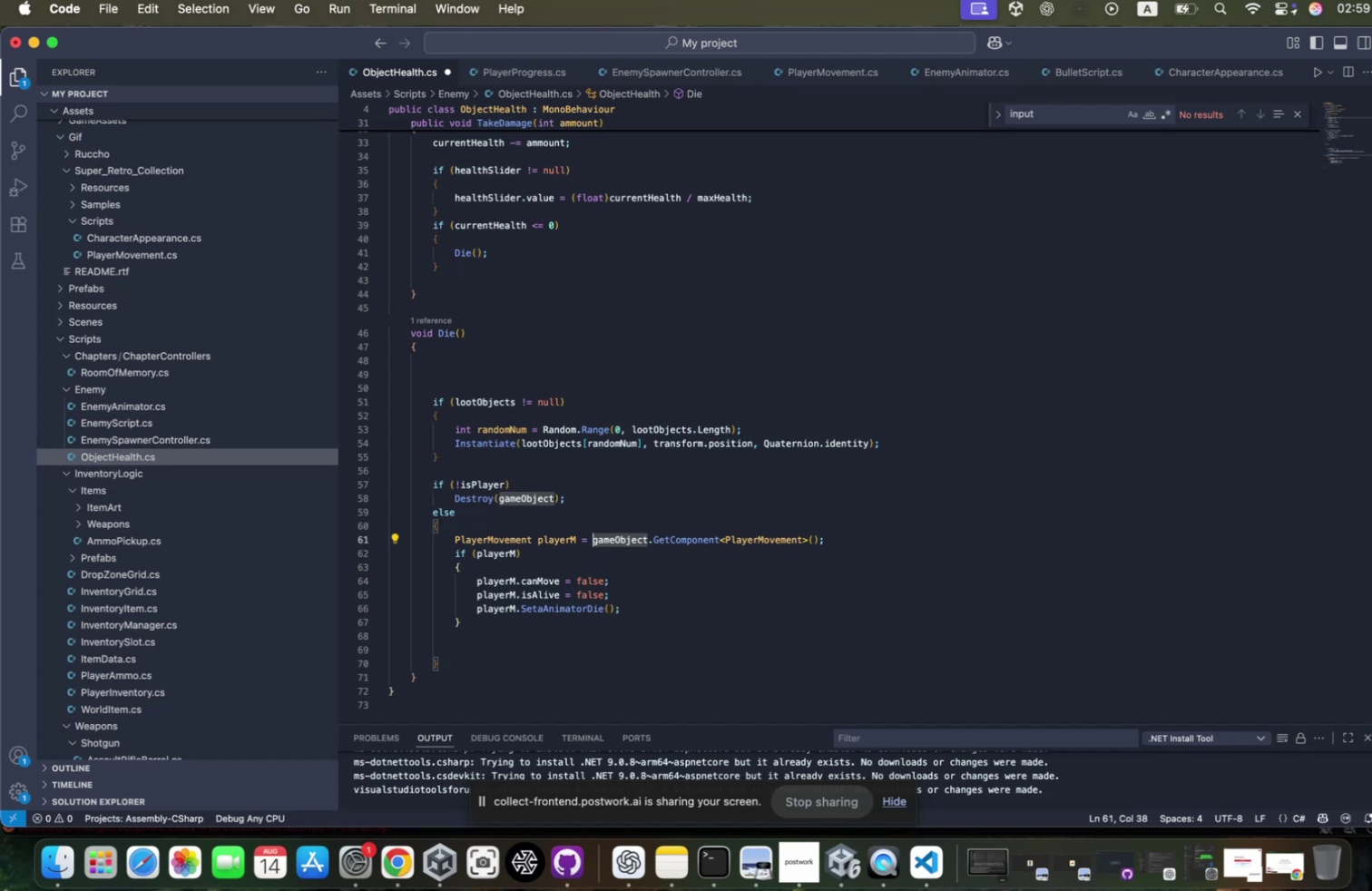 
key(Meta+Tab)
 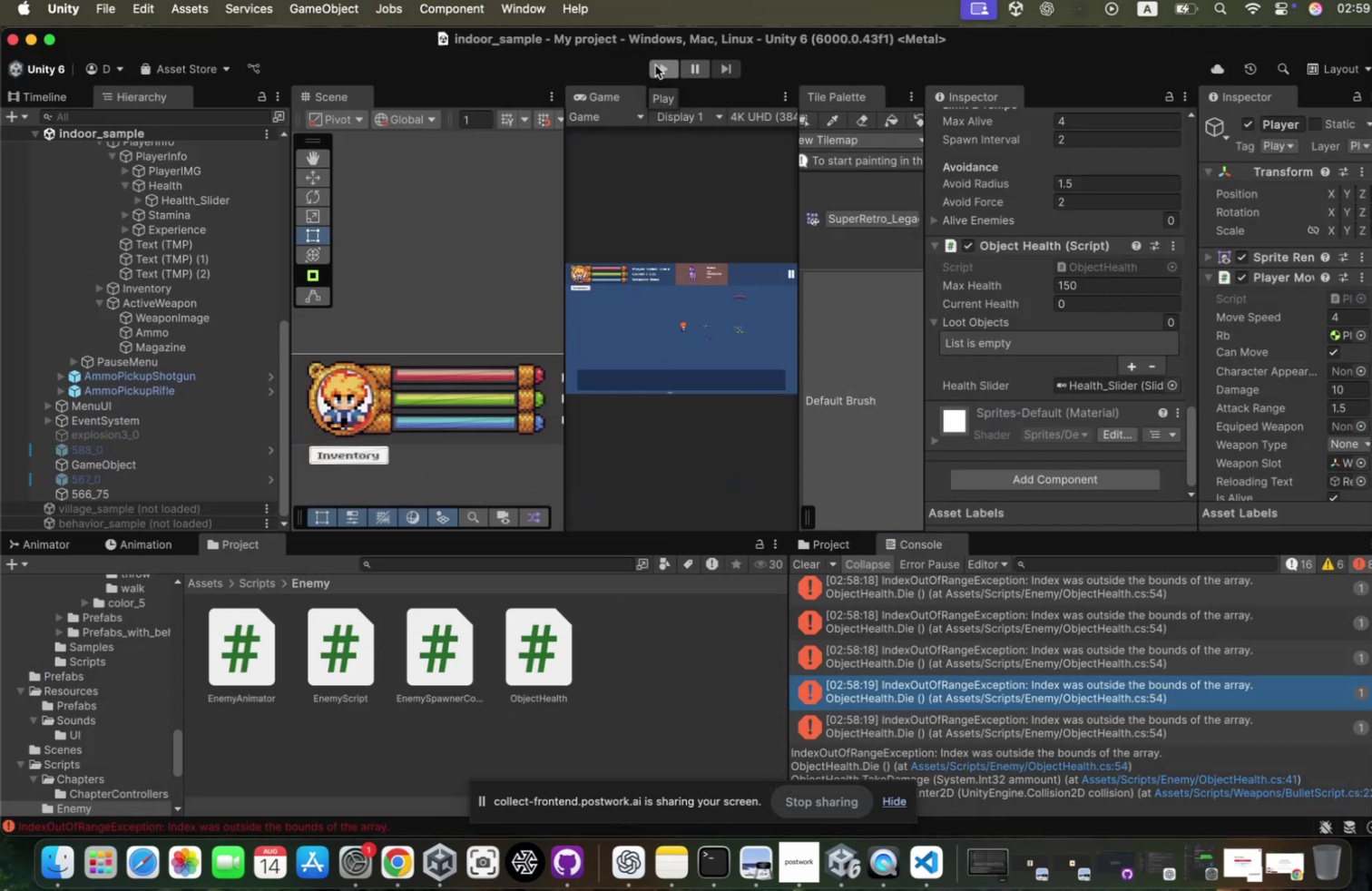 
wait(7.4)
 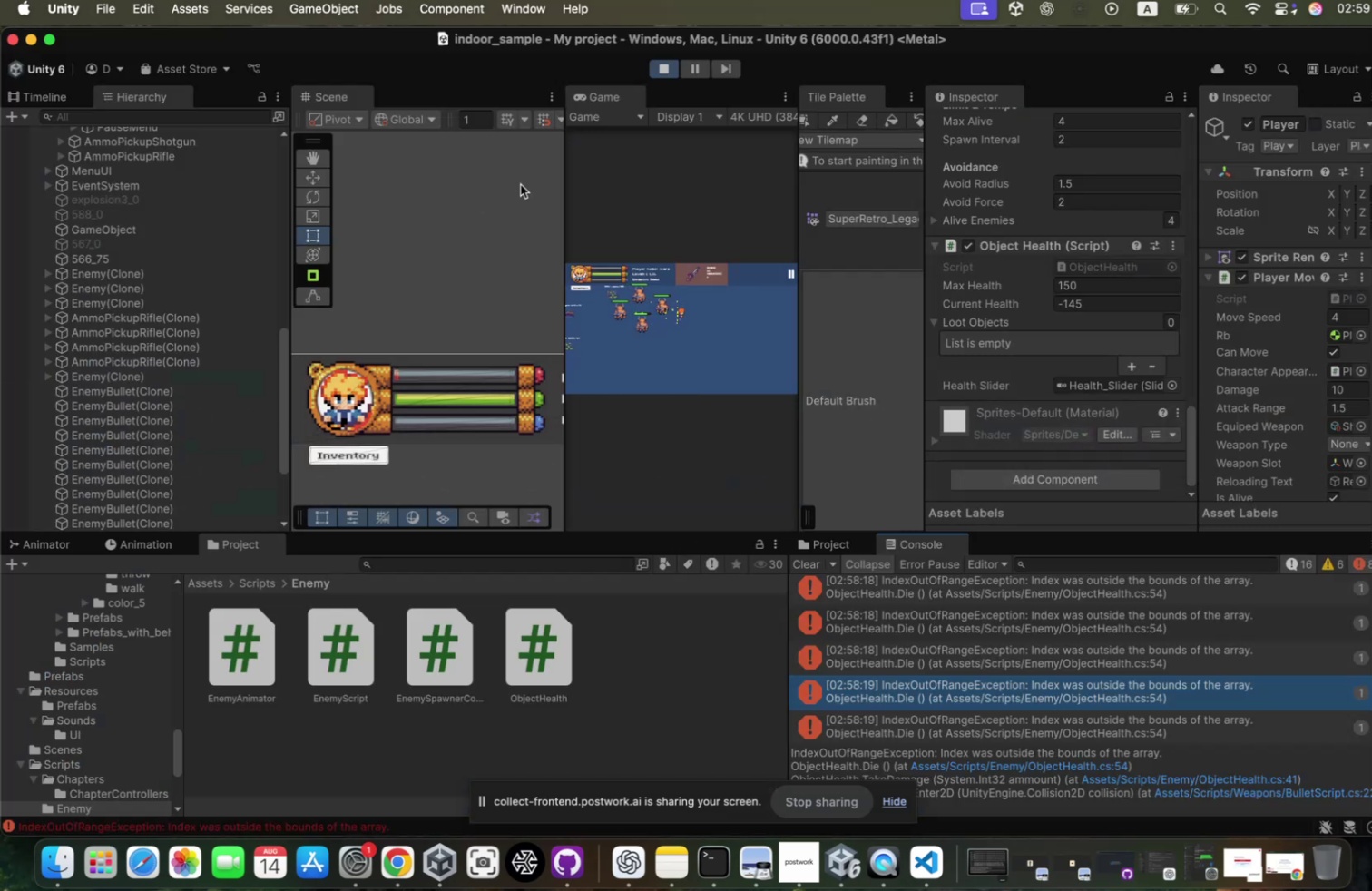 
left_click([793, 568])
 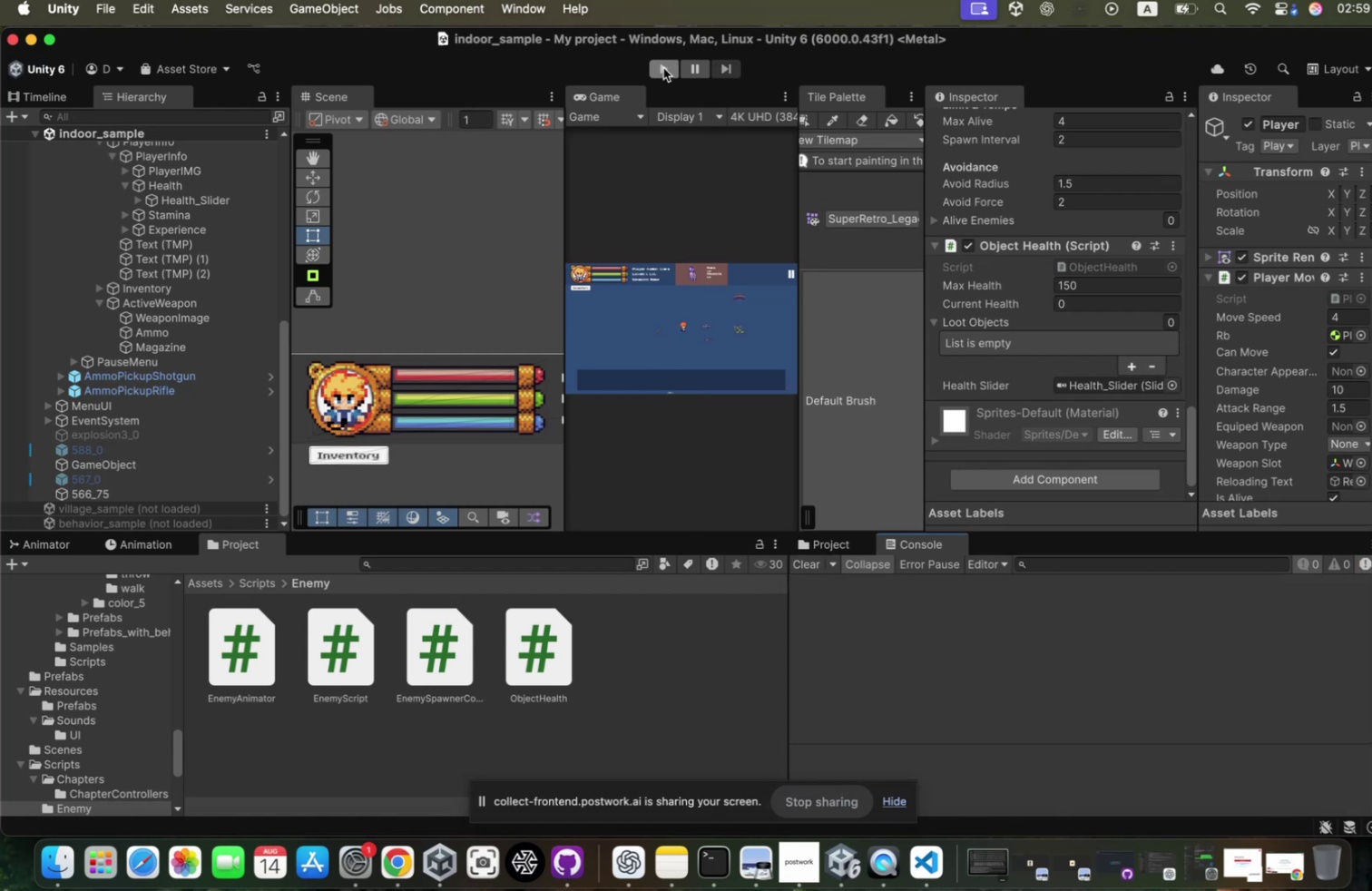 
left_click([657, 75])
 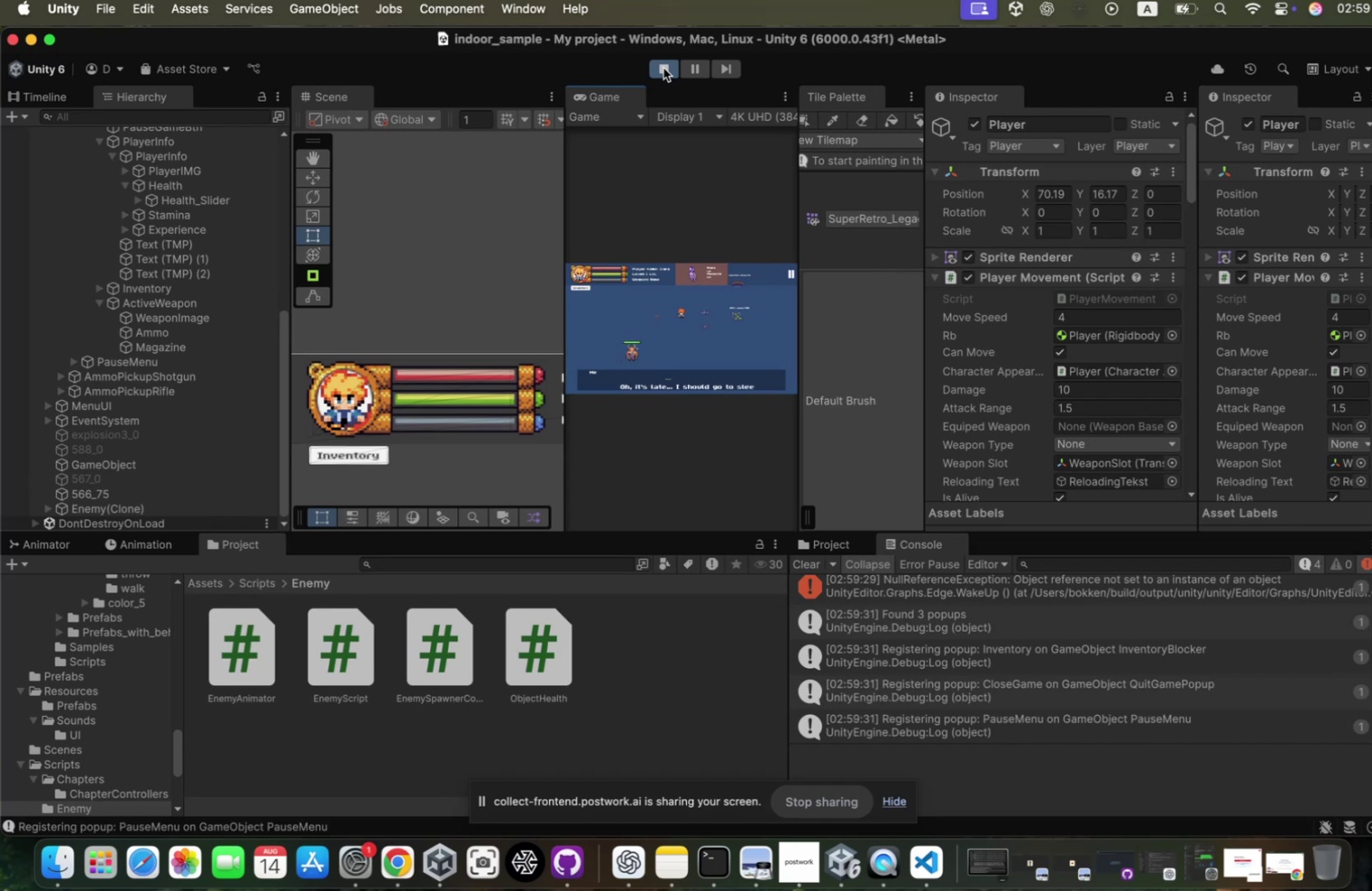 
wait(12.44)
 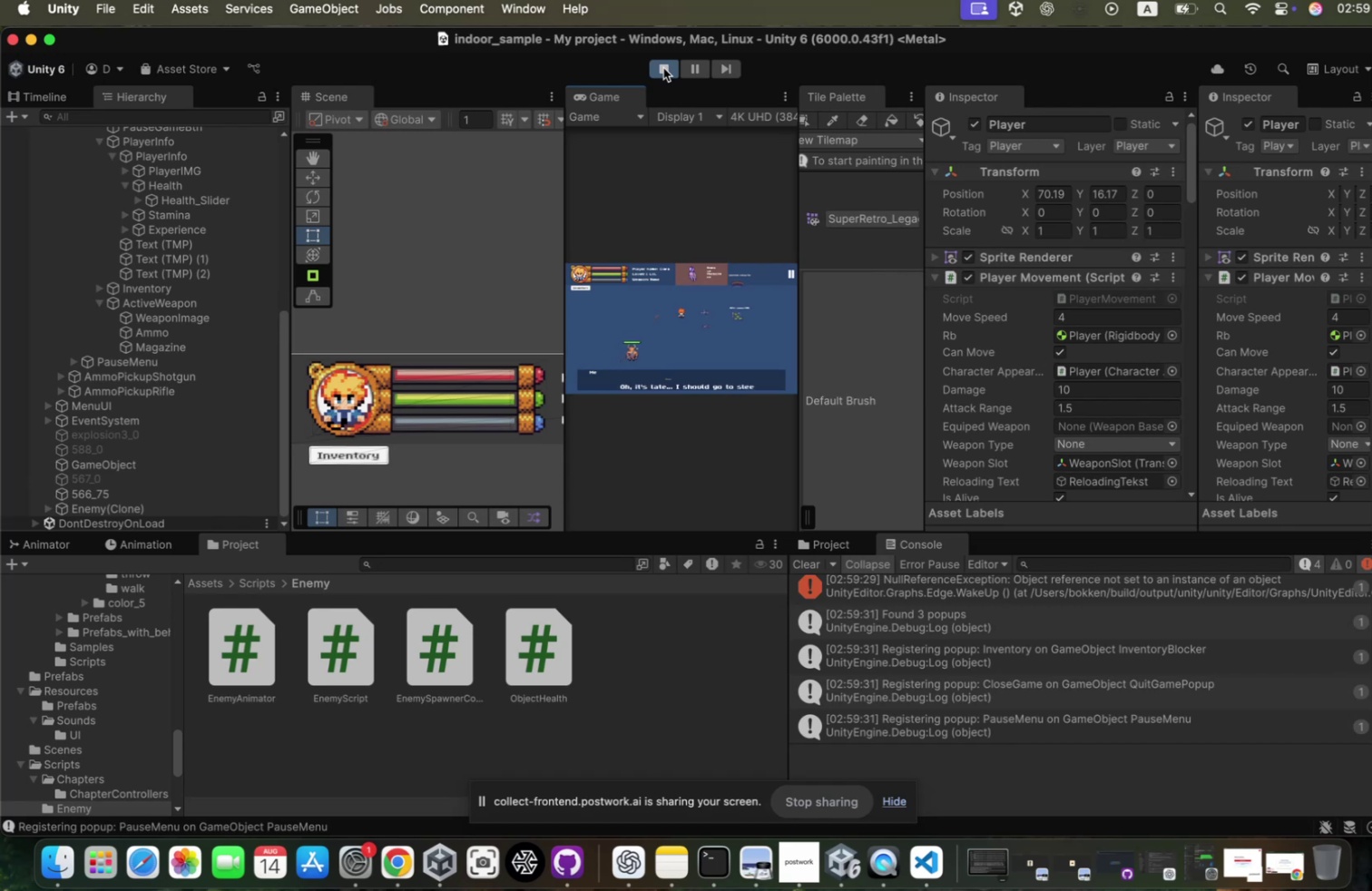 
scroll: coordinate [1060, 252], scroll_direction: down, amount: 179.0
 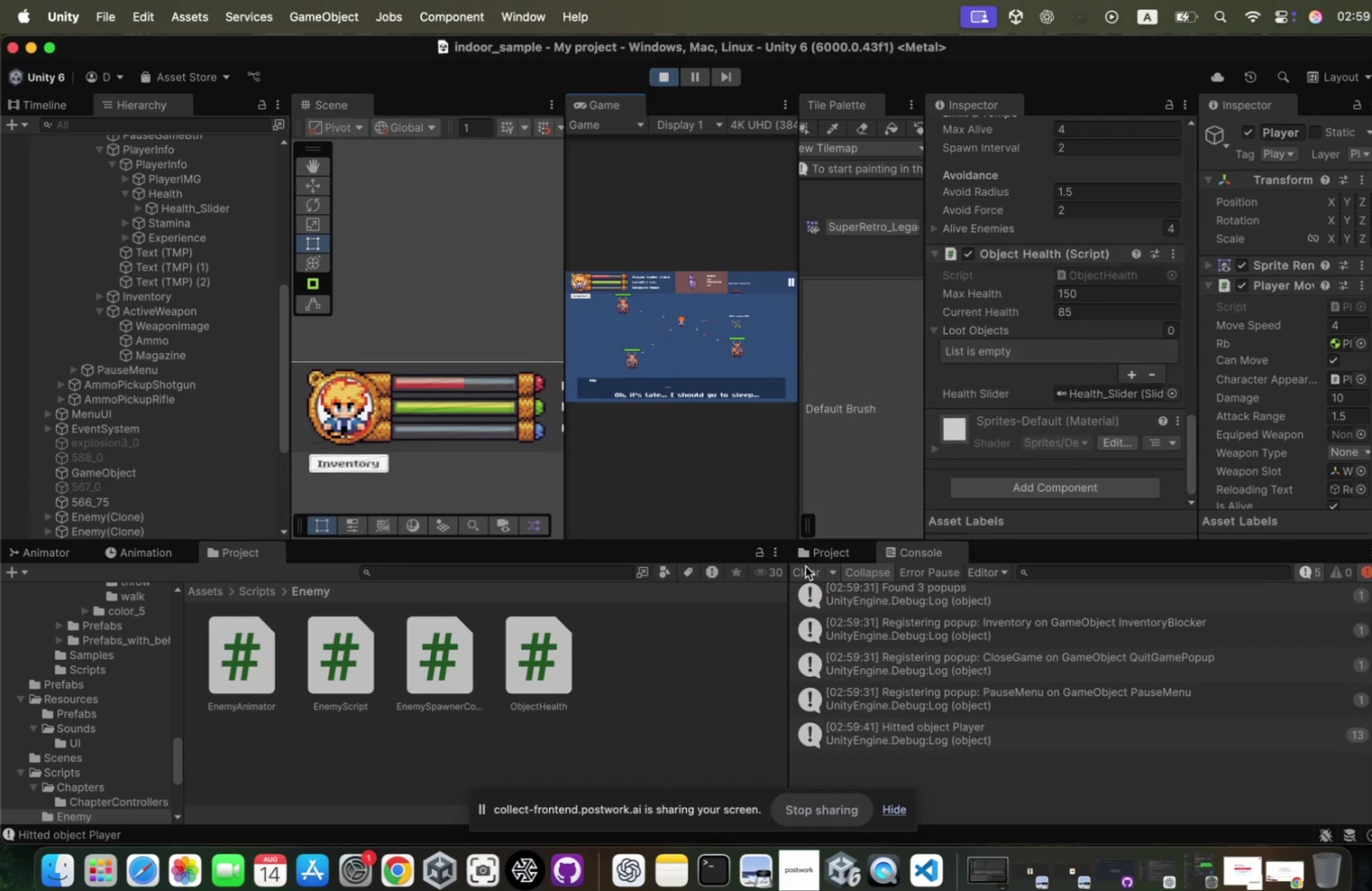 
left_click([796, 560])
 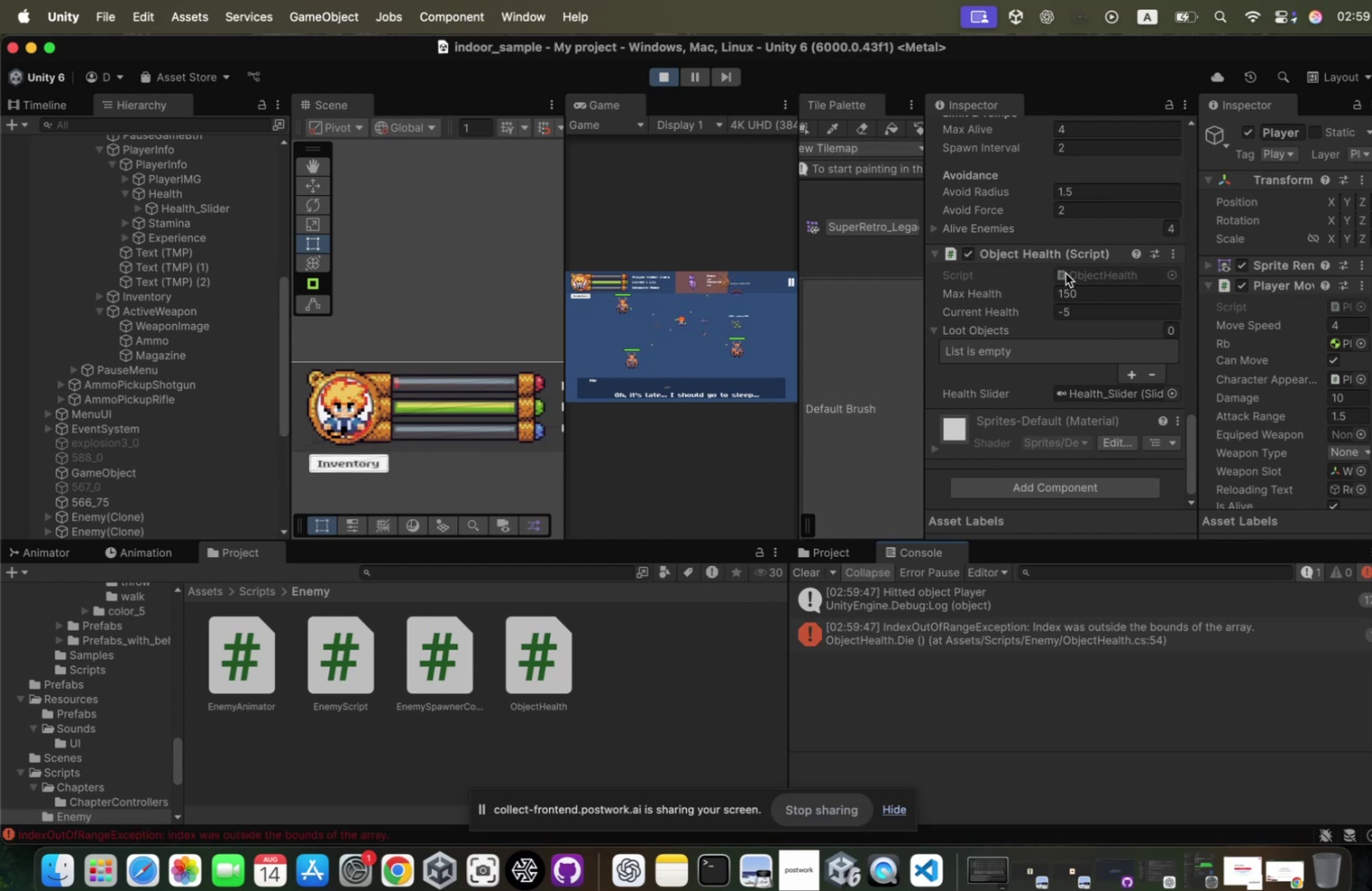 
wait(10.26)
 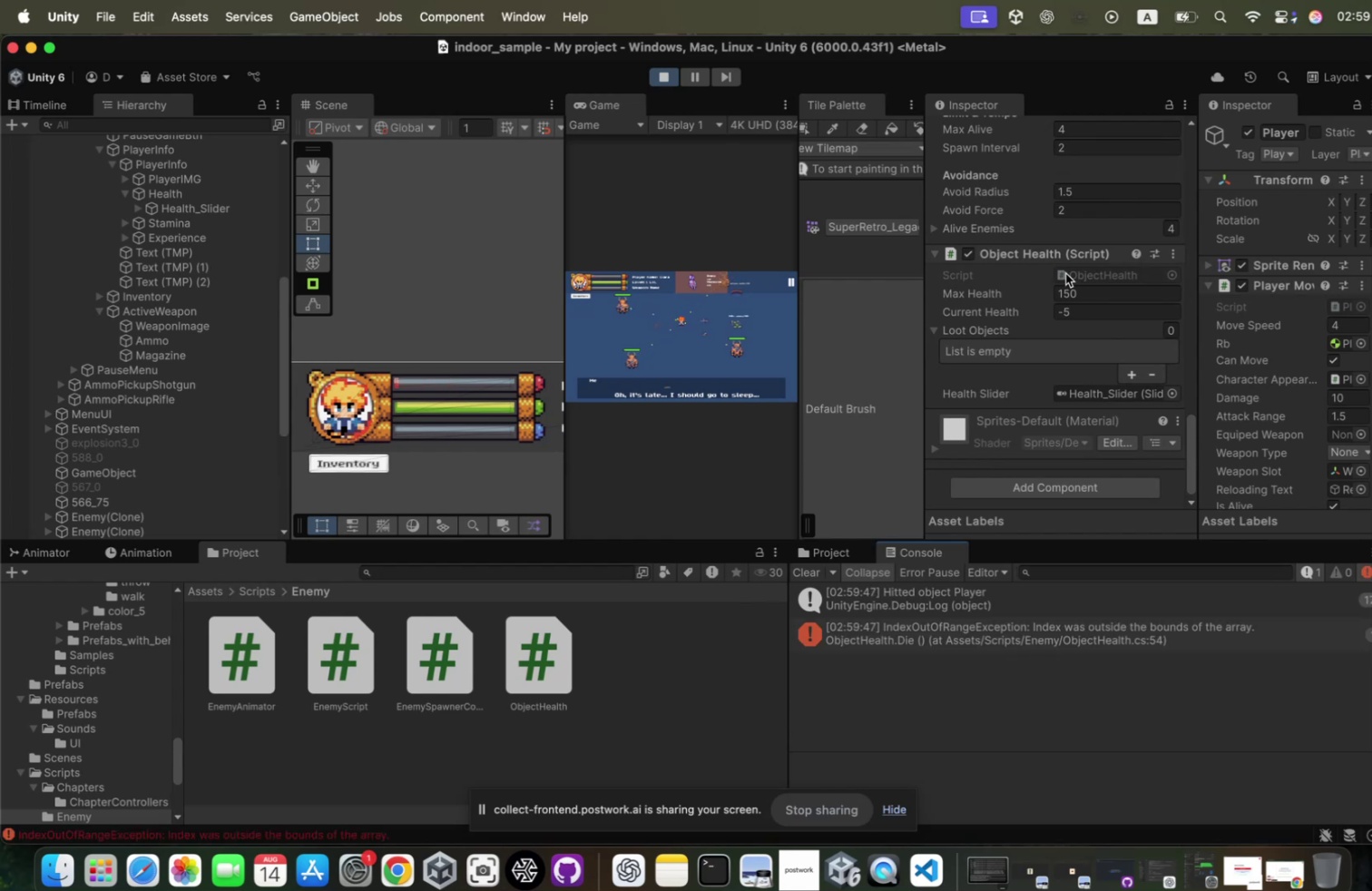 
left_click([1045, 651])
 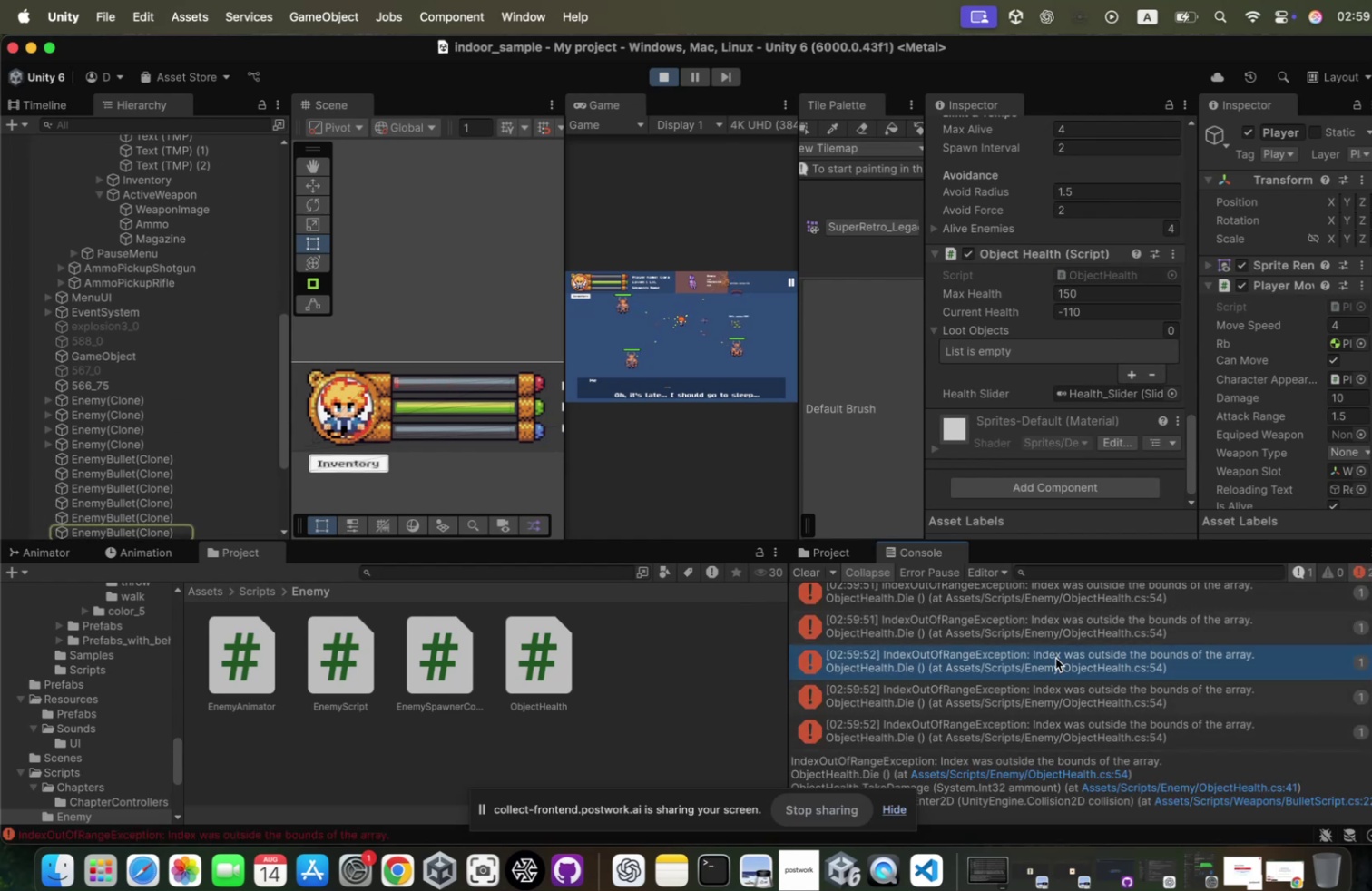 
left_click([1045, 651])
 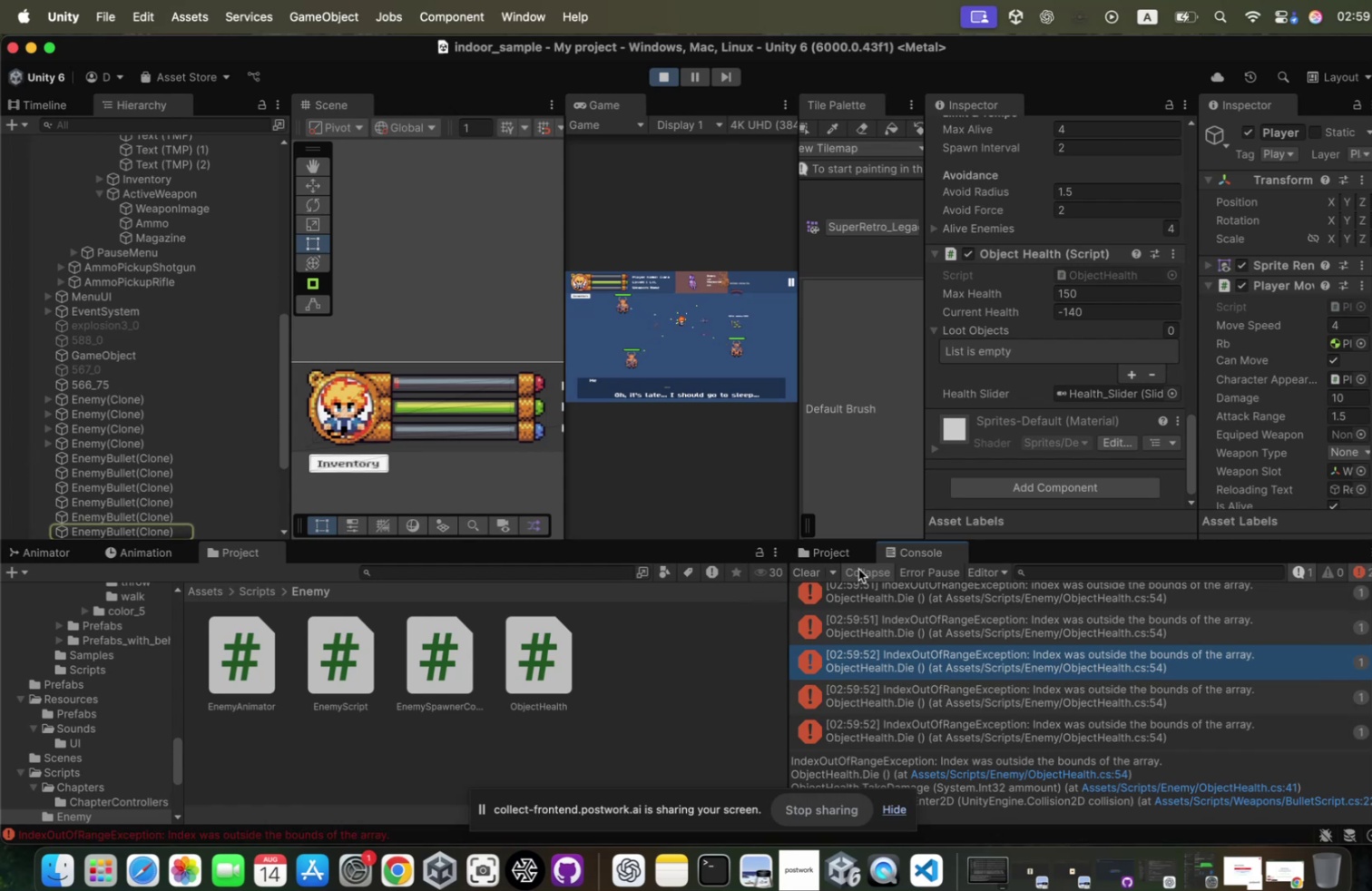 
left_click([859, 569])
 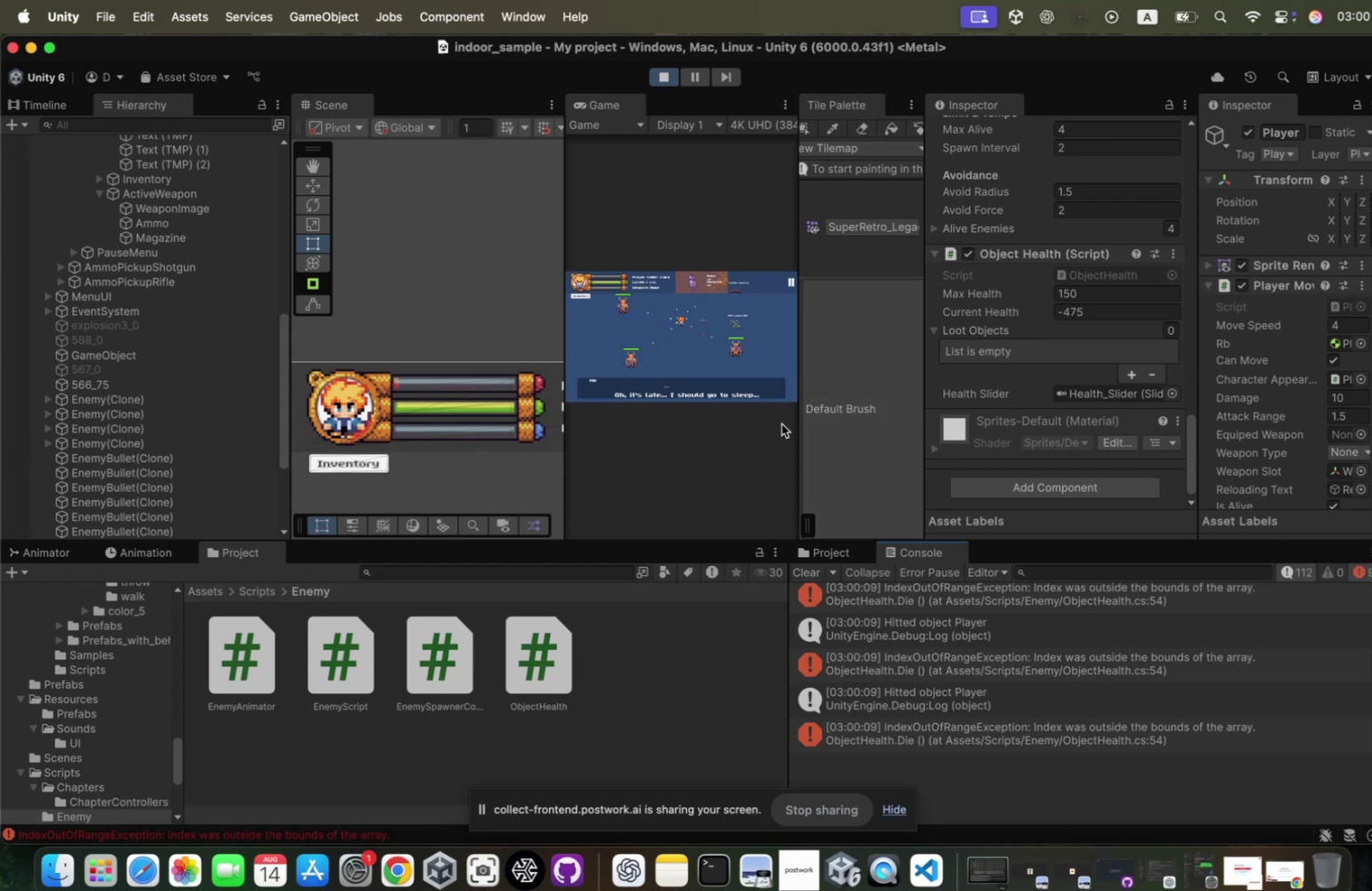 
wait(19.68)
 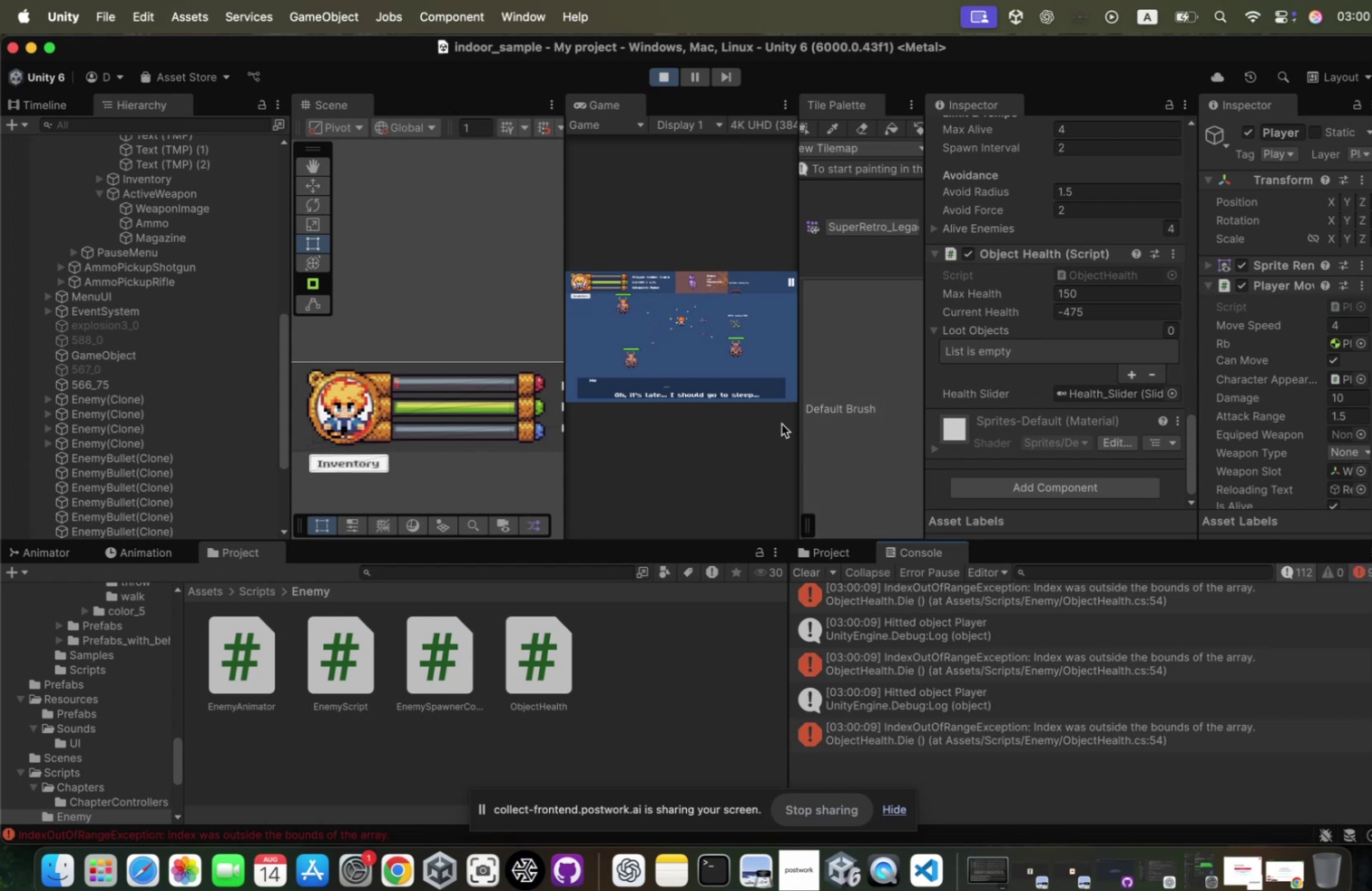 
left_click([1002, 648])
 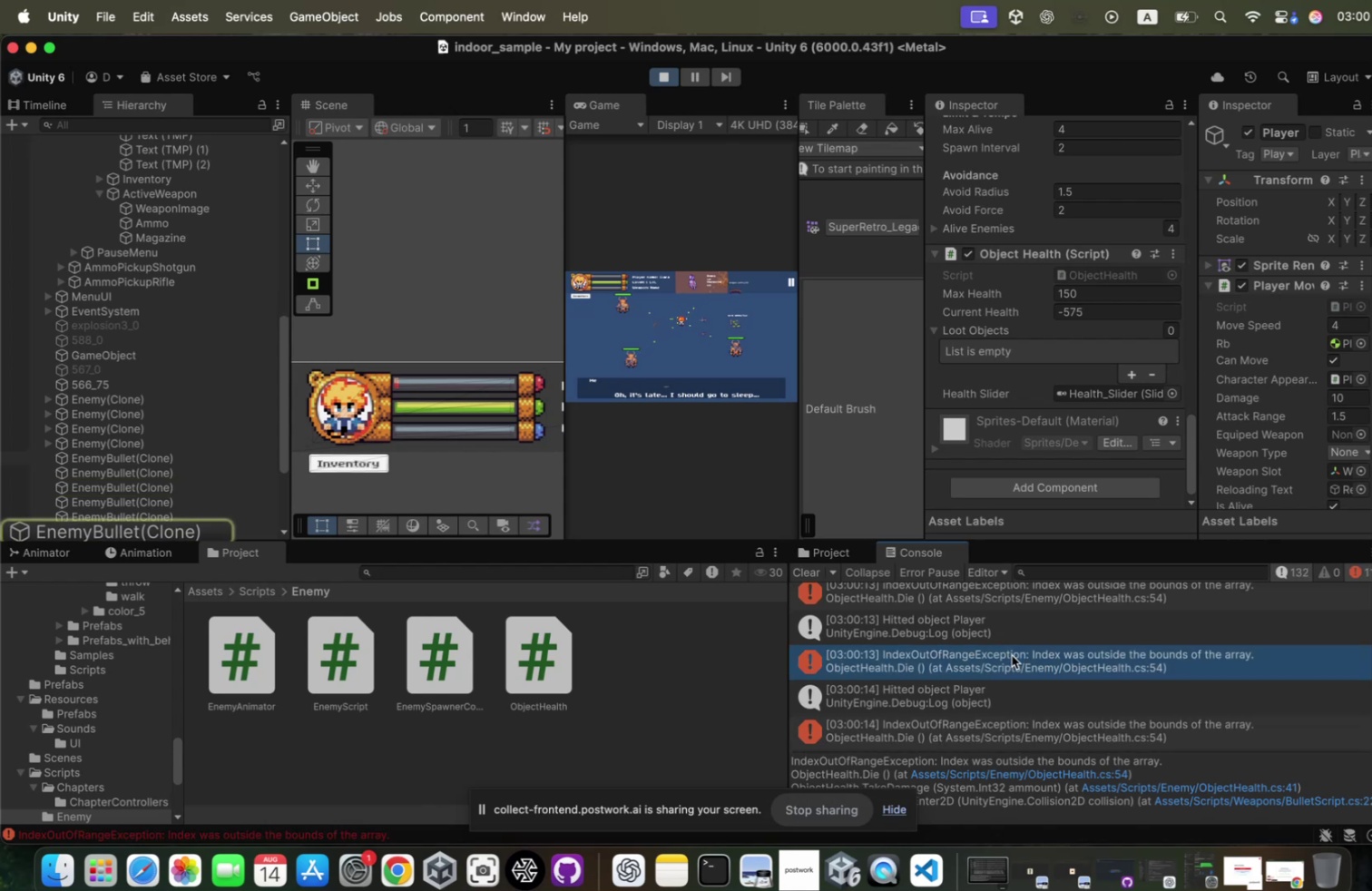 
double_click([1002, 648])
 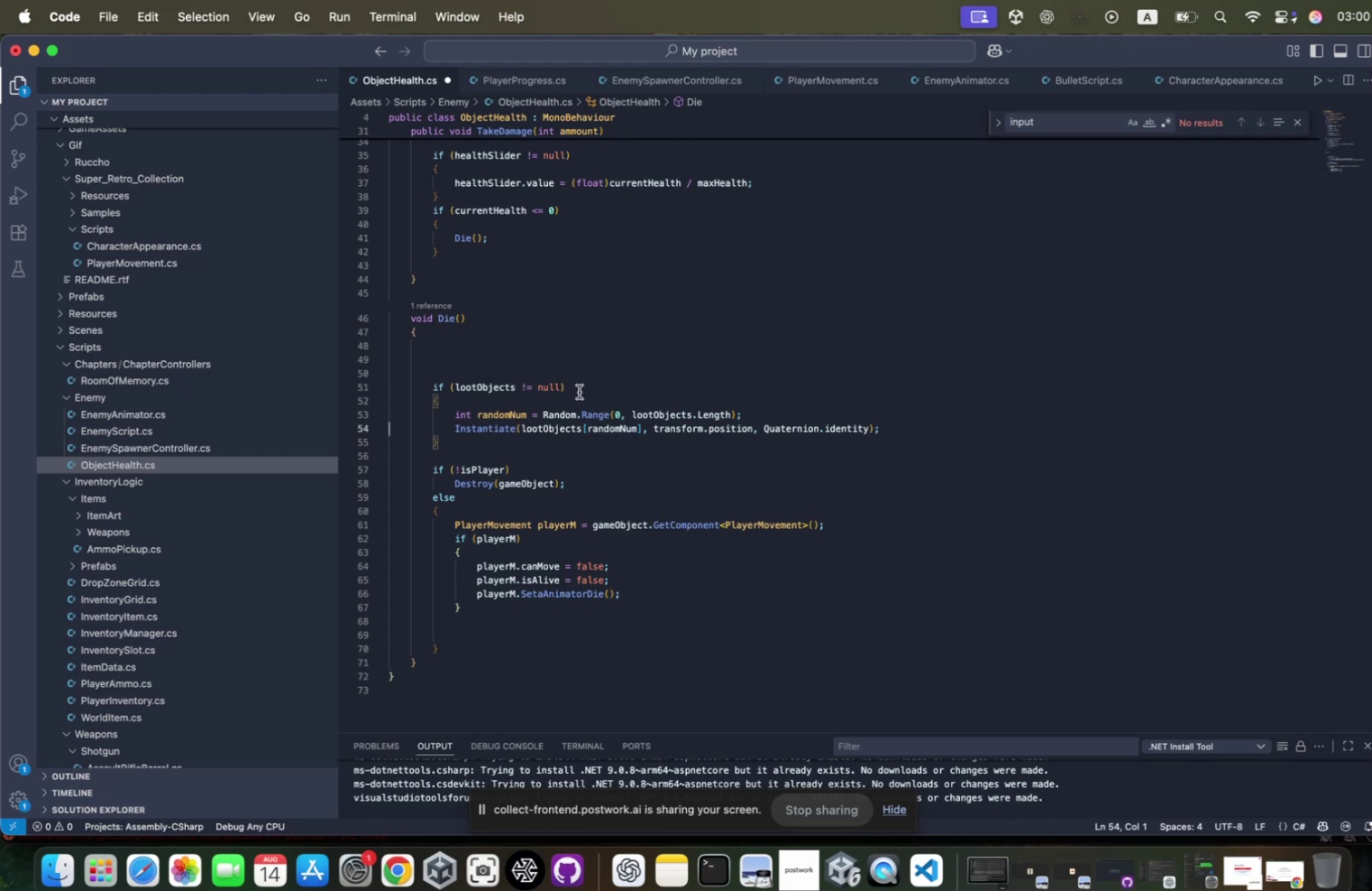 
wait(18.06)
 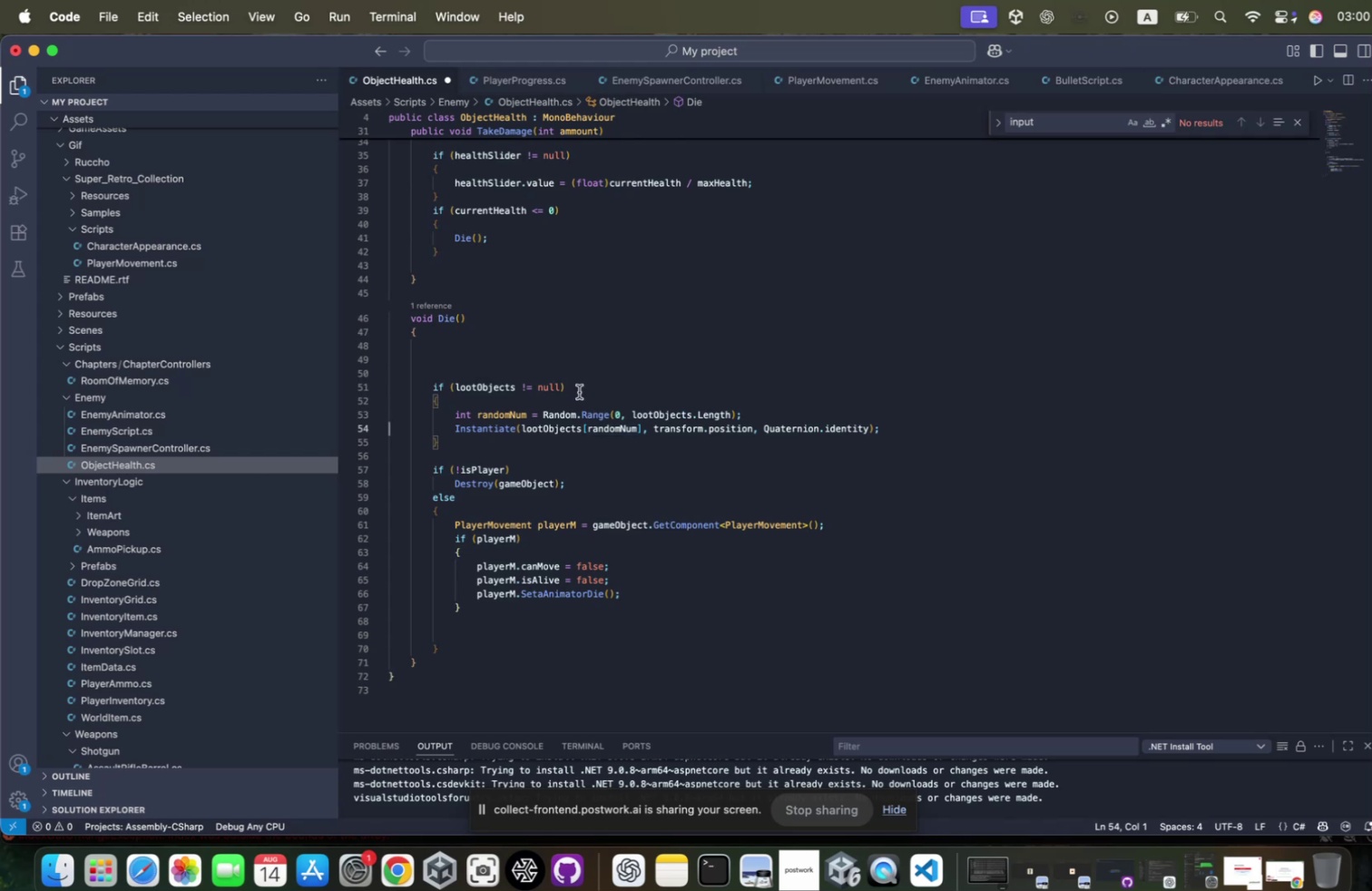 
left_click([34, 44])
 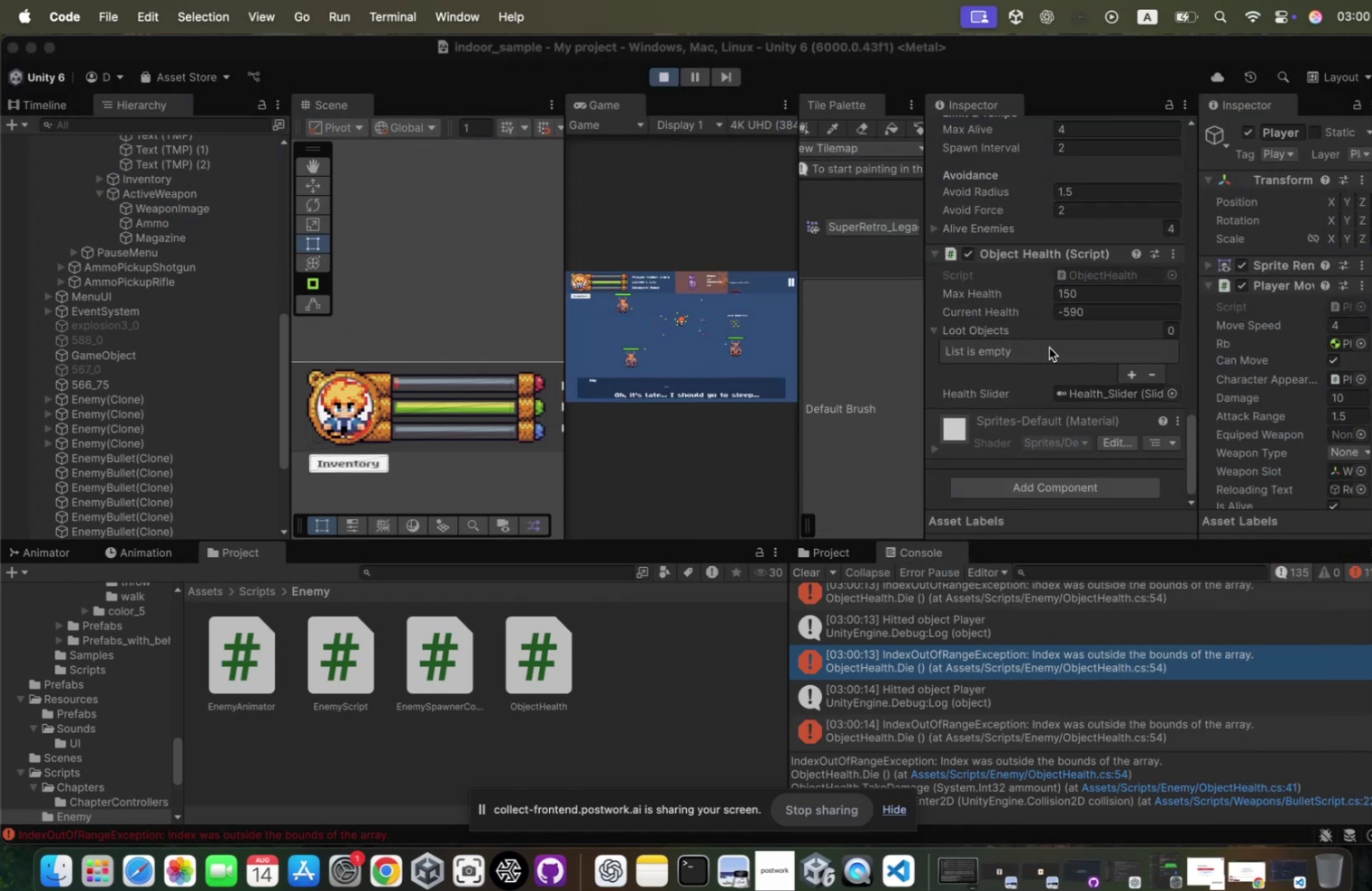 
left_click([1043, 338])
 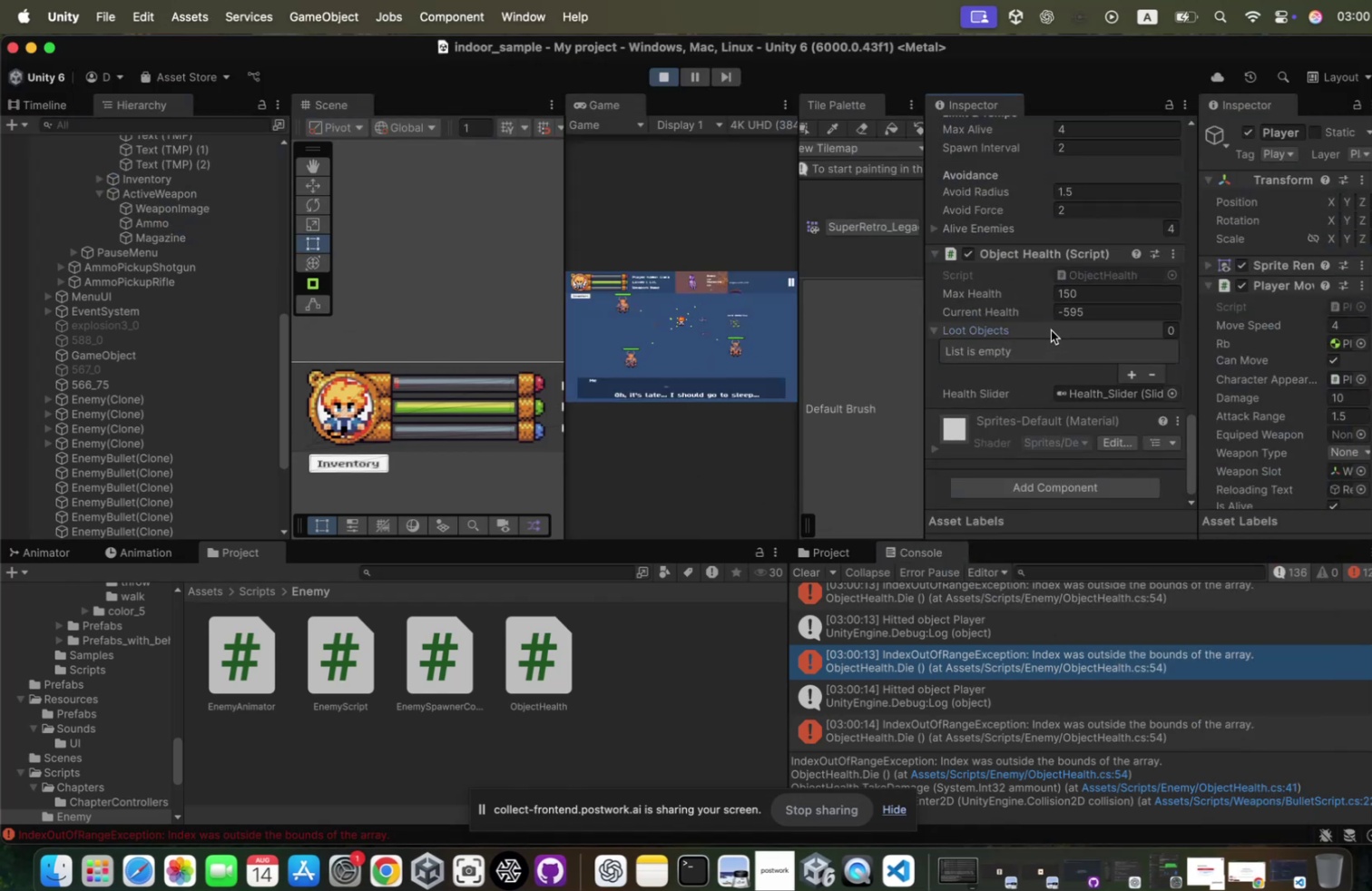 
left_click([1041, 327])
 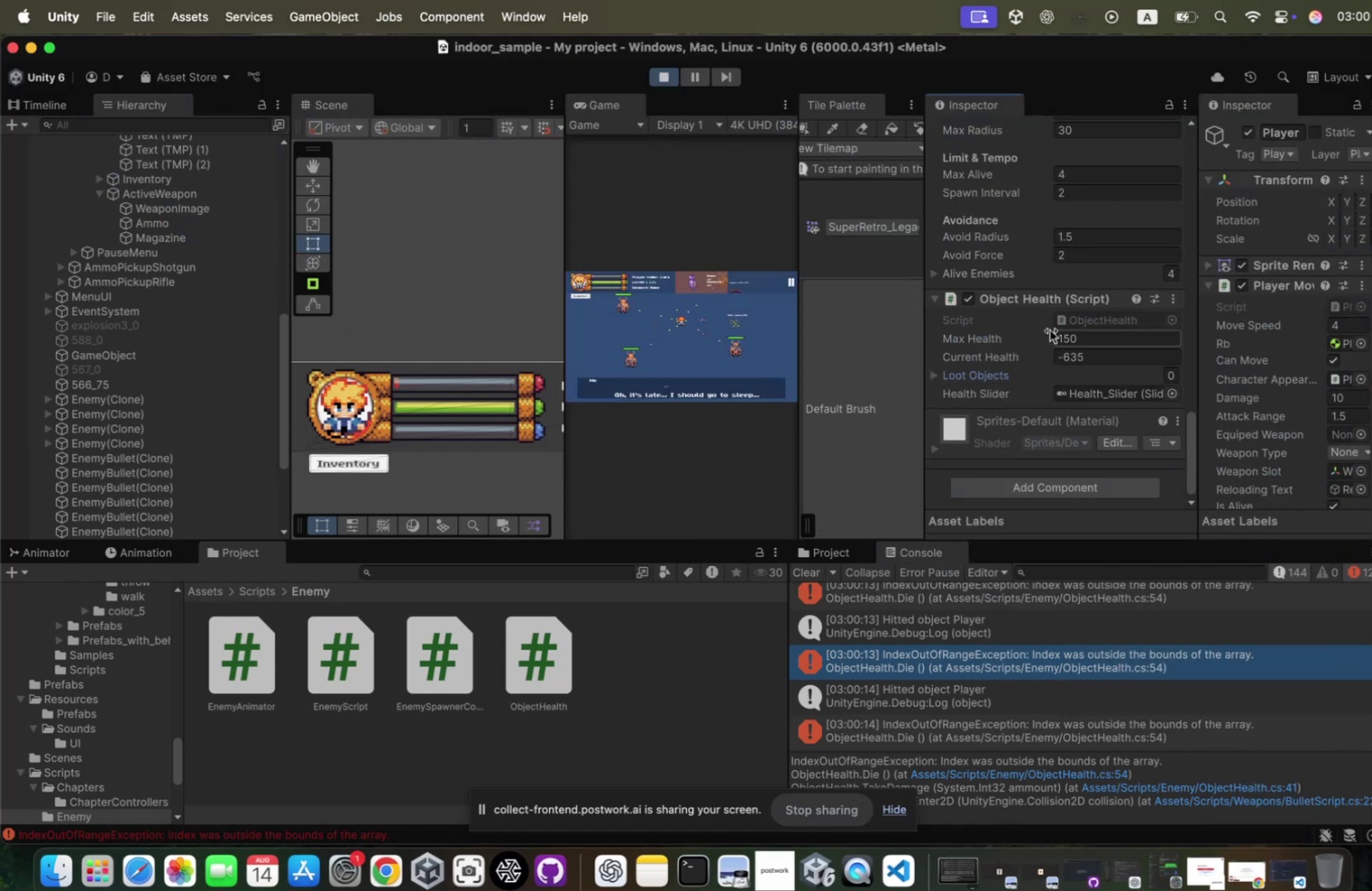 
key(Meta+Tab)
 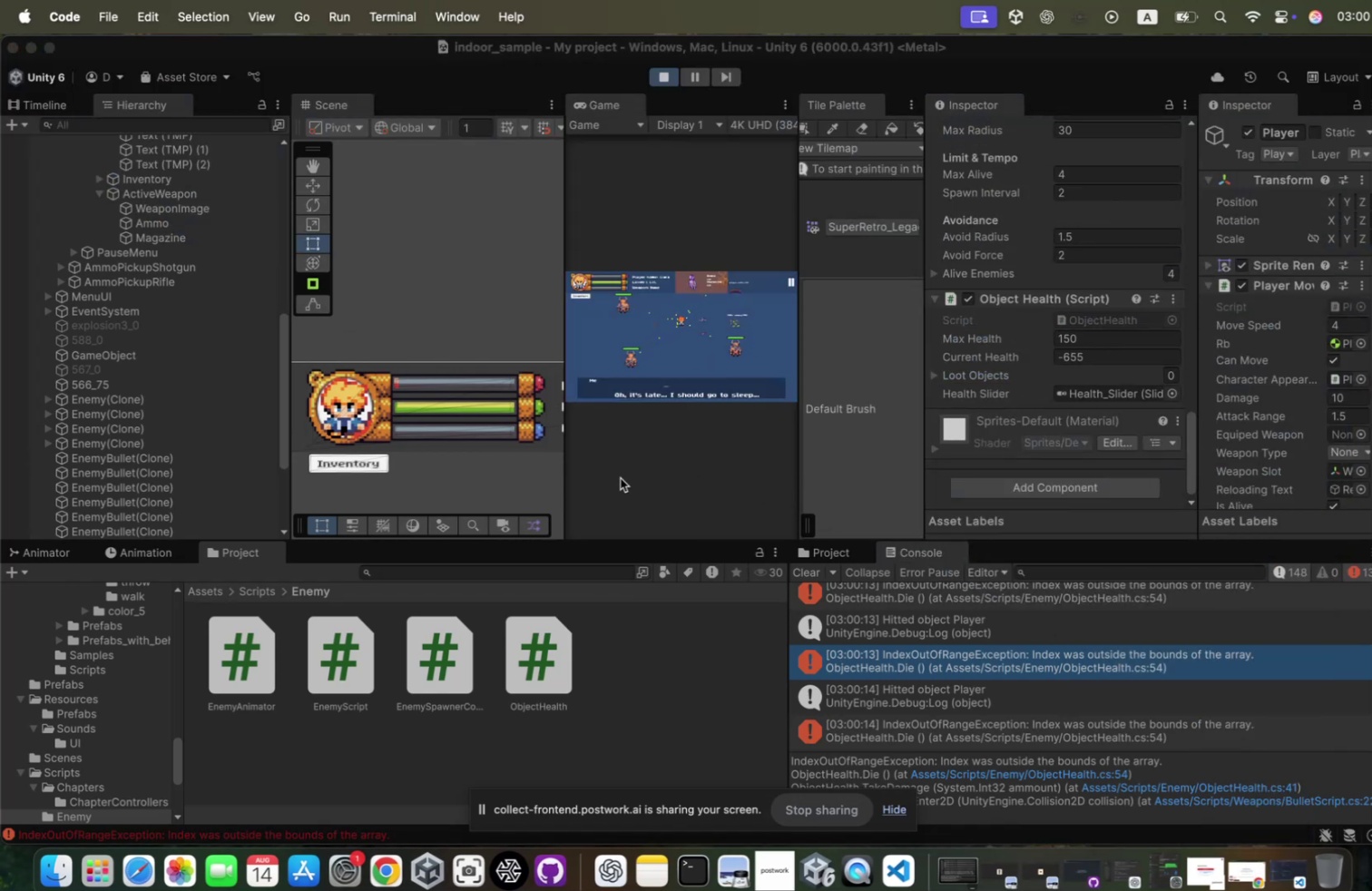 
key(Meta+Tab)
 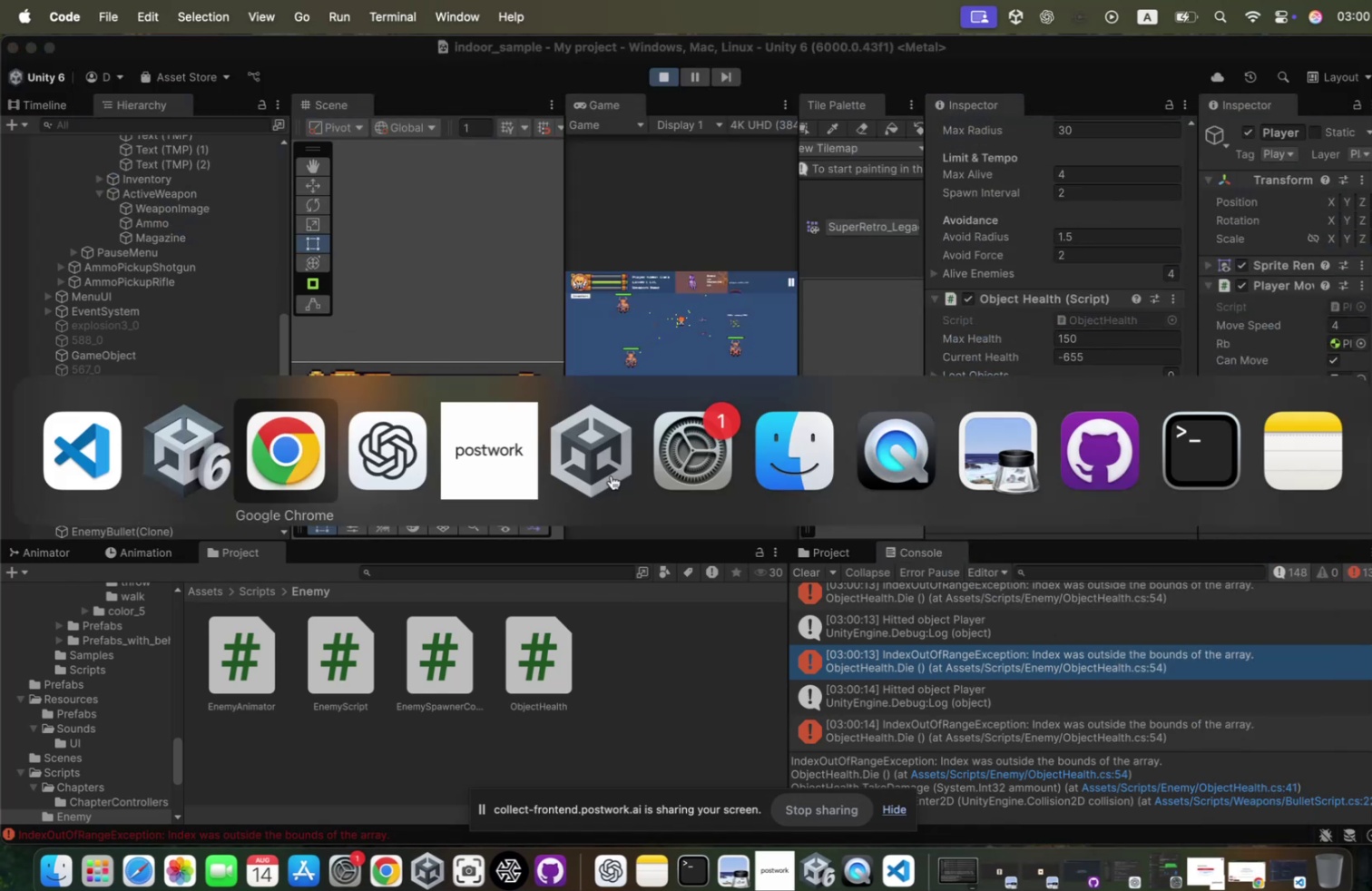 
key(Meta+Tab)
 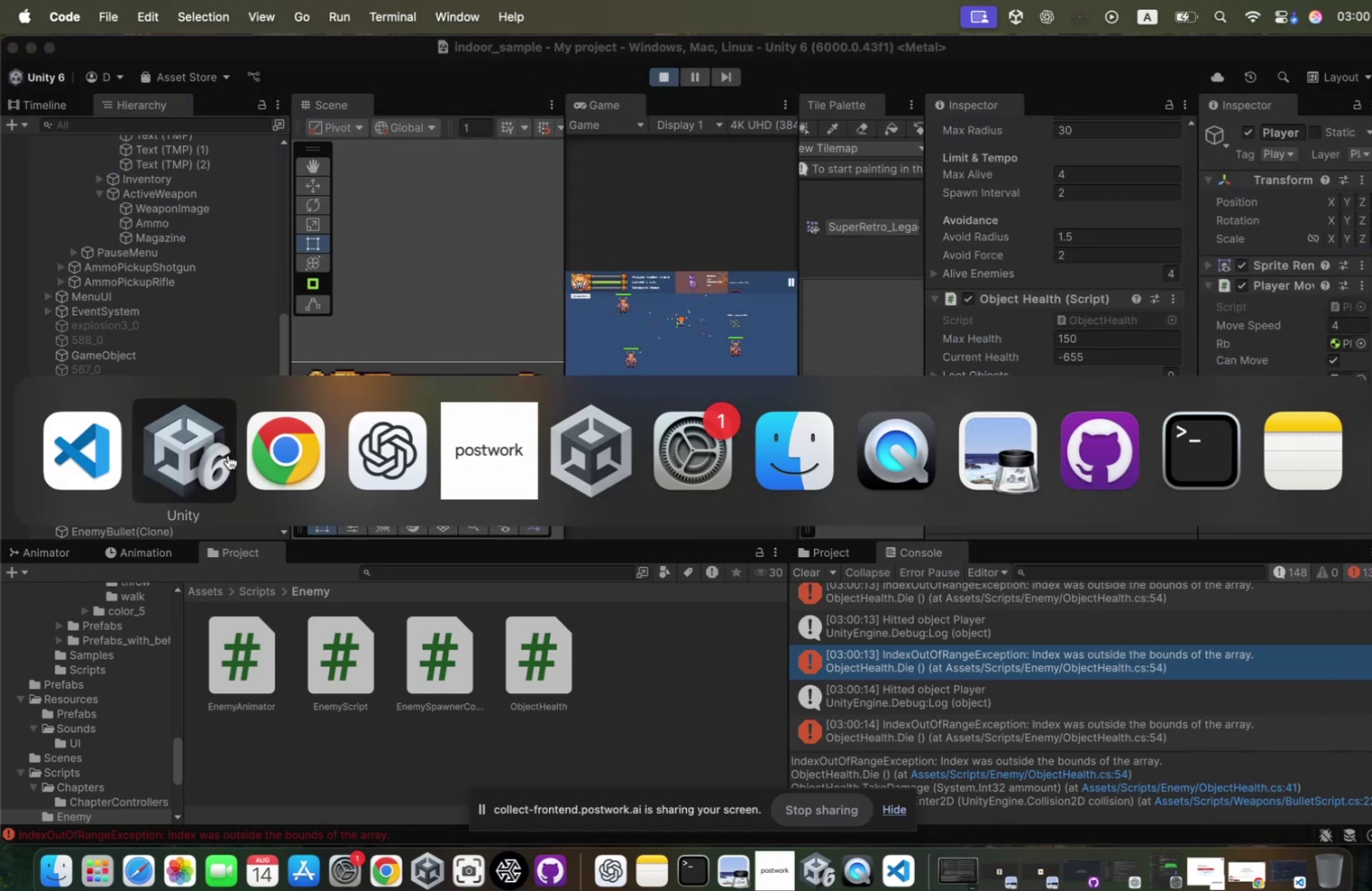 
left_click([205, 432])
 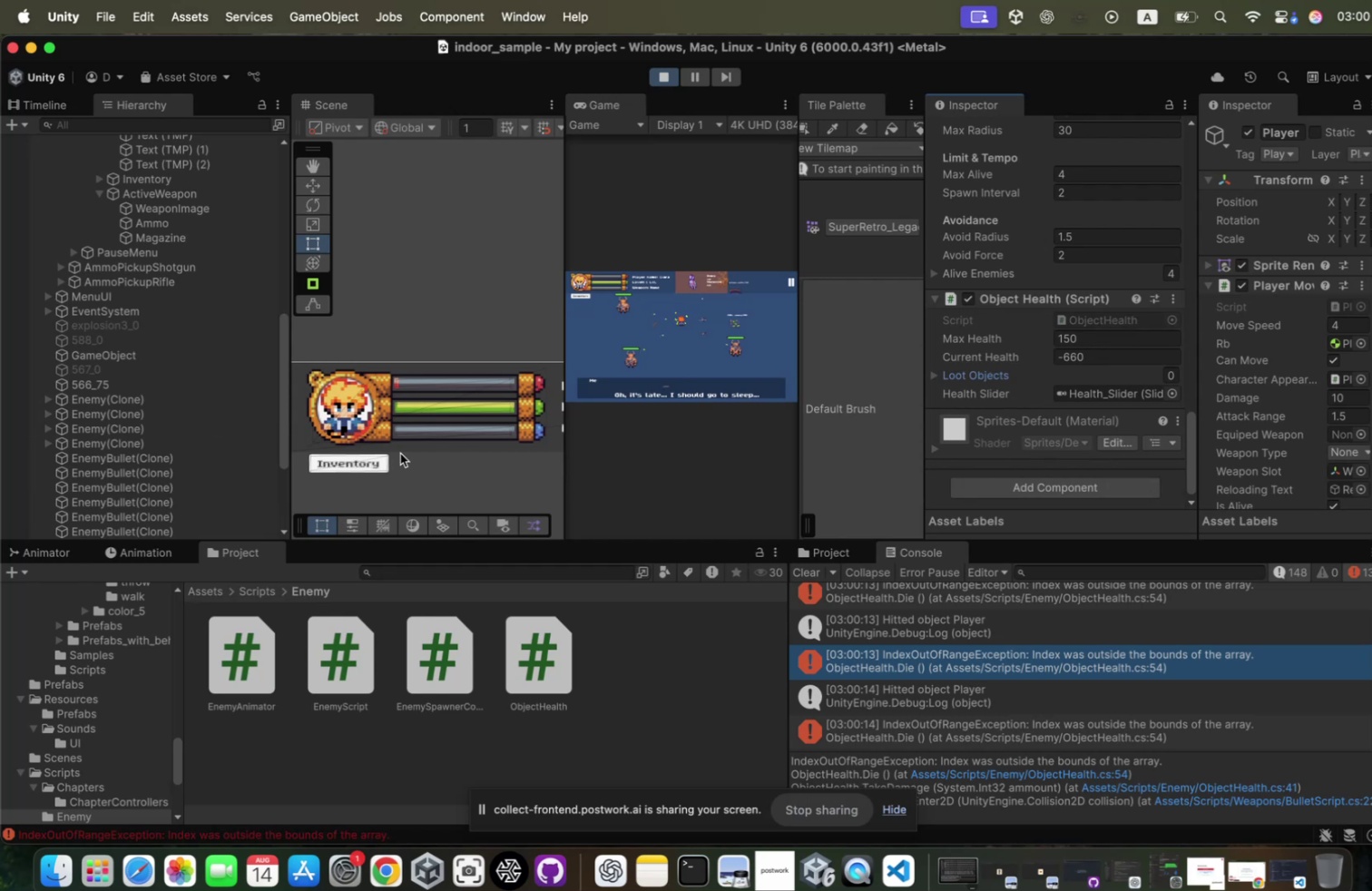 
key(Meta+Tab)
 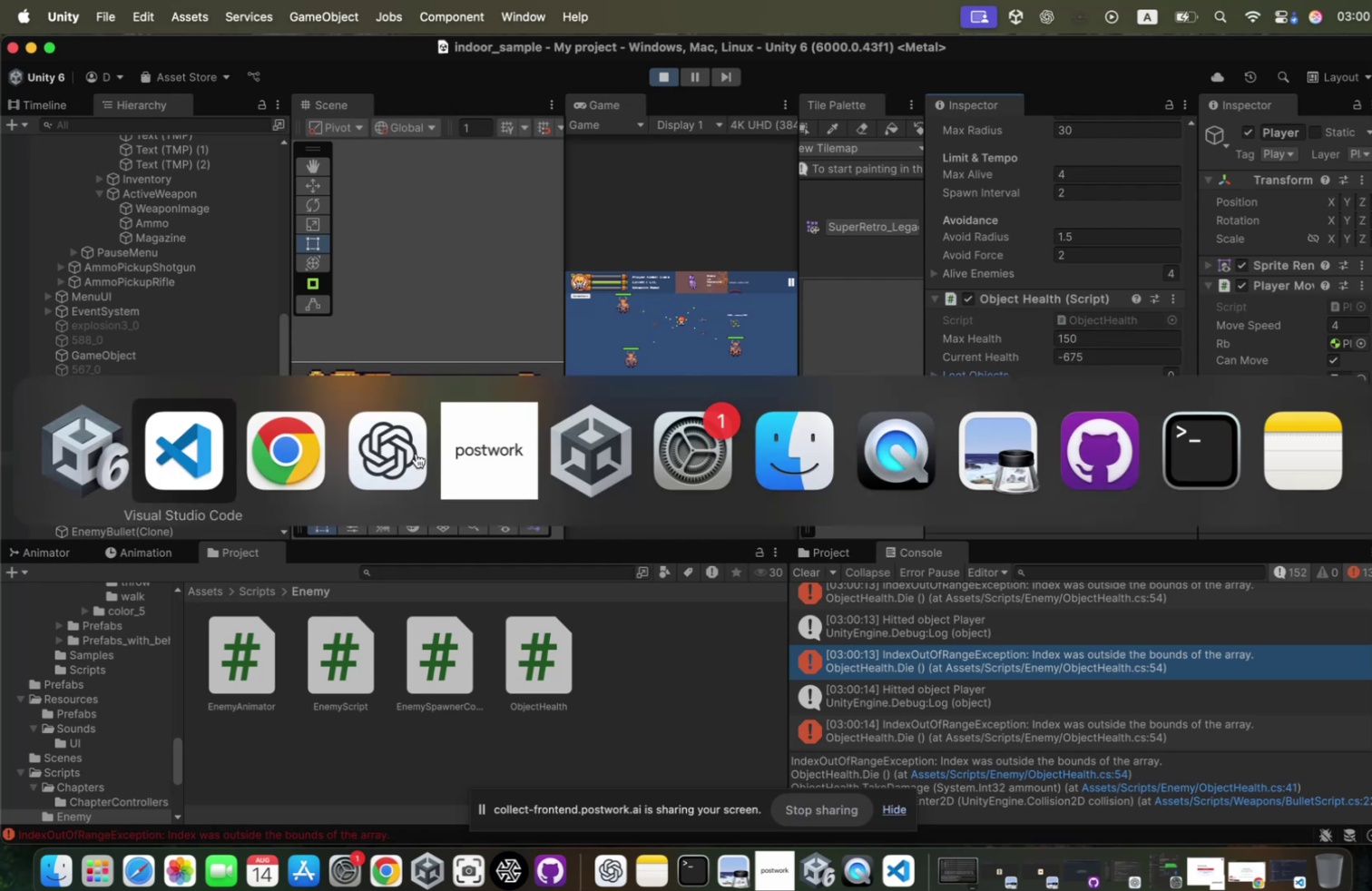 
key(Meta+Tab)
 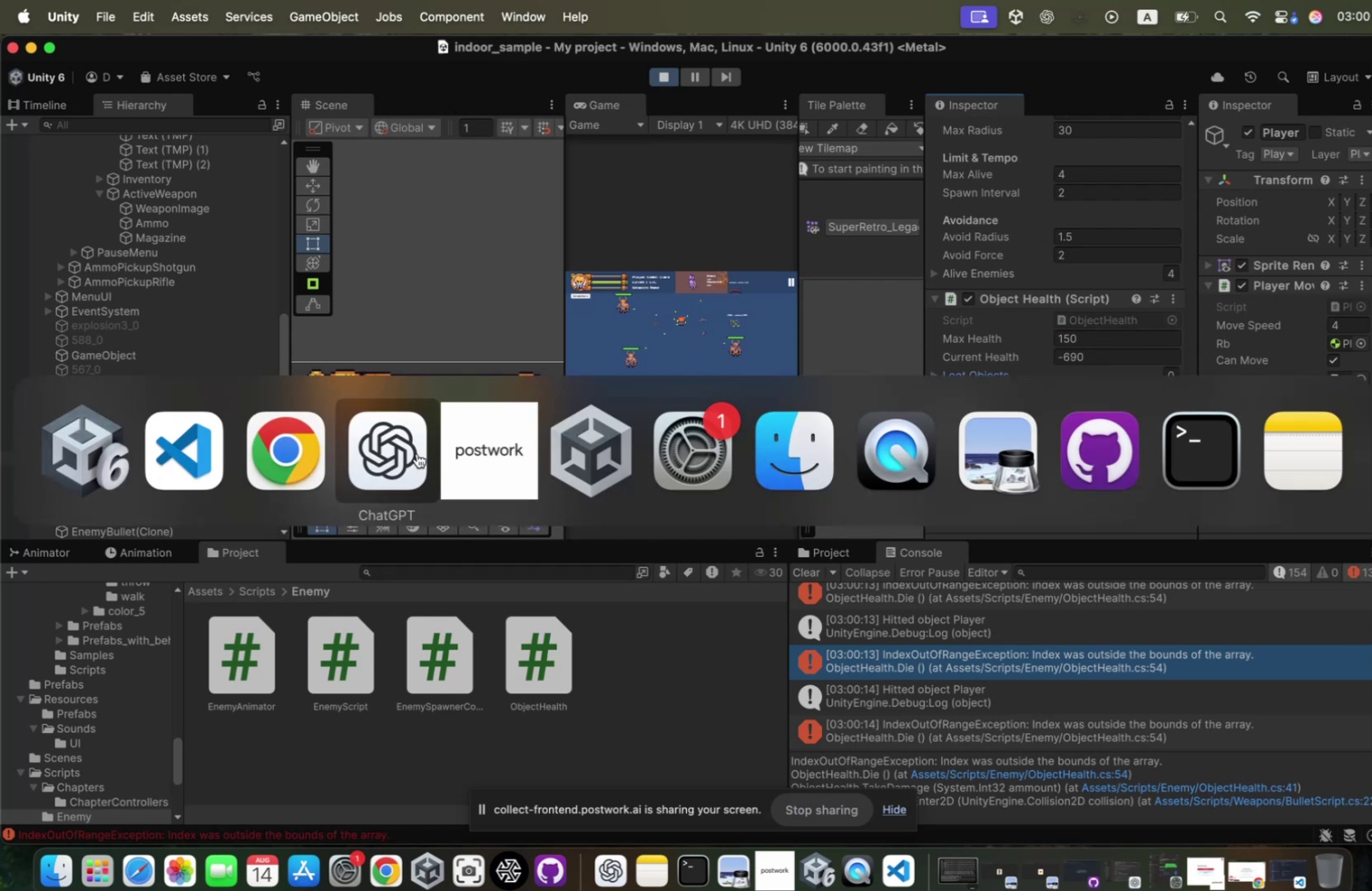 
key(Meta+Tab)
 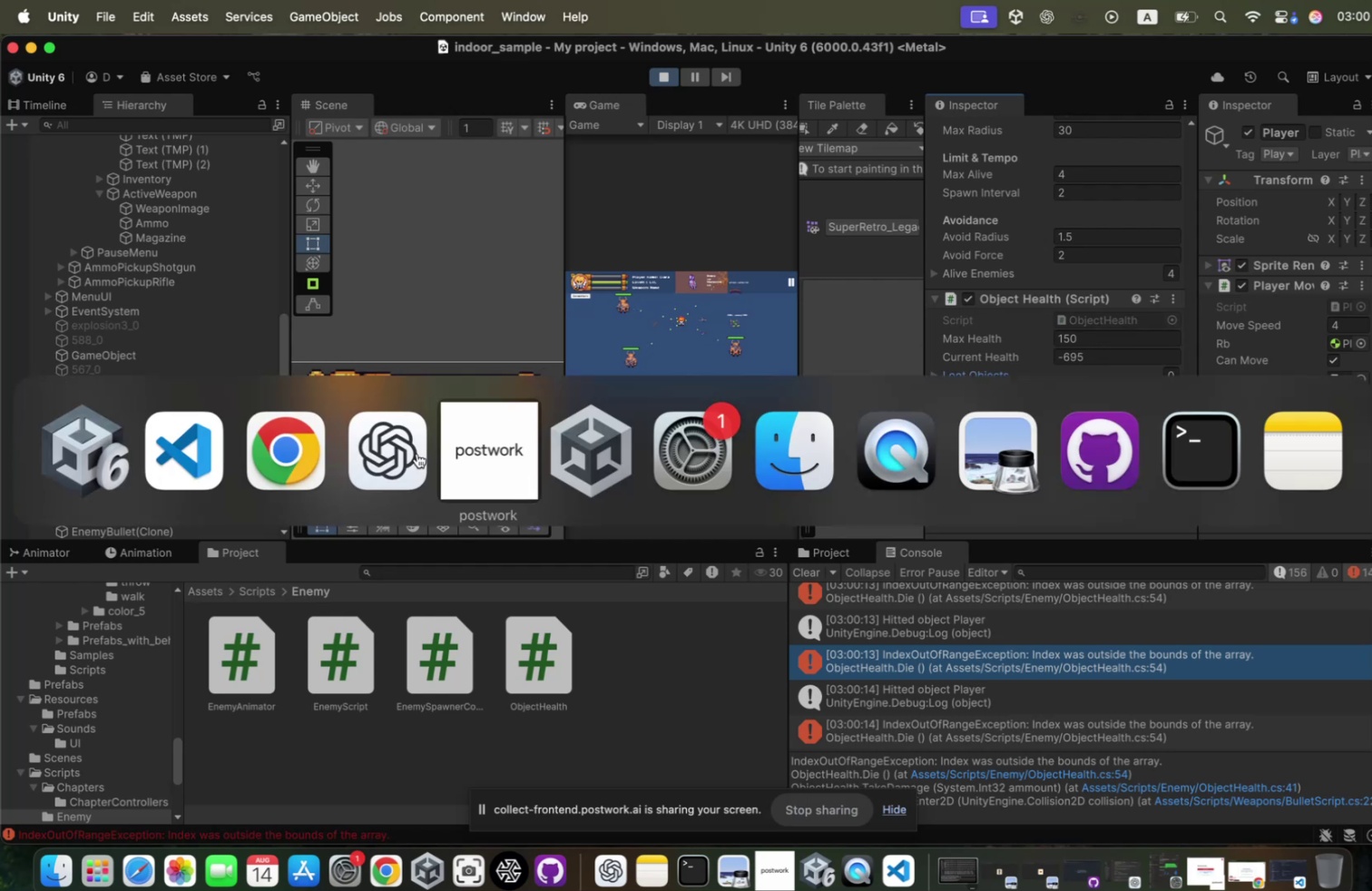 
key(Meta+Tab)
 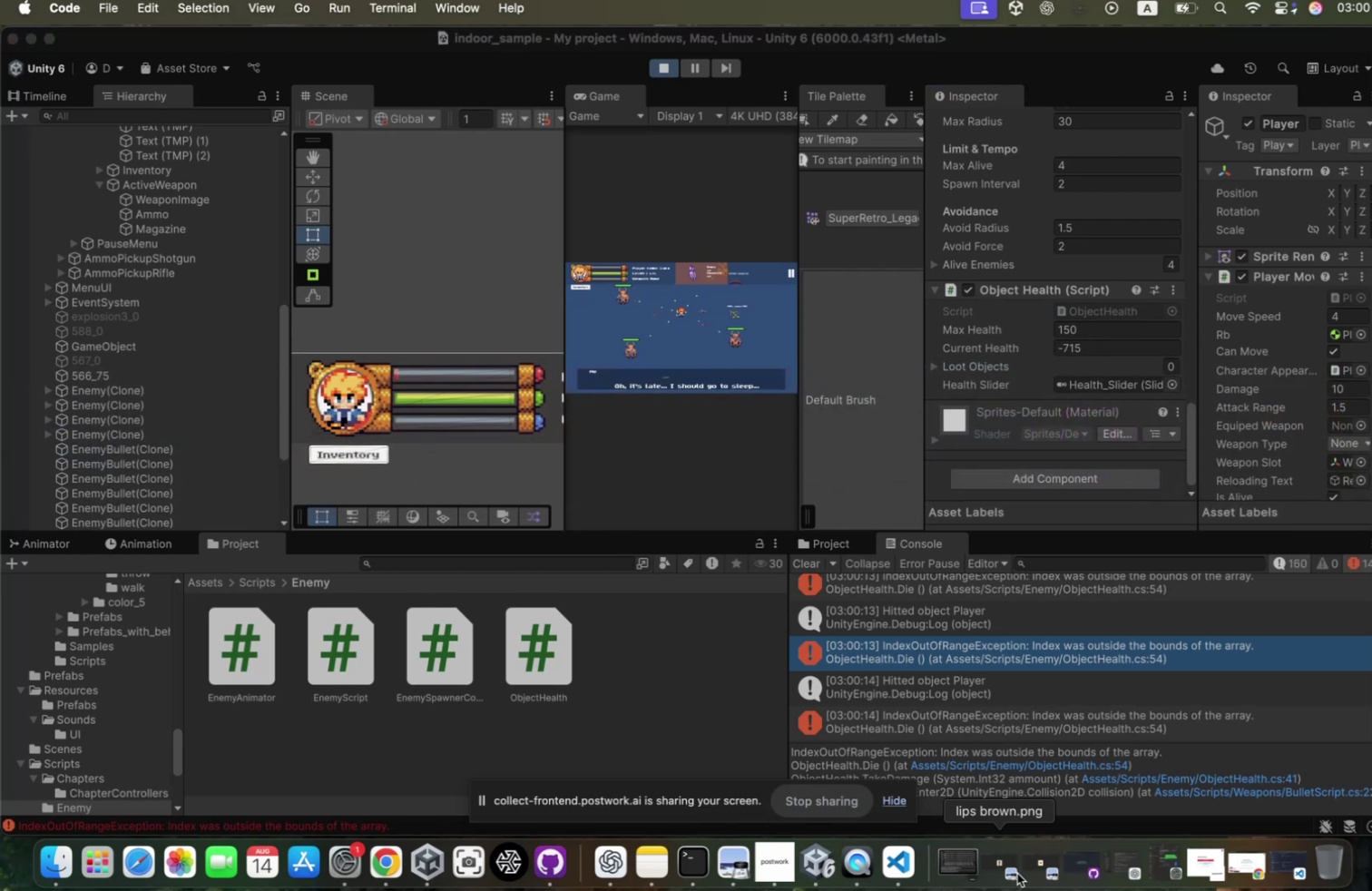 
left_click([887, 859])
 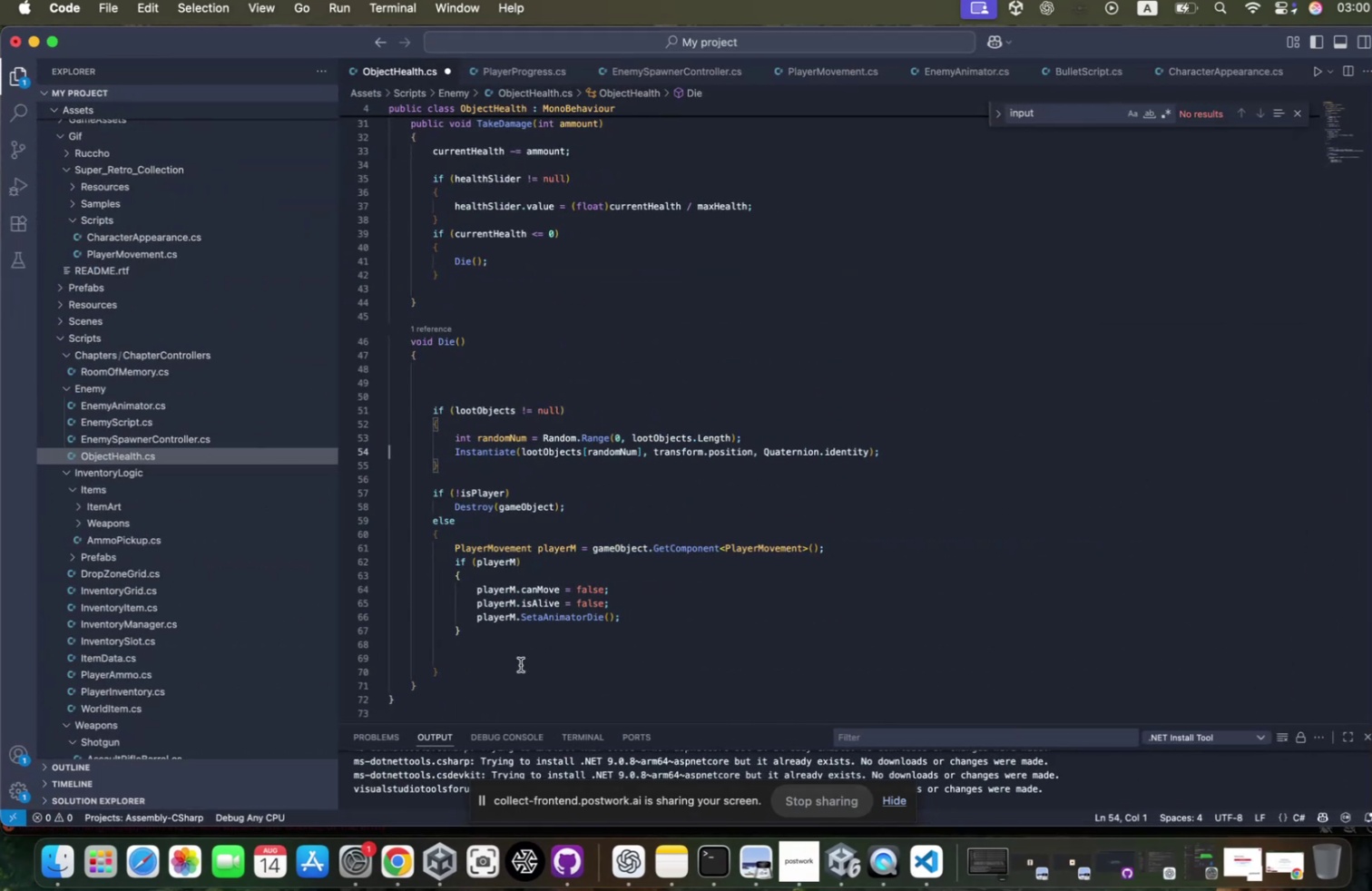 
wait(5.1)
 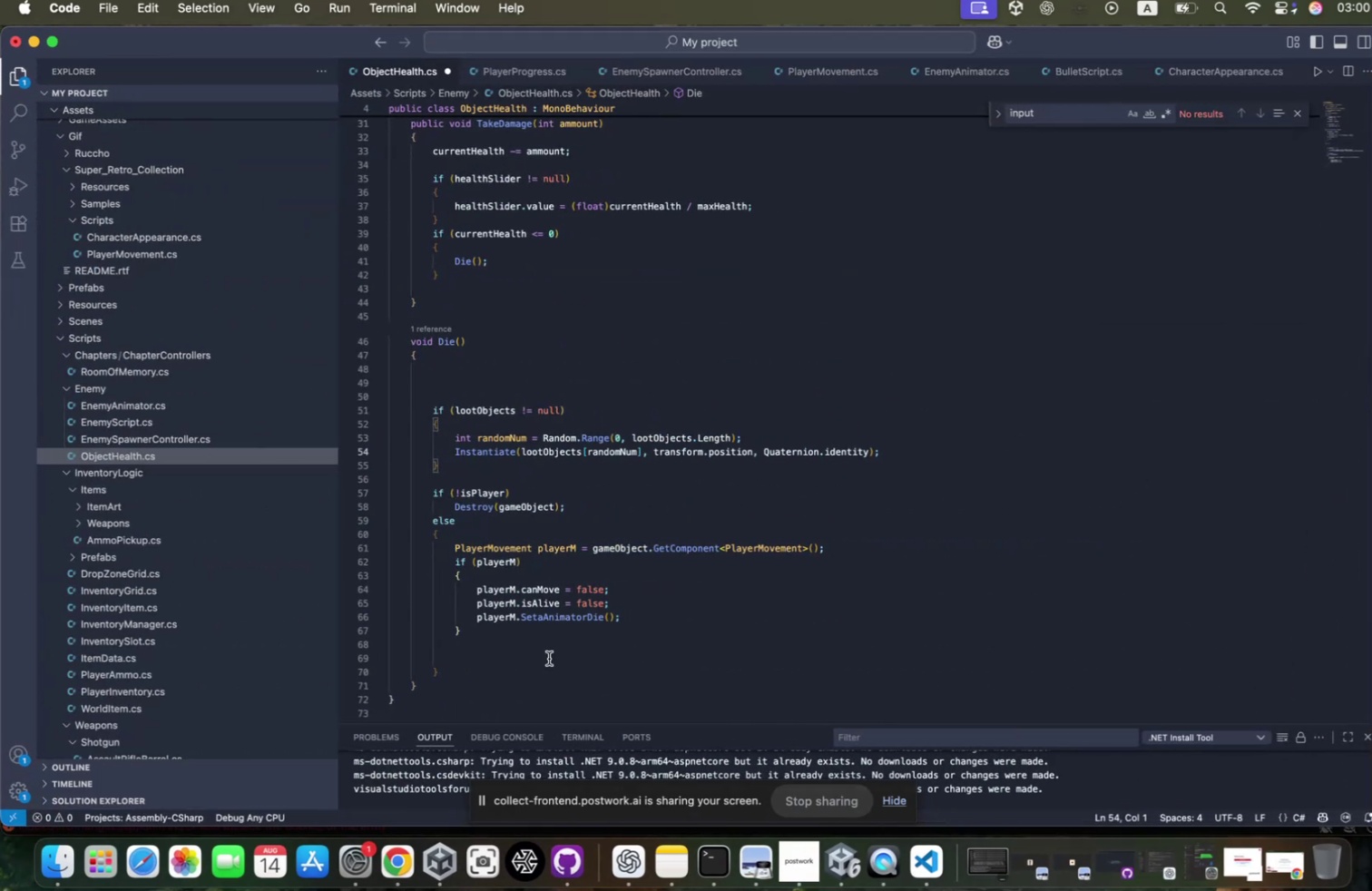 
key(ArrowUp)
 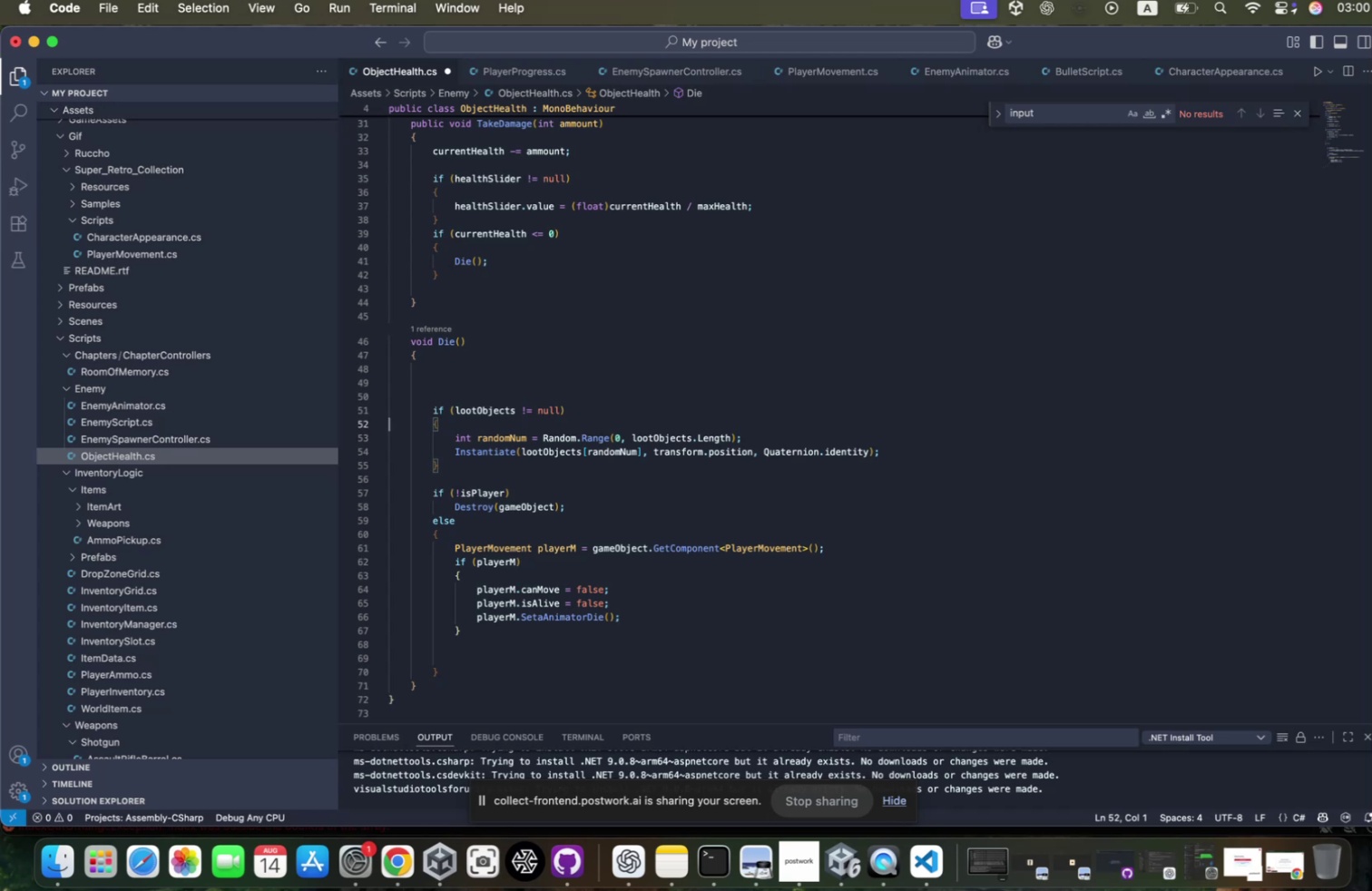 
key(ArrowUp)
 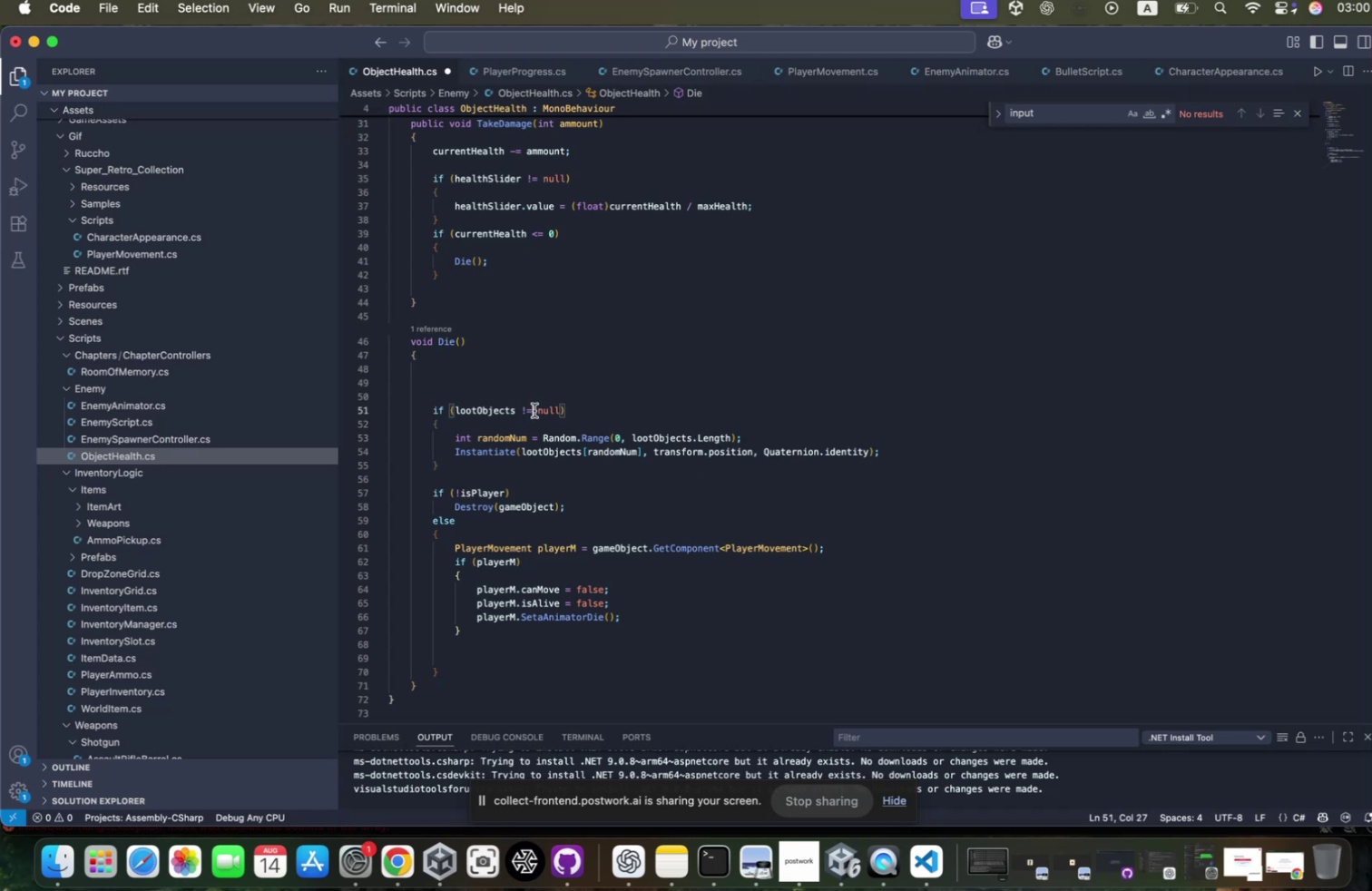 
key(ArrowRight)
 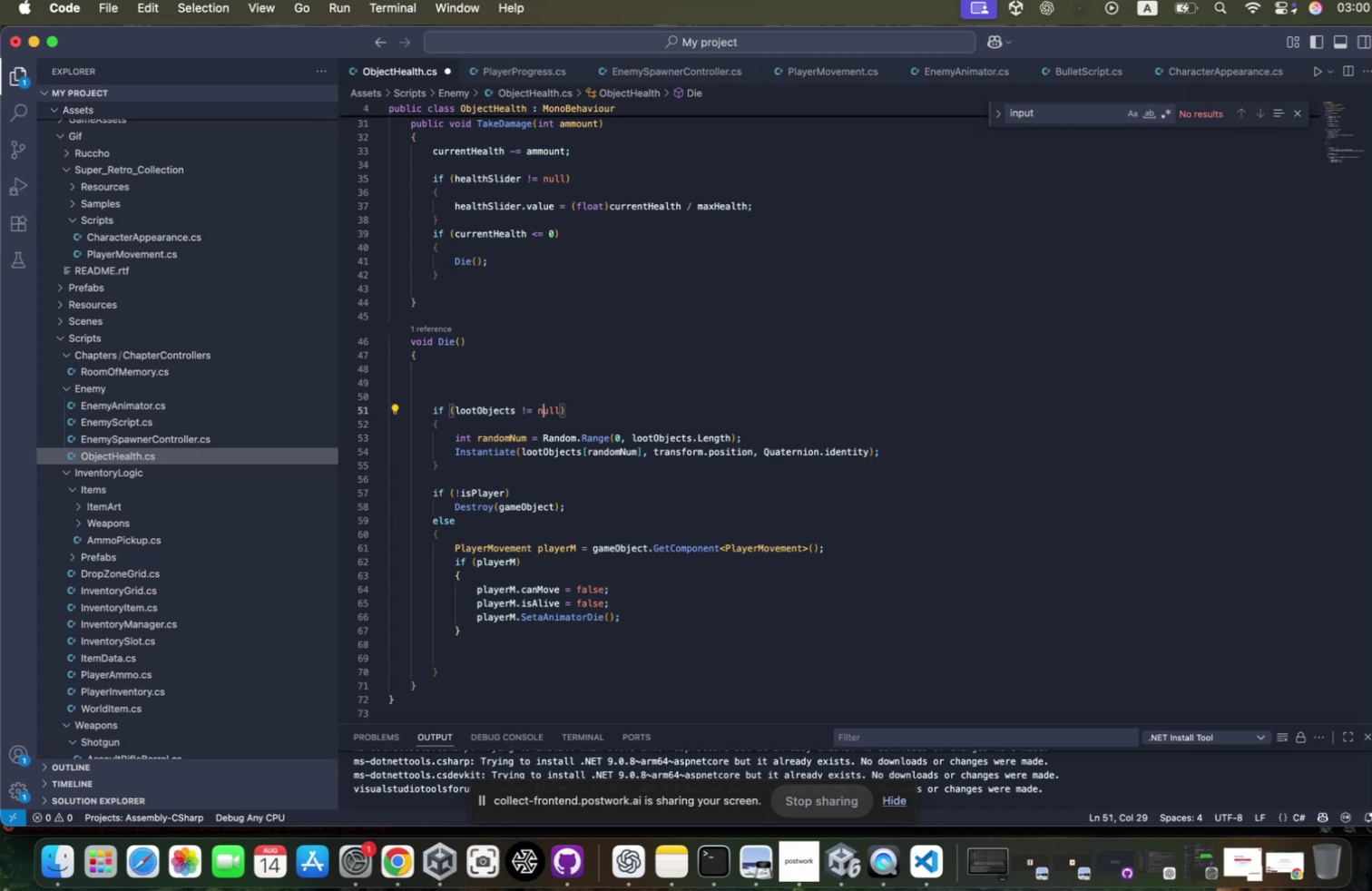 
key(ArrowRight)
 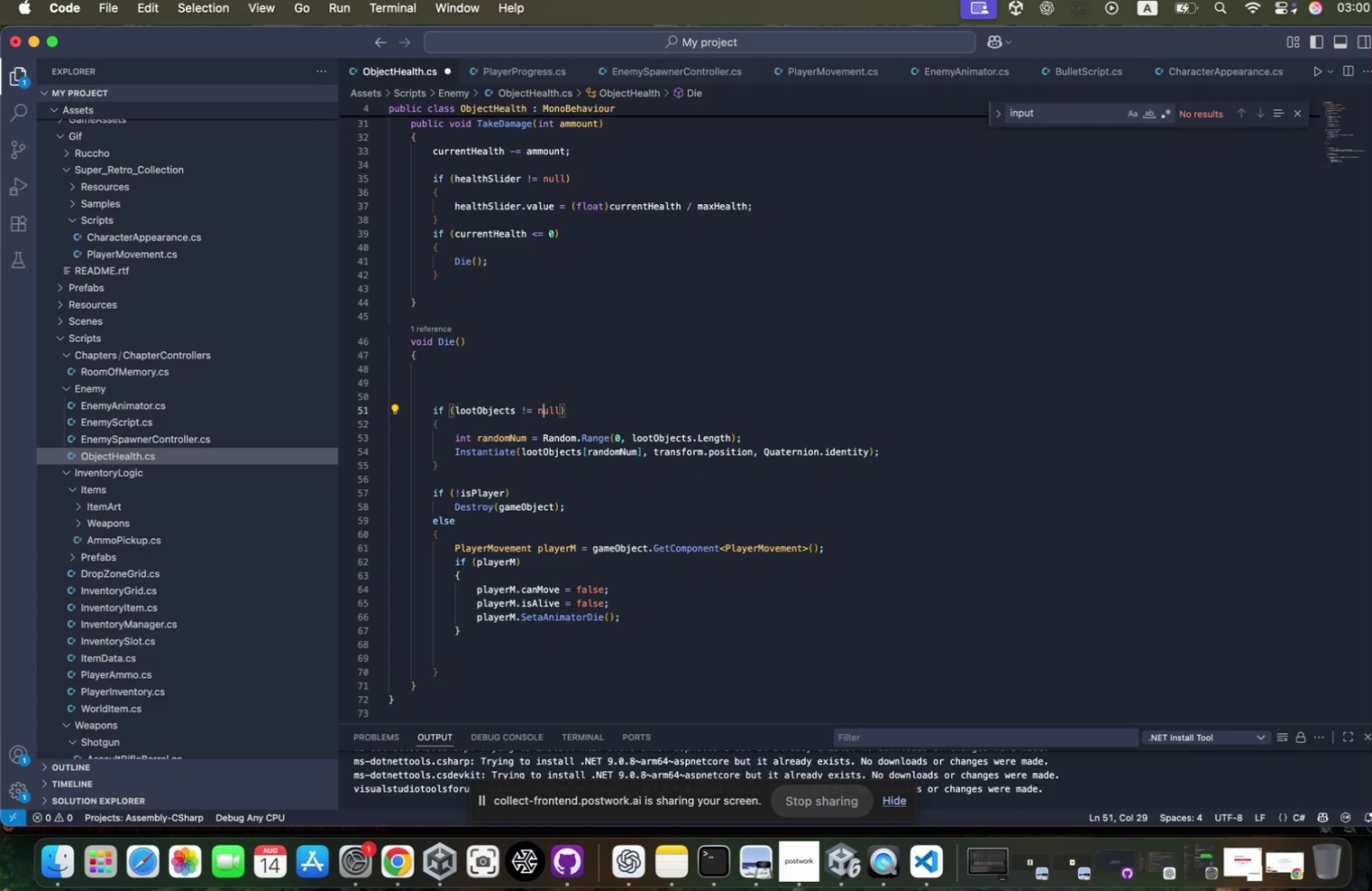 
key(ArrowRight)
 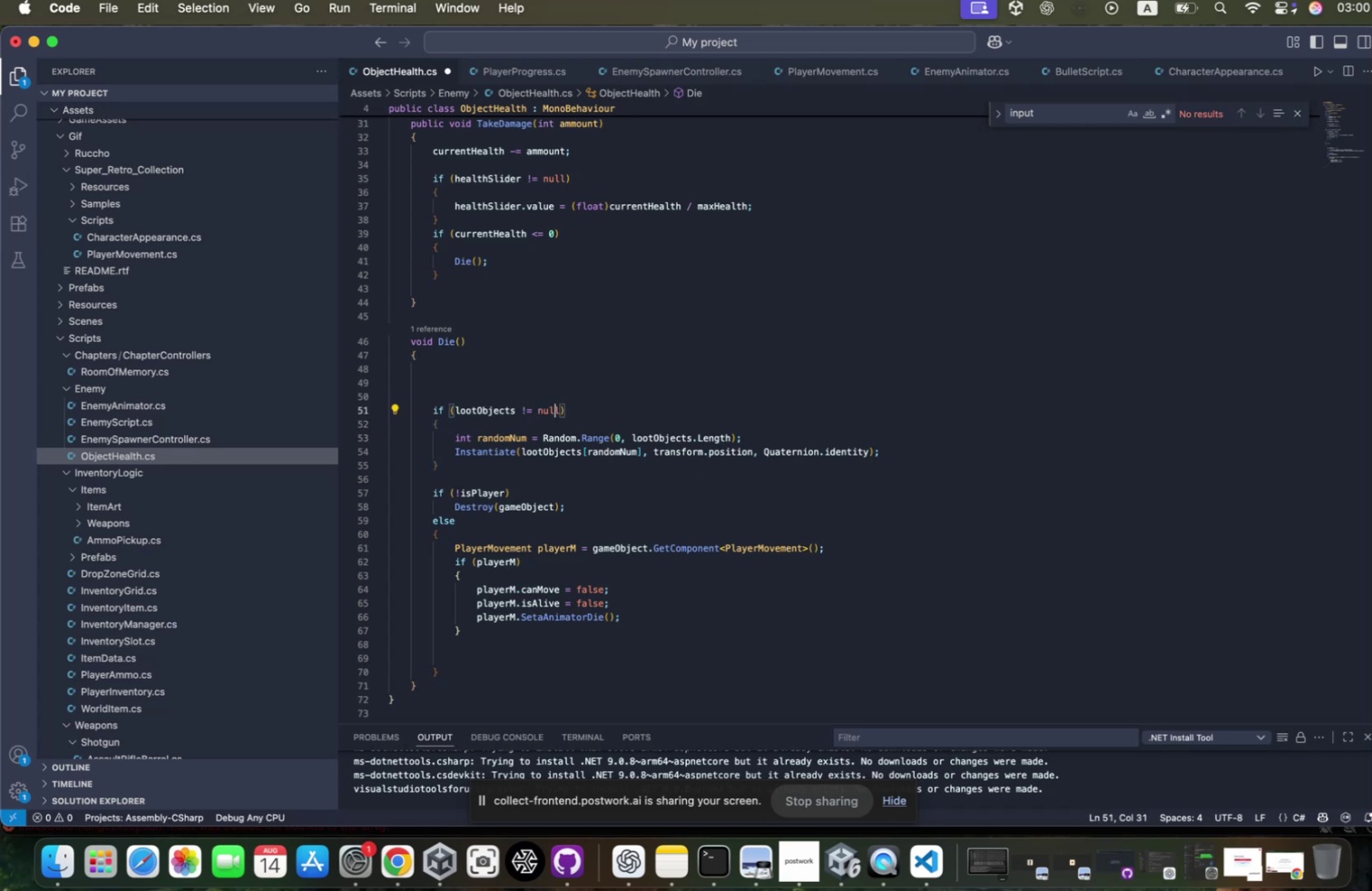 
key(ArrowRight)
 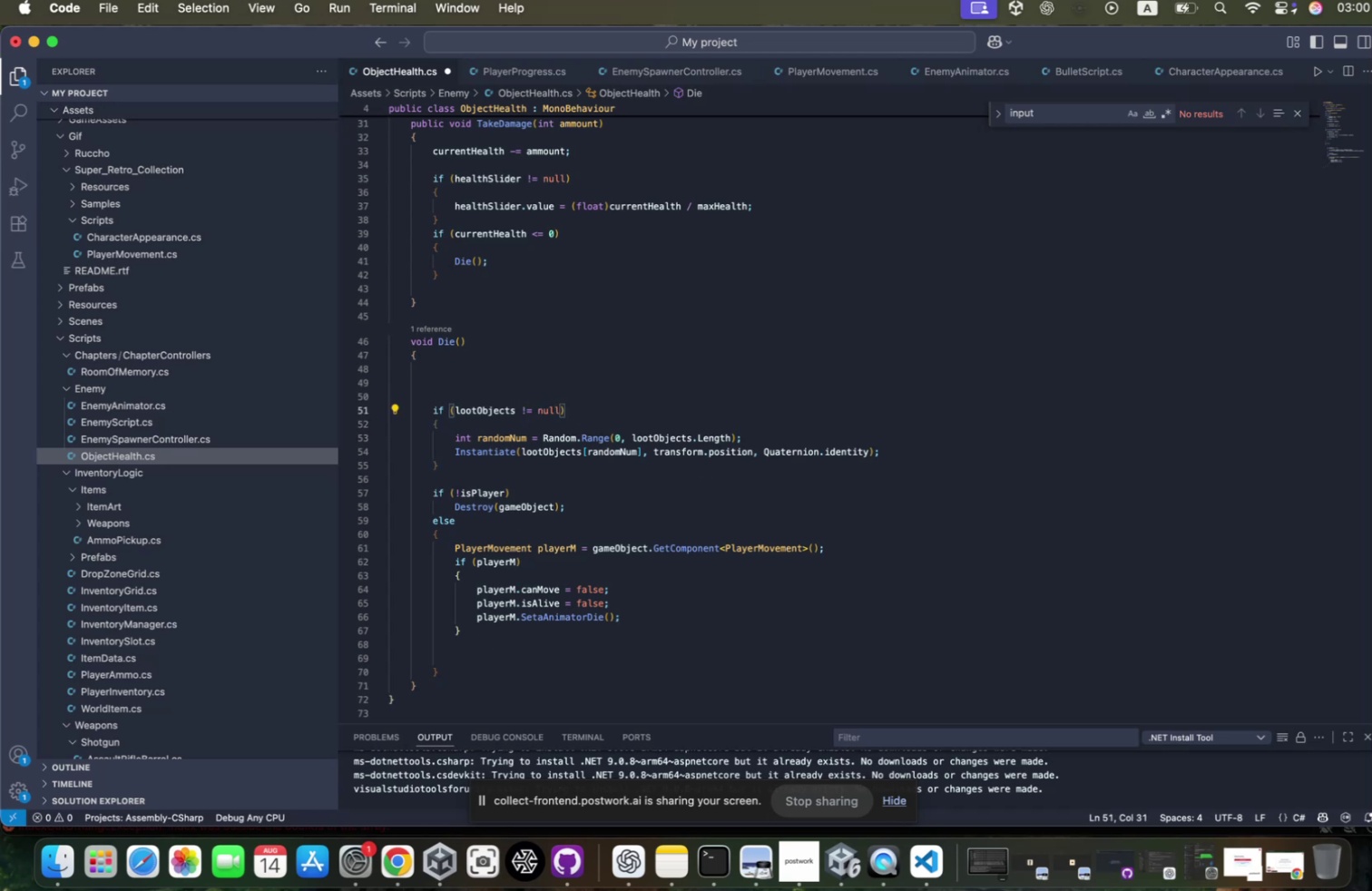 
key(ArrowRight)
 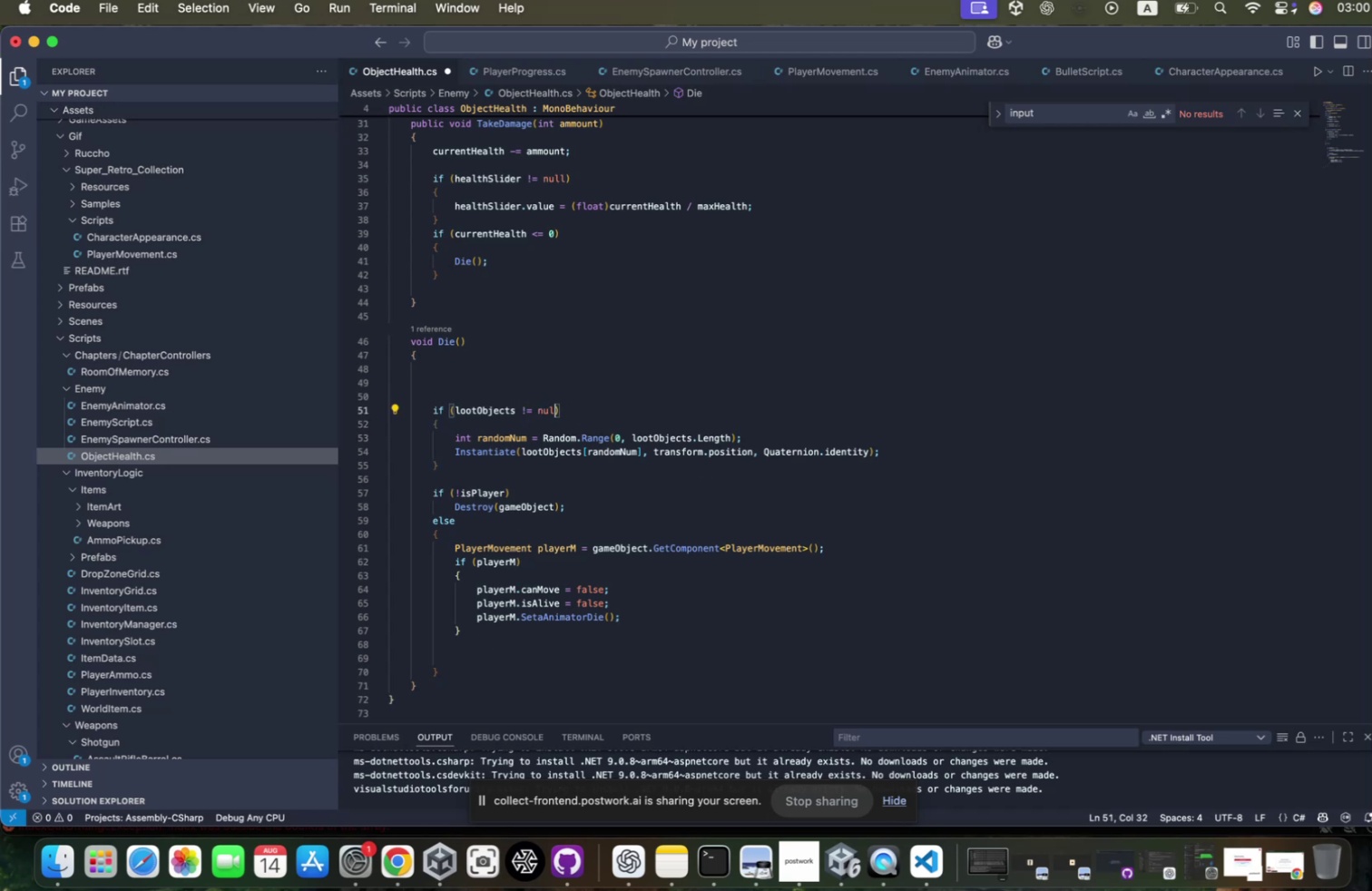 
key(Backspace)
key(Backspace)
key(Backspace)
key(Backspace)
key(Backspace)
key(Backspace)
key(Backspace)
key(Backspace)
type(.len)
key(Tab)
type( ? 0)
 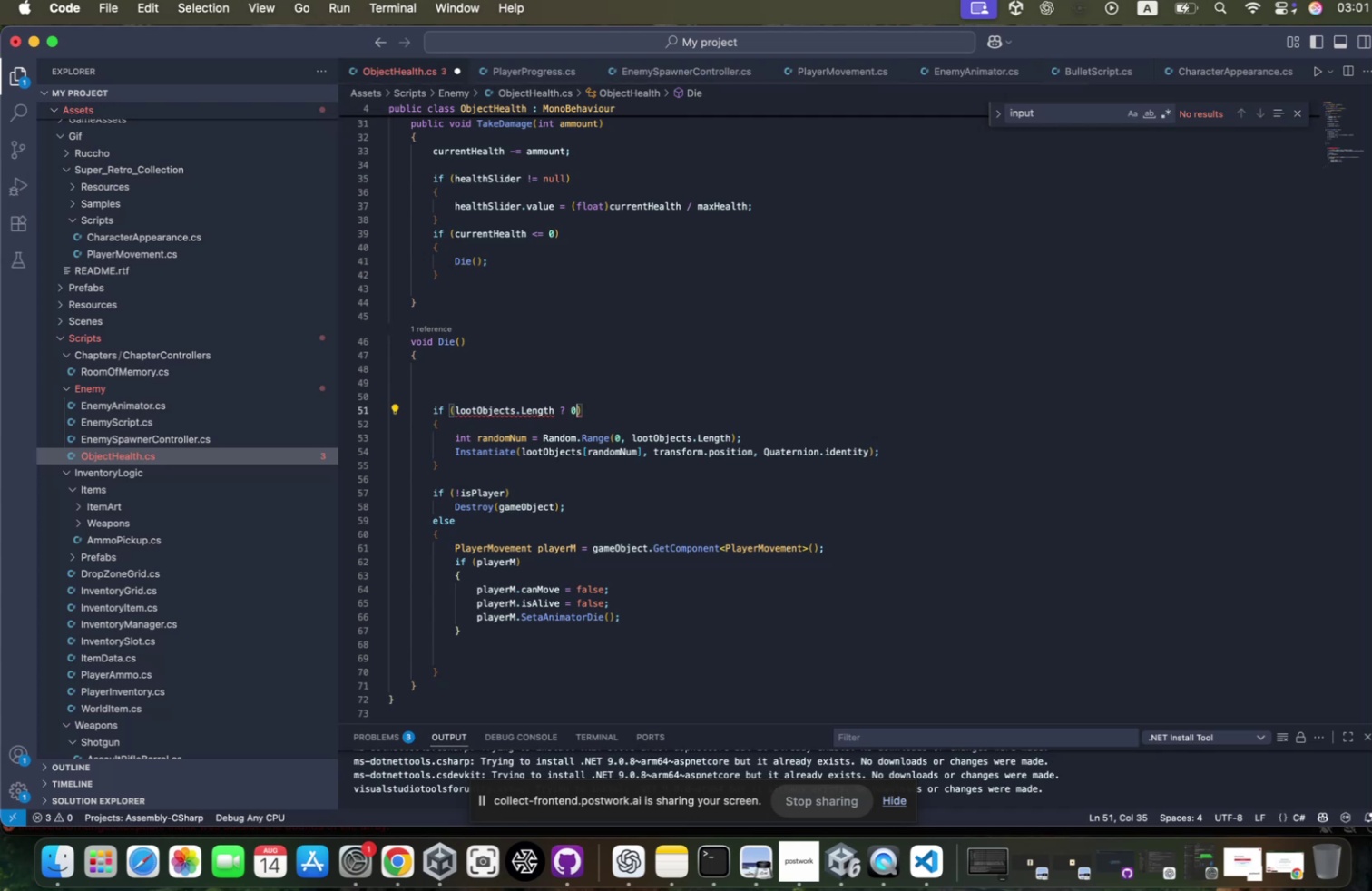 
key(ArrowLeft)
 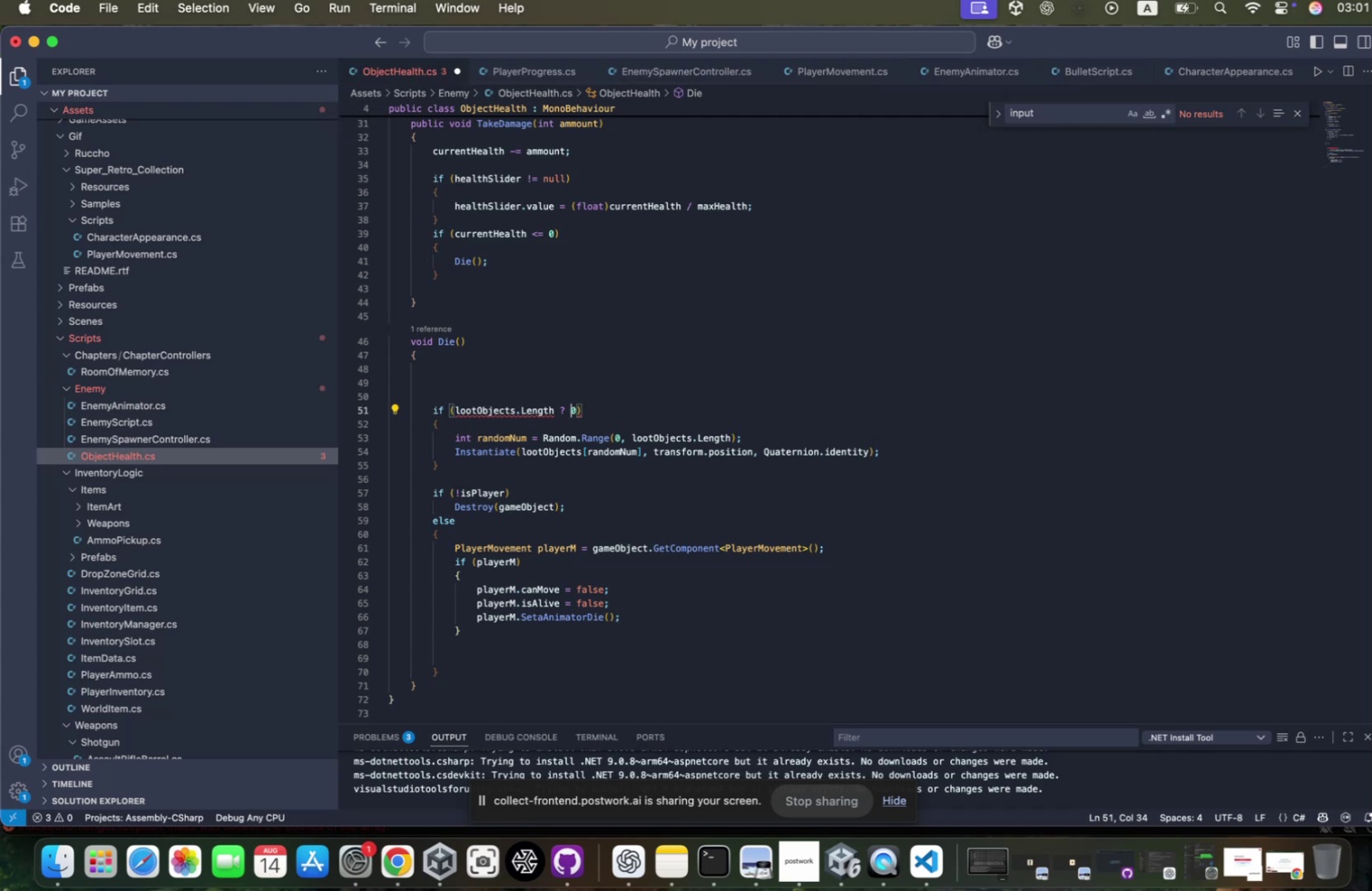 
key(ArrowLeft)
 